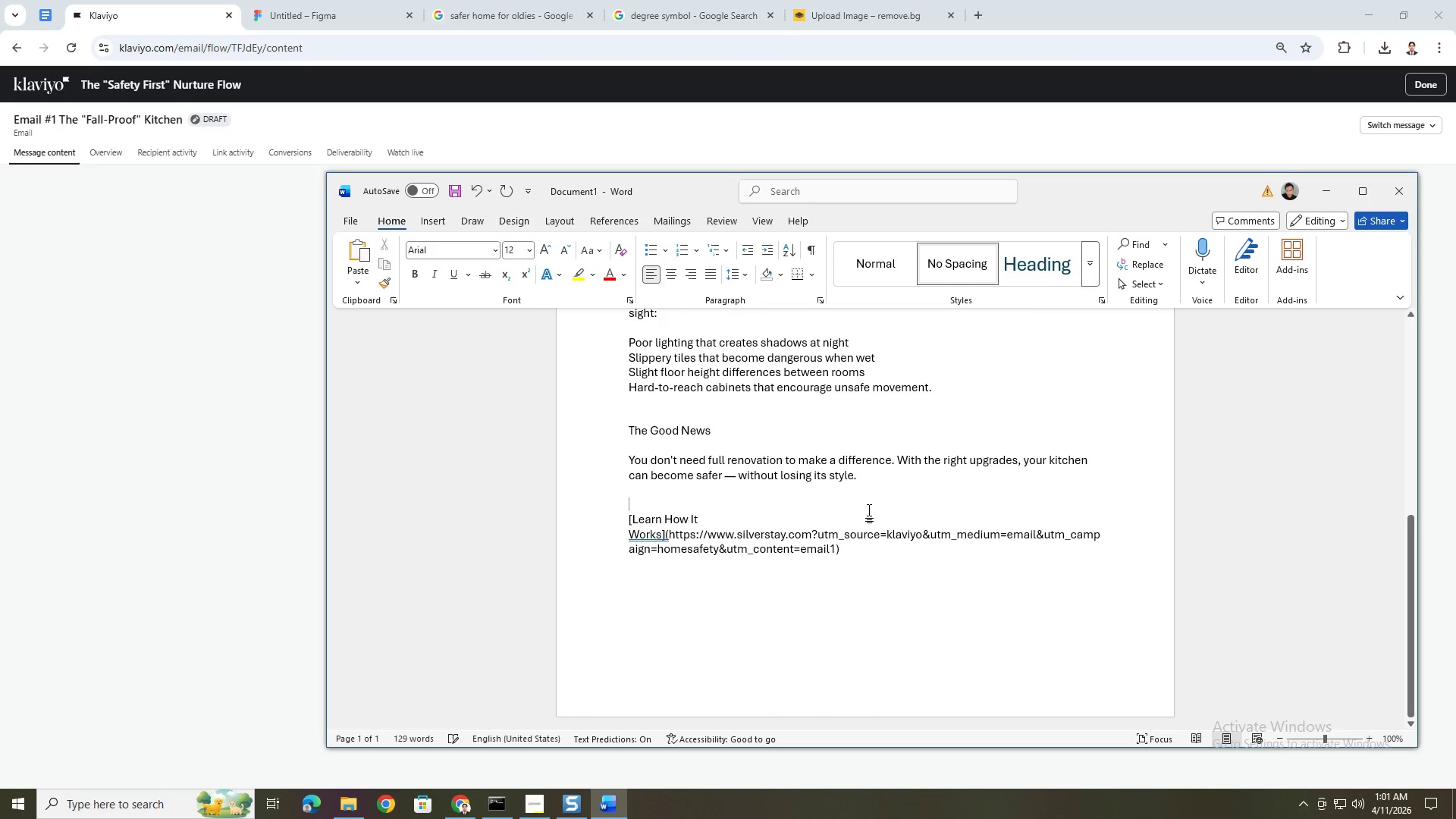 
key(Backspace)
 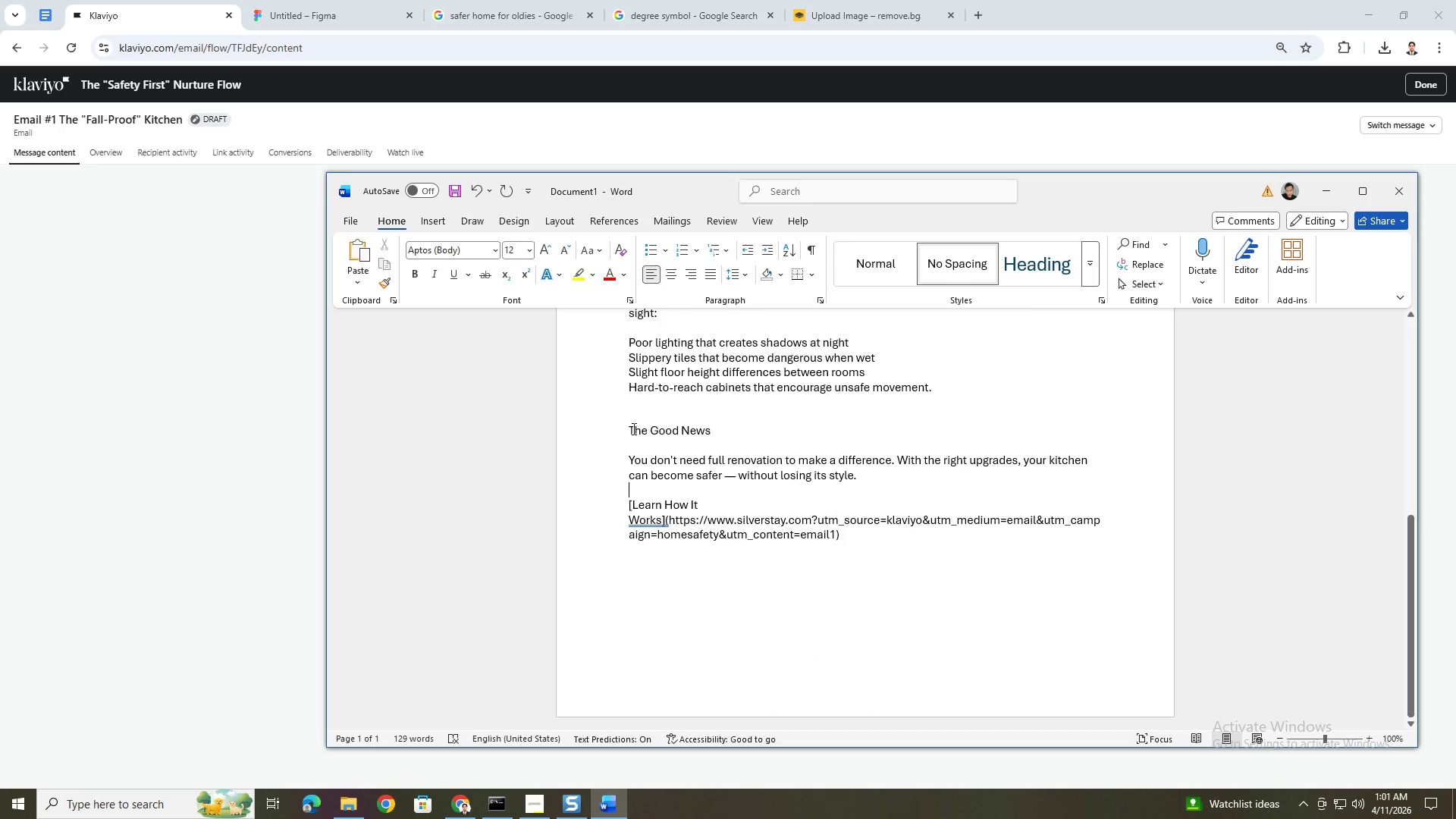 
left_click([629, 429])
 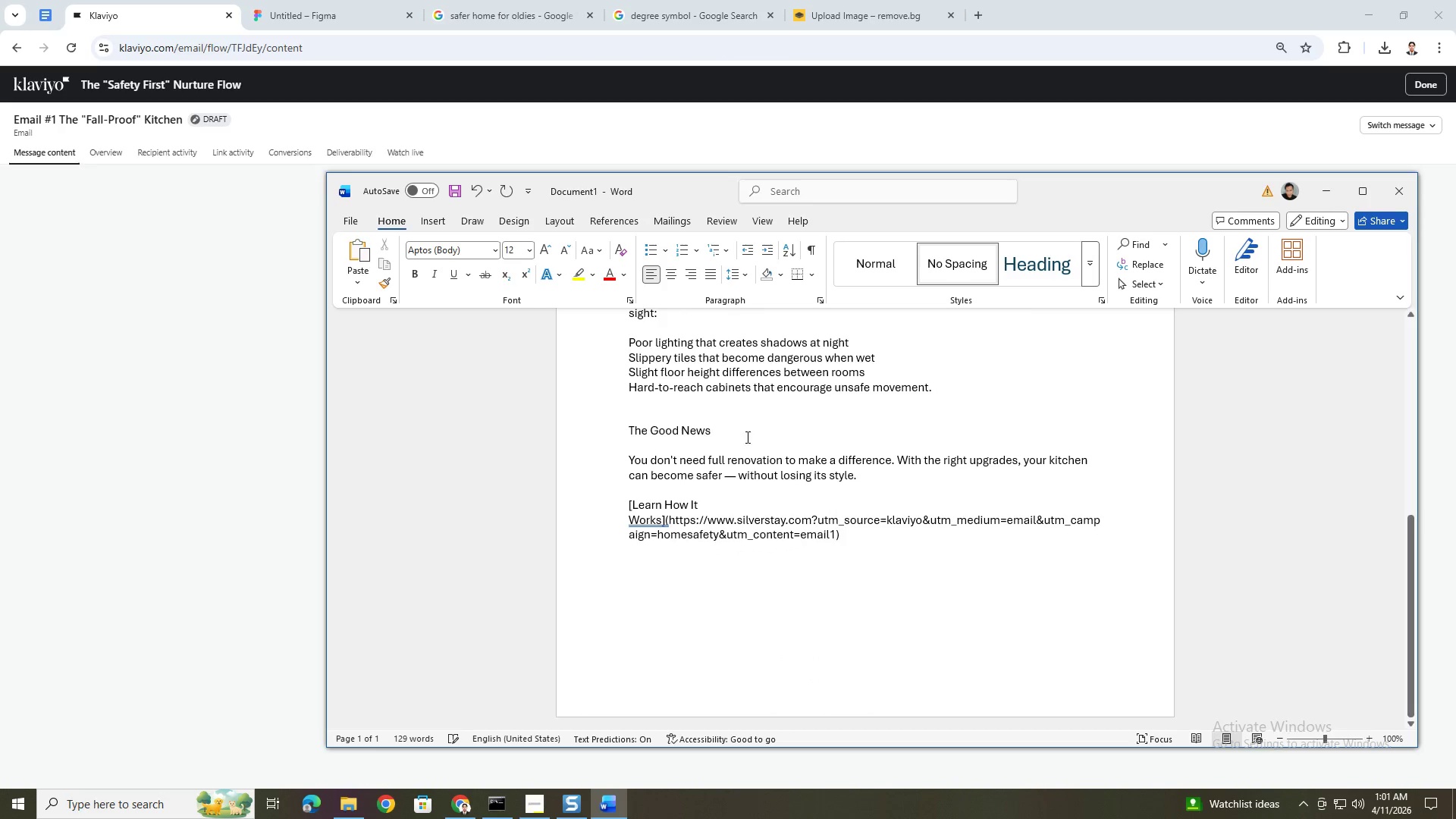 
key(Backspace)
 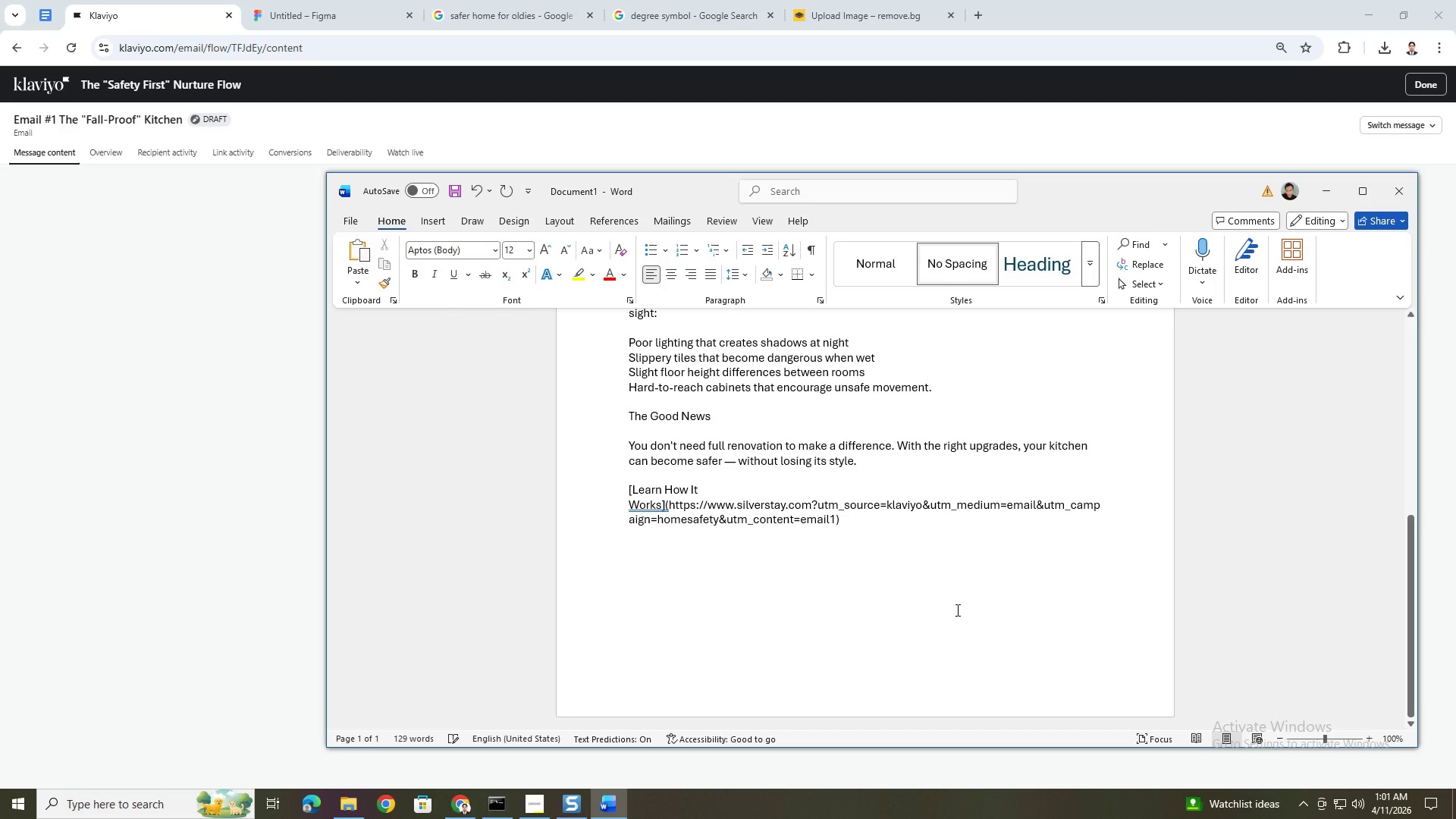 
scroll: coordinate [960, 630], scroll_direction: up, amount: 9.0
 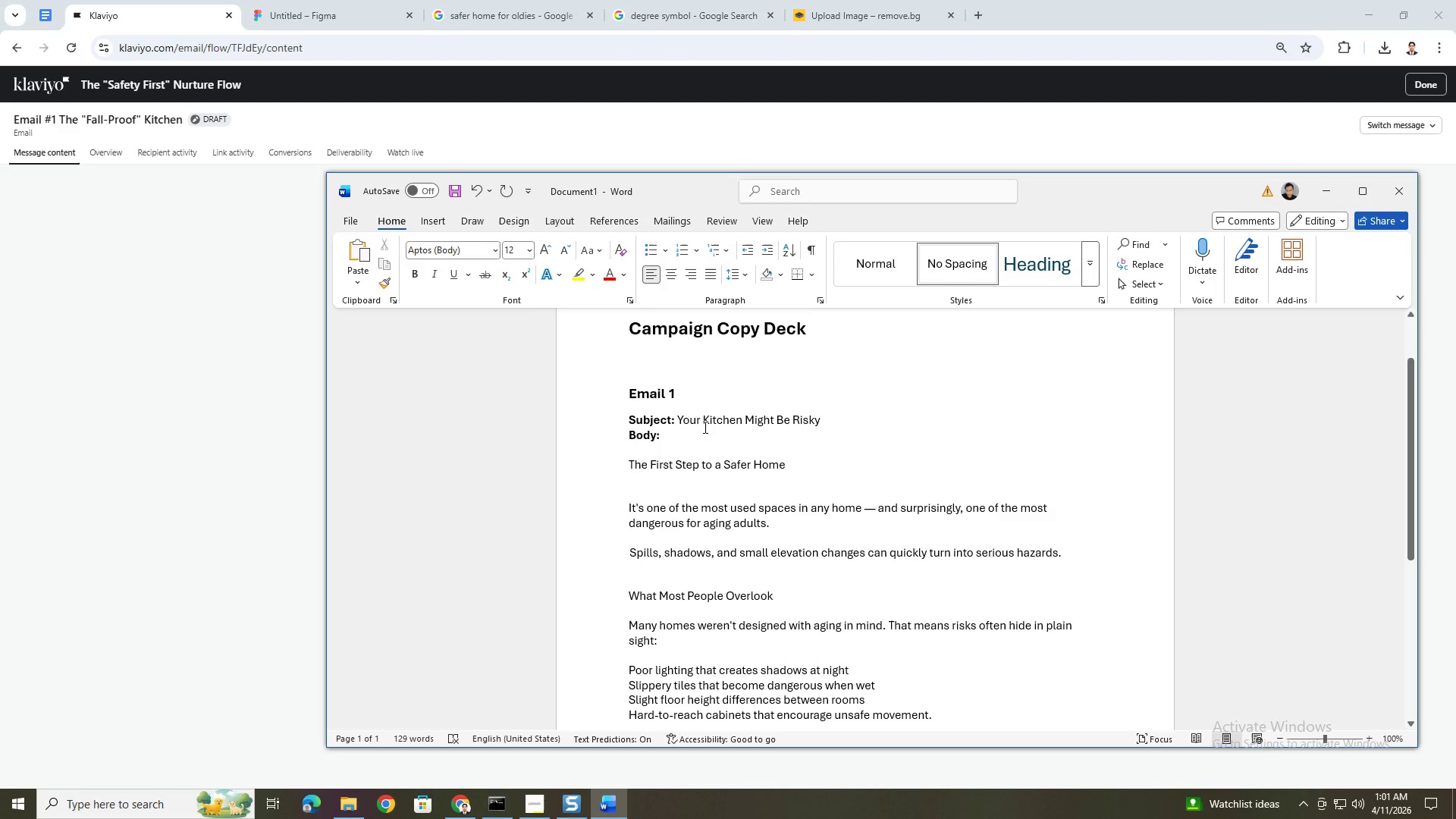 
scroll: coordinate [710, 422], scroll_direction: down, amount: 3.0
 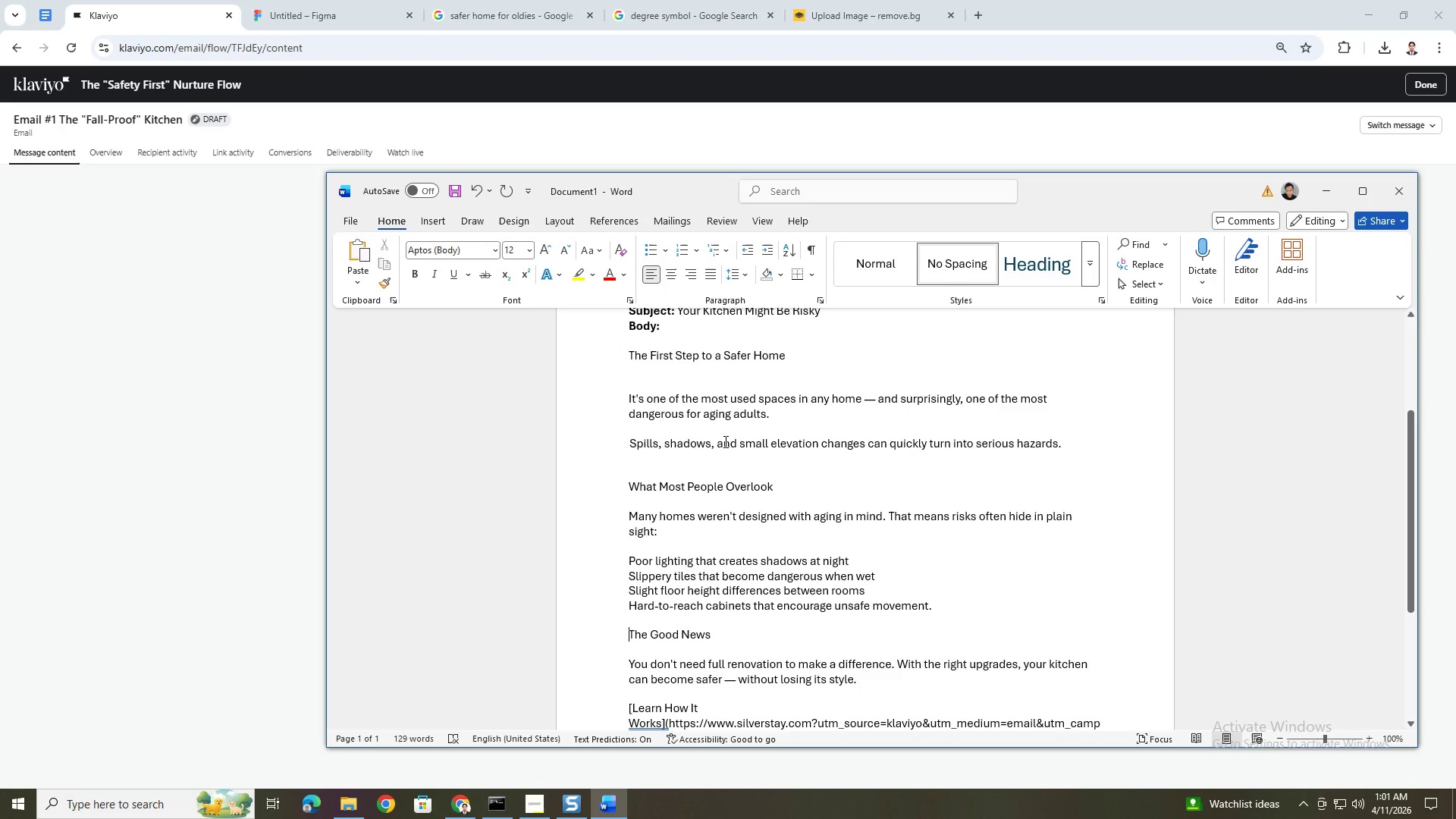 
scroll: coordinate [725, 442], scroll_direction: up, amount: 3.0
 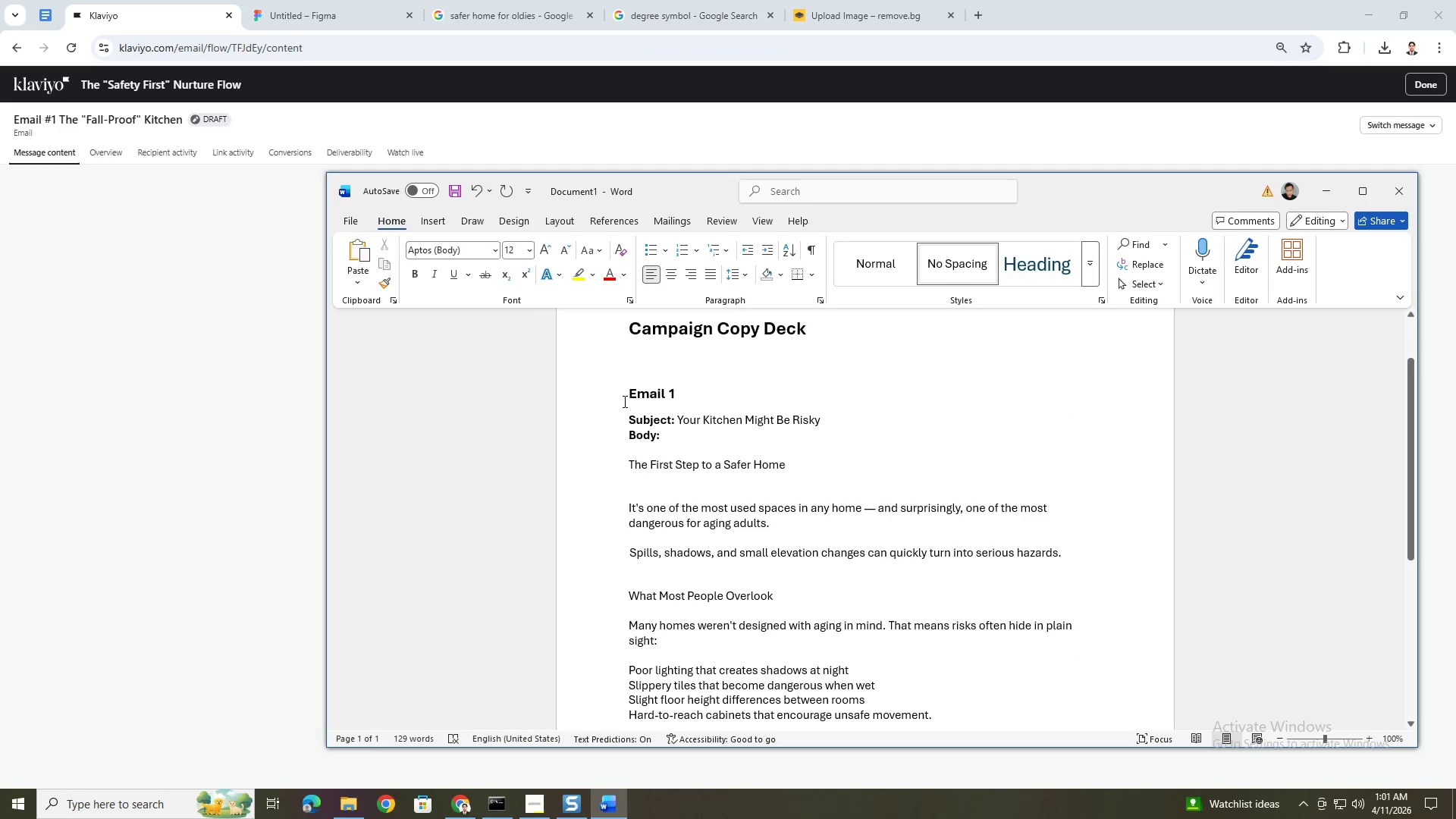 
left_click_drag(start_coordinate=[624, 400], to_coordinate=[682, 439])
 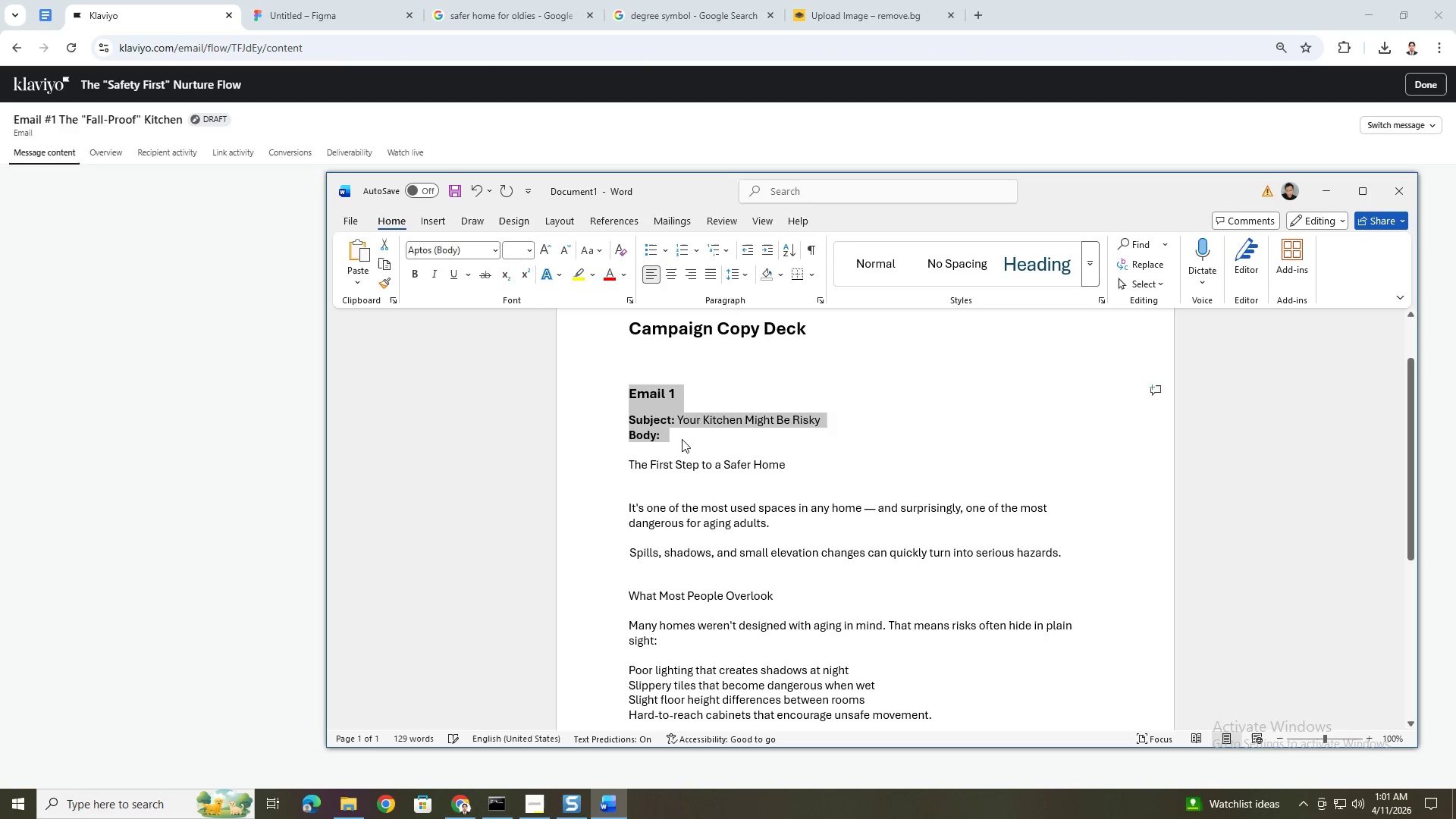 
key(Control+C)
 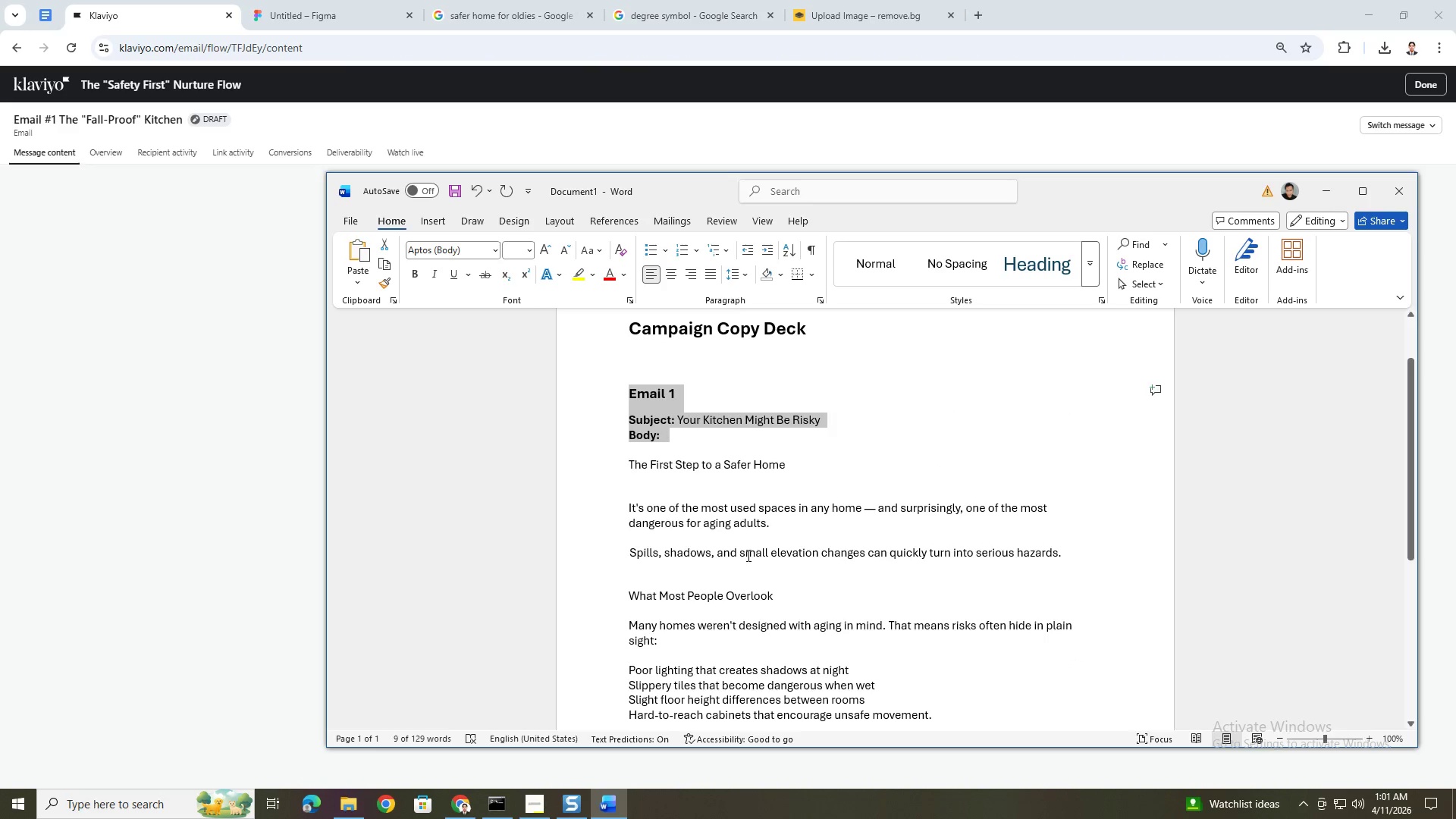 
scroll: coordinate [755, 560], scroll_direction: down, amount: 10.0
 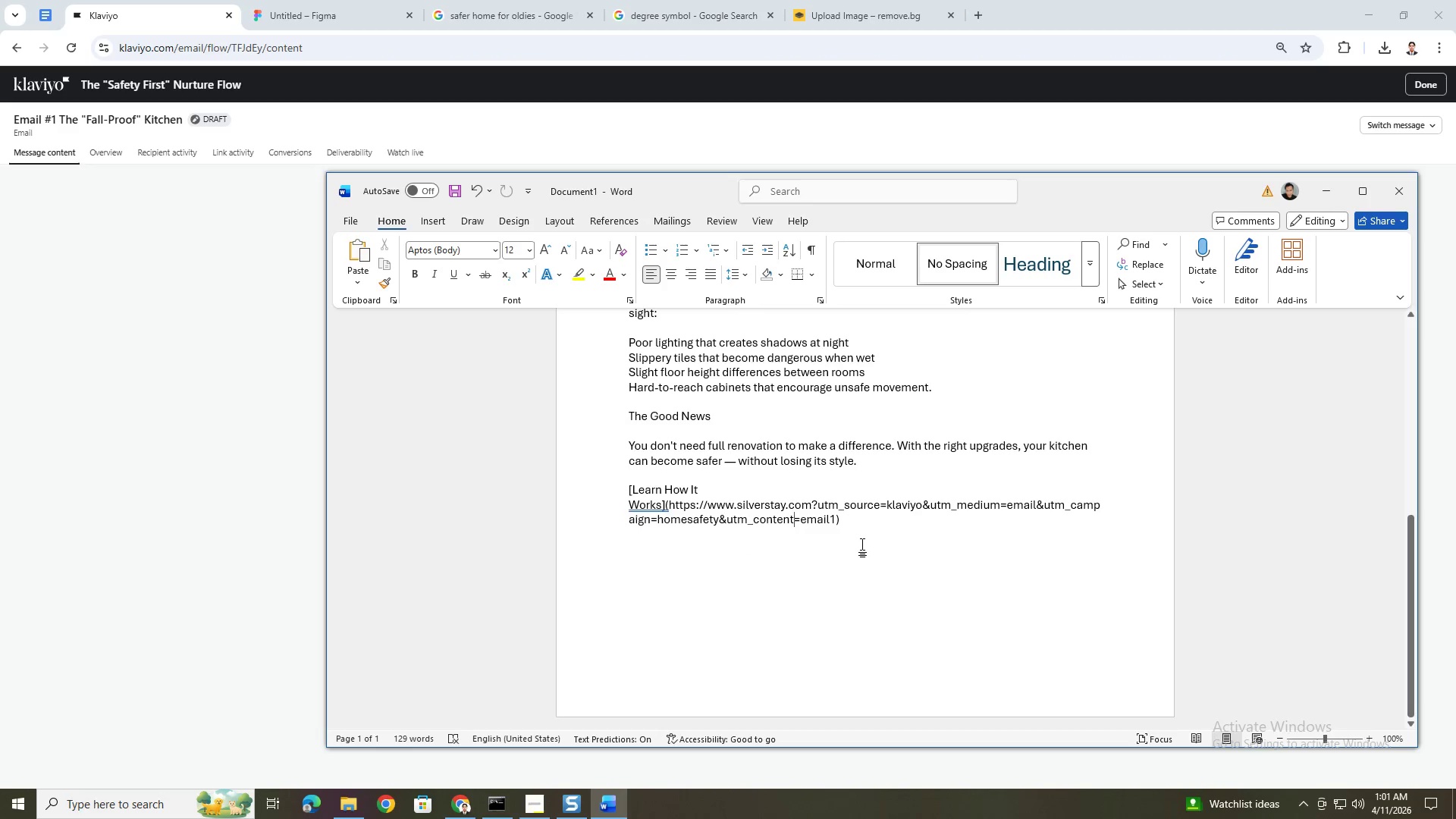 
left_click([866, 518])
 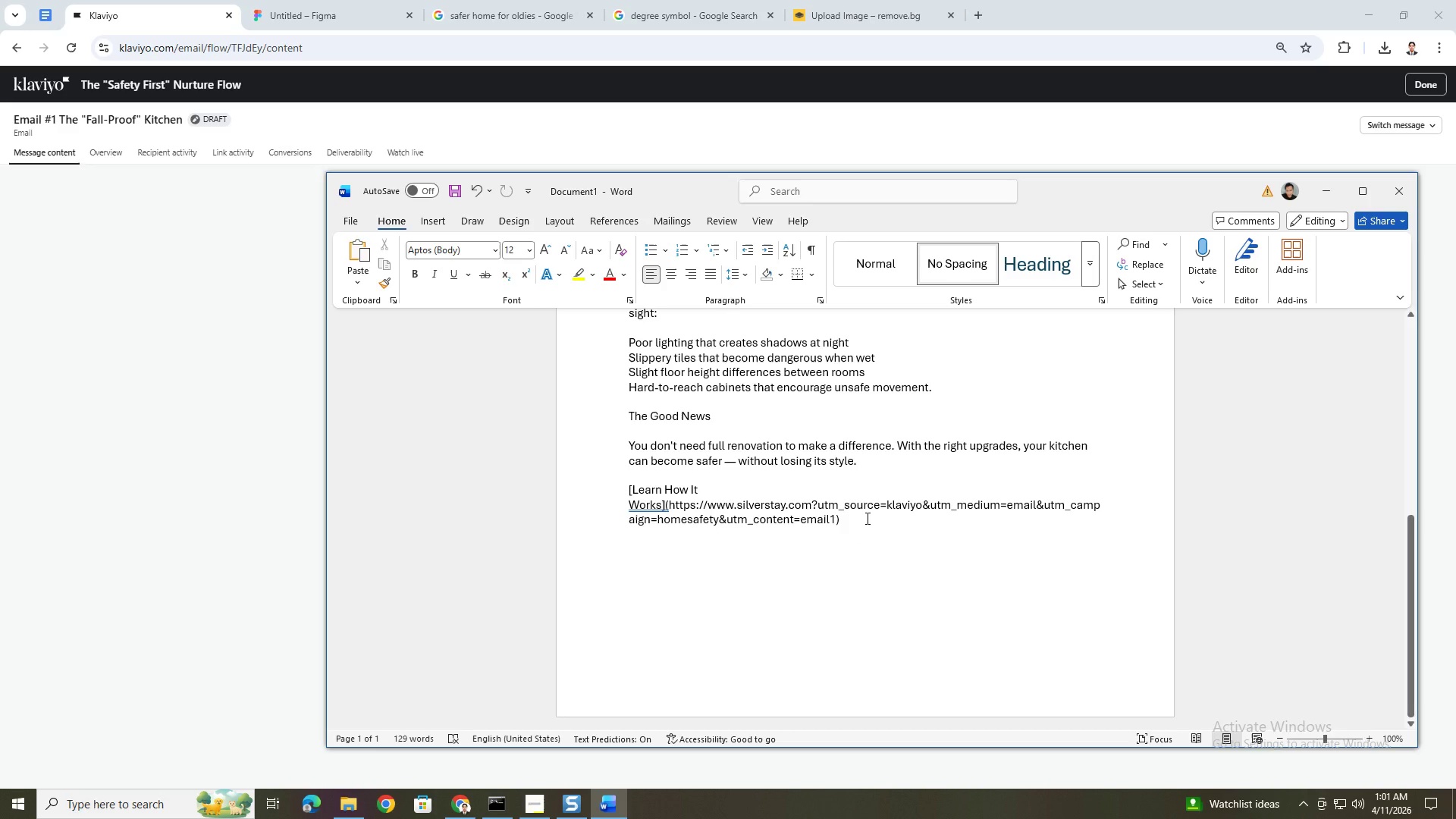 
key(Enter)
 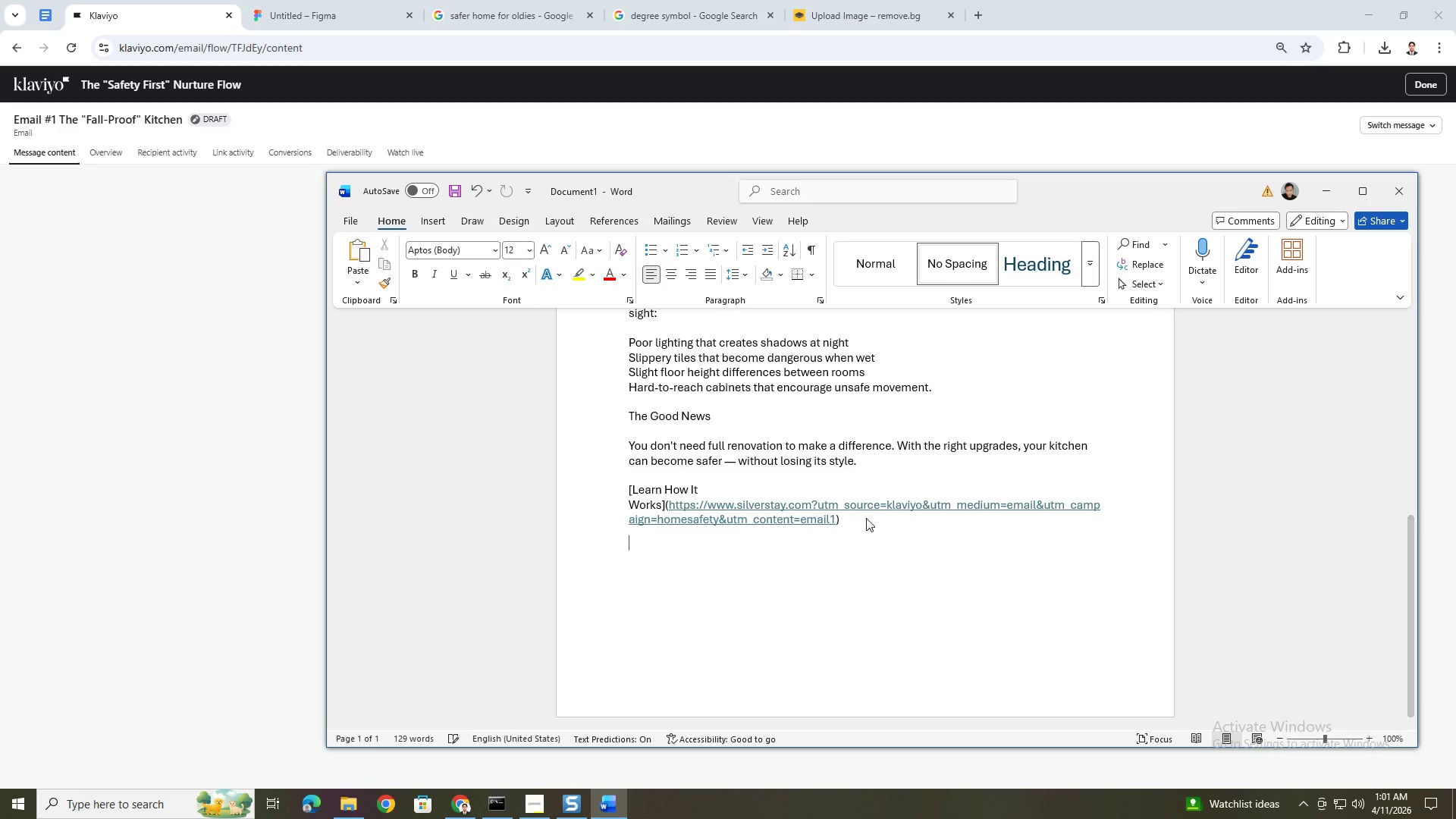 
key(Enter)
 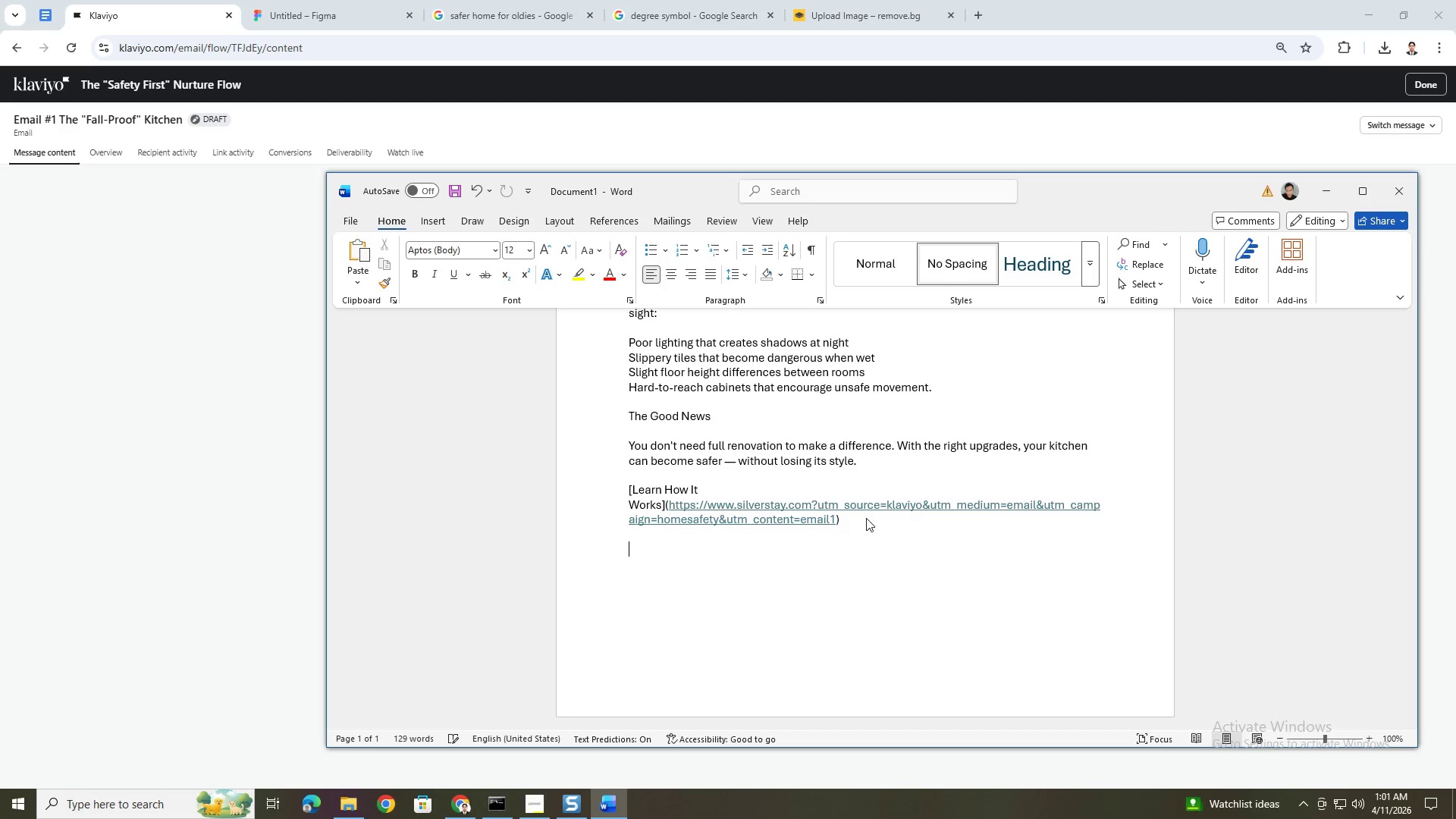 
key(Control+ControlLeft)
 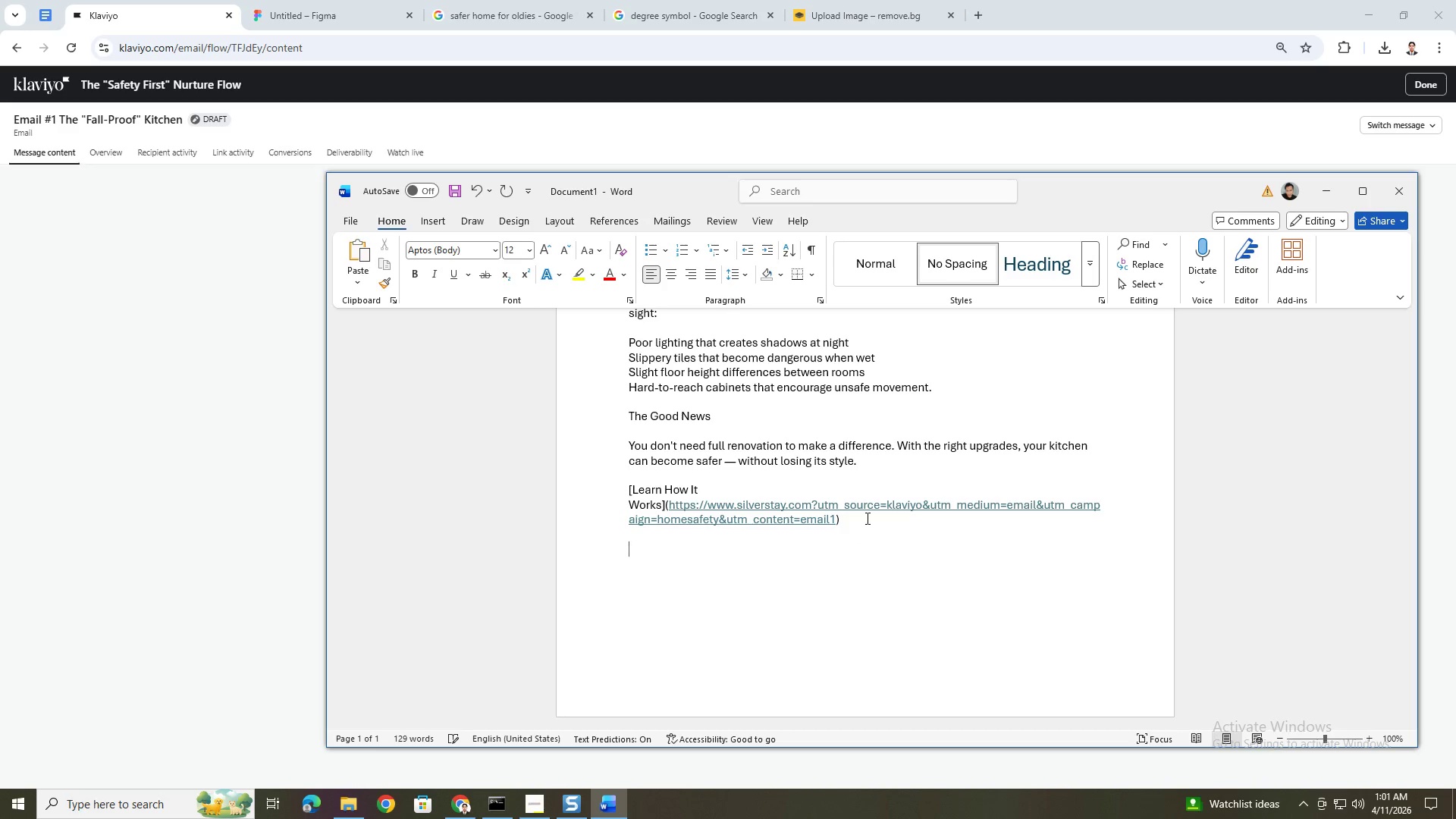 
key(Control+V)
 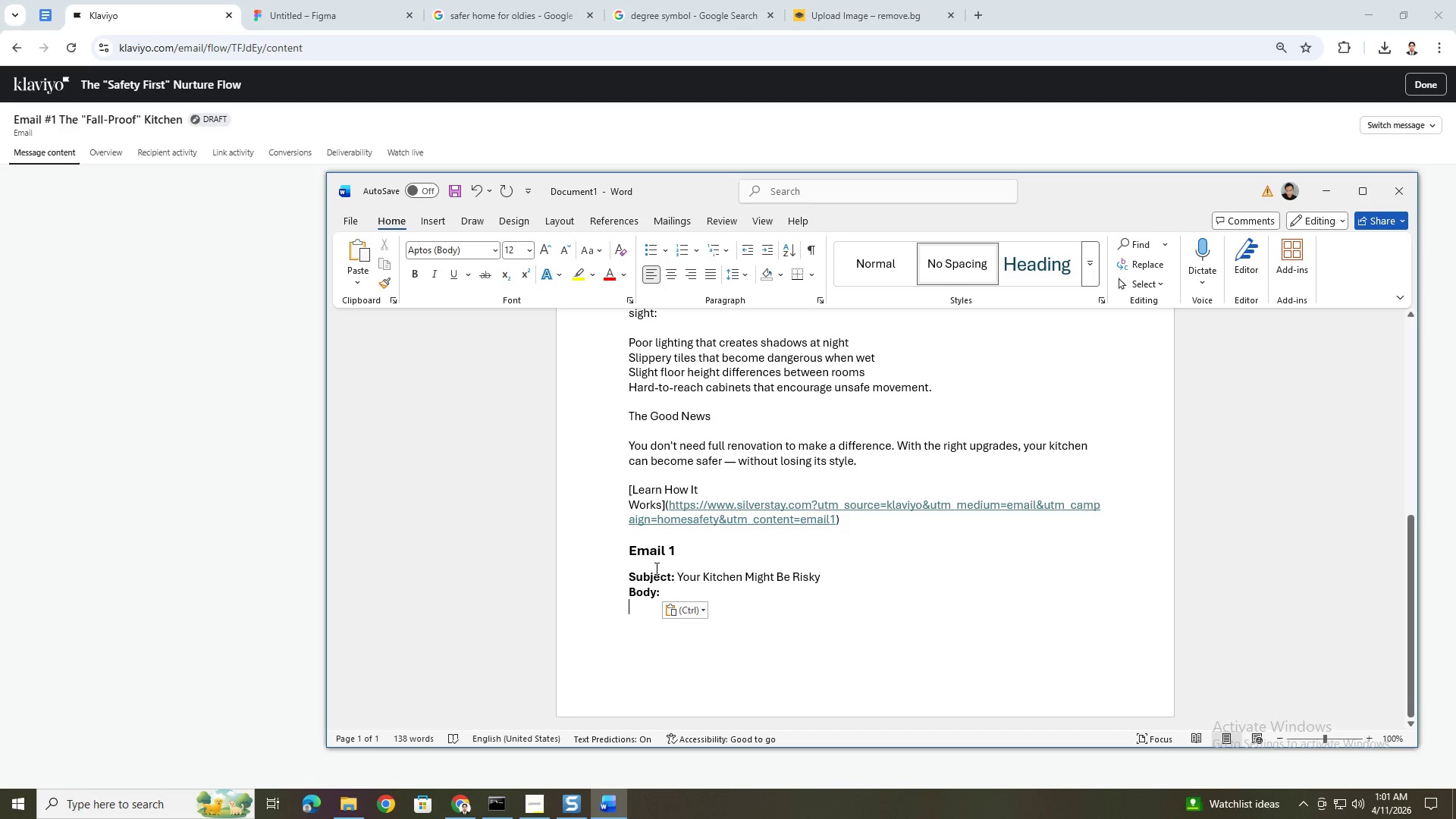 
left_click([686, 550])
 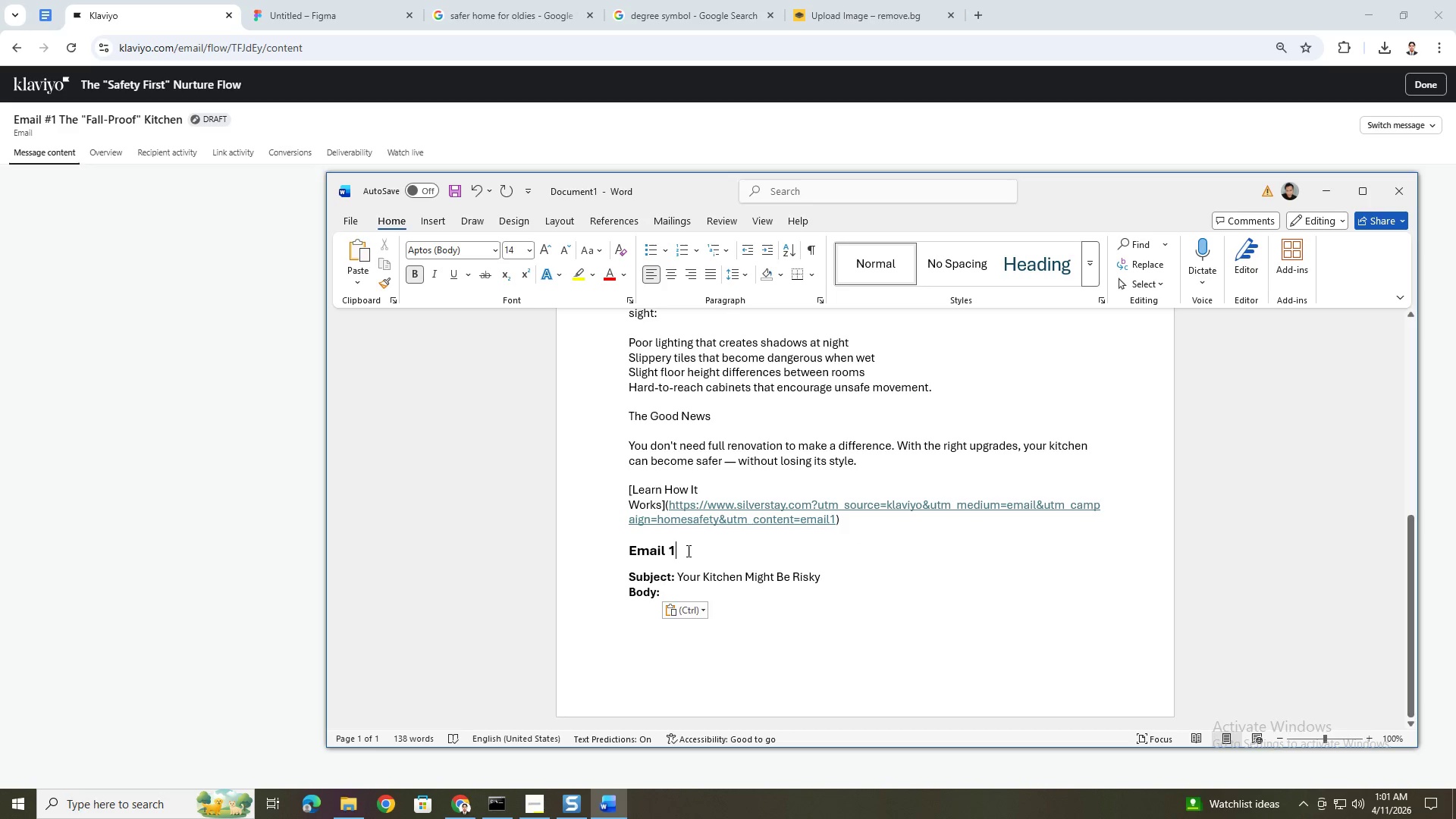 
key(Control+Backspace)
 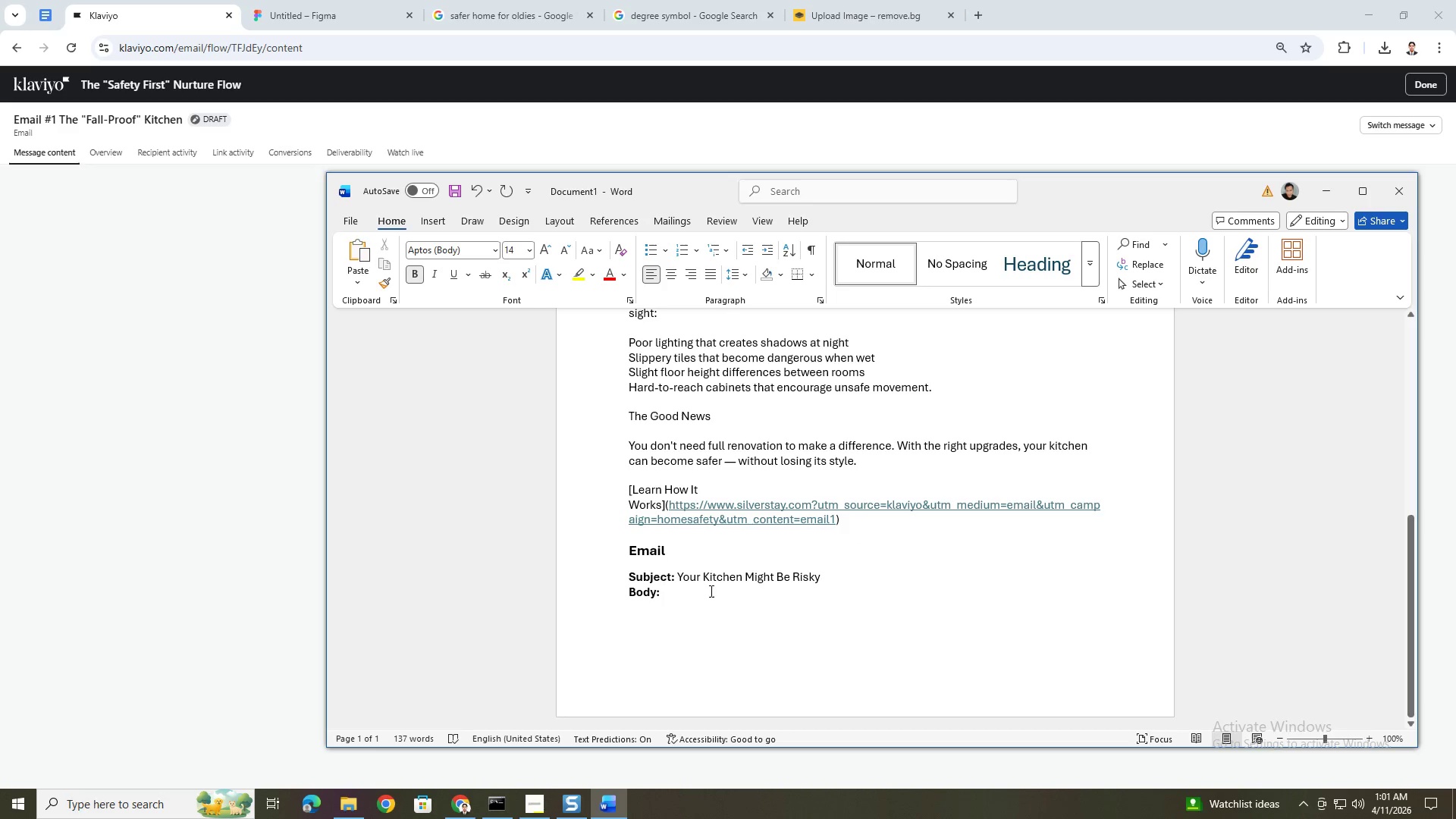 
key(2)
 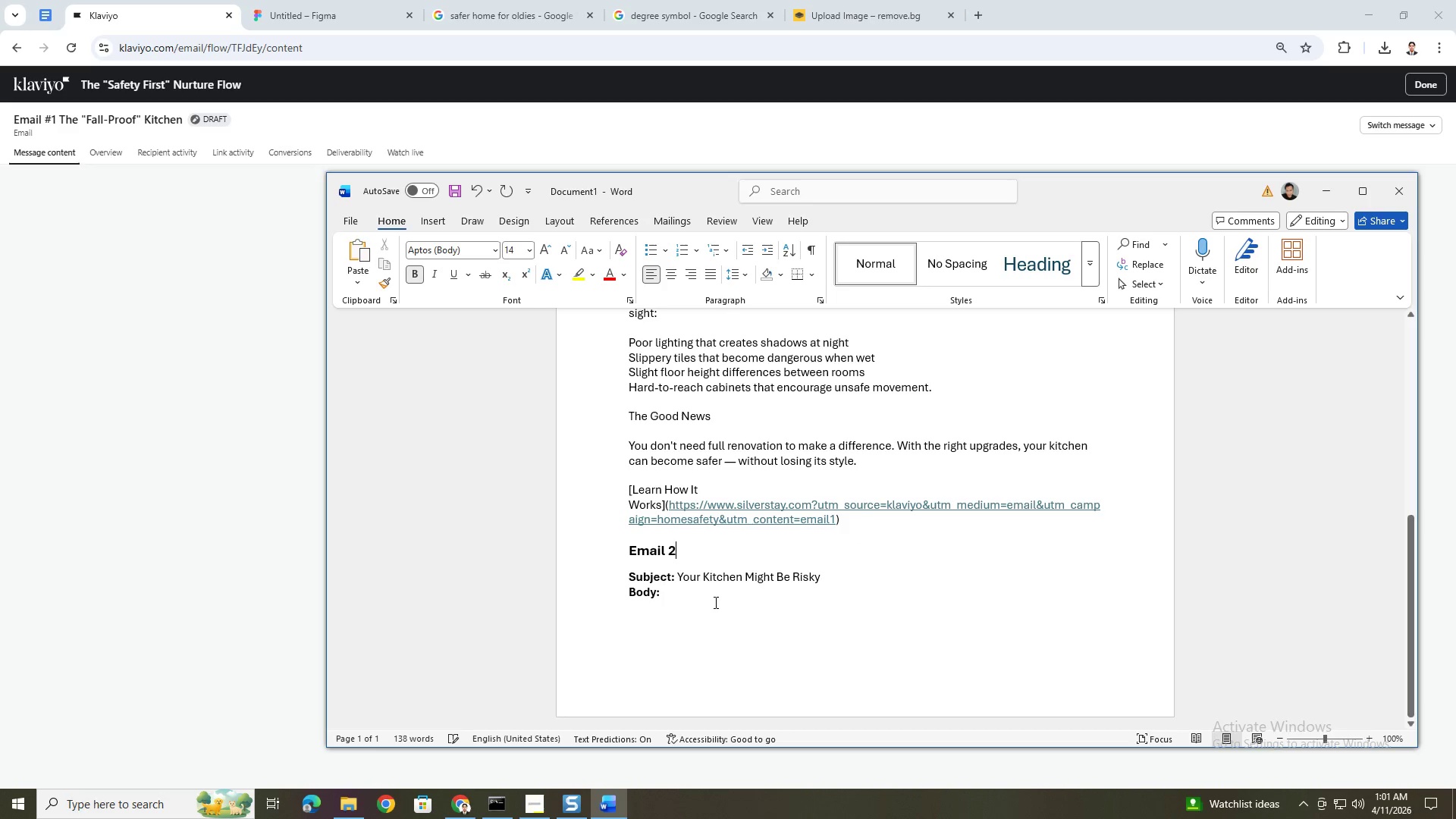 
left_click([714, 602])
 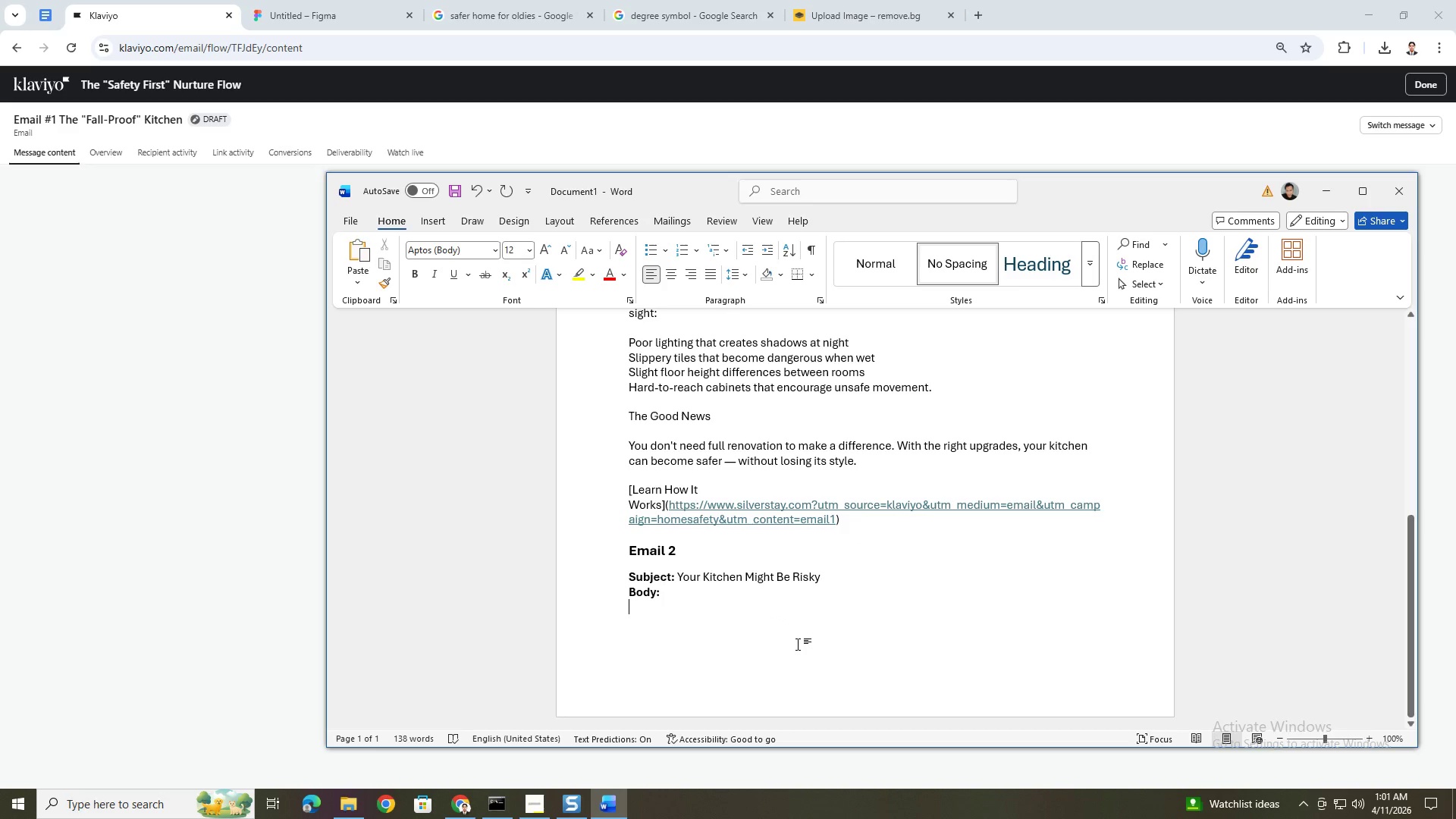 
key(Alt+AltLeft)
 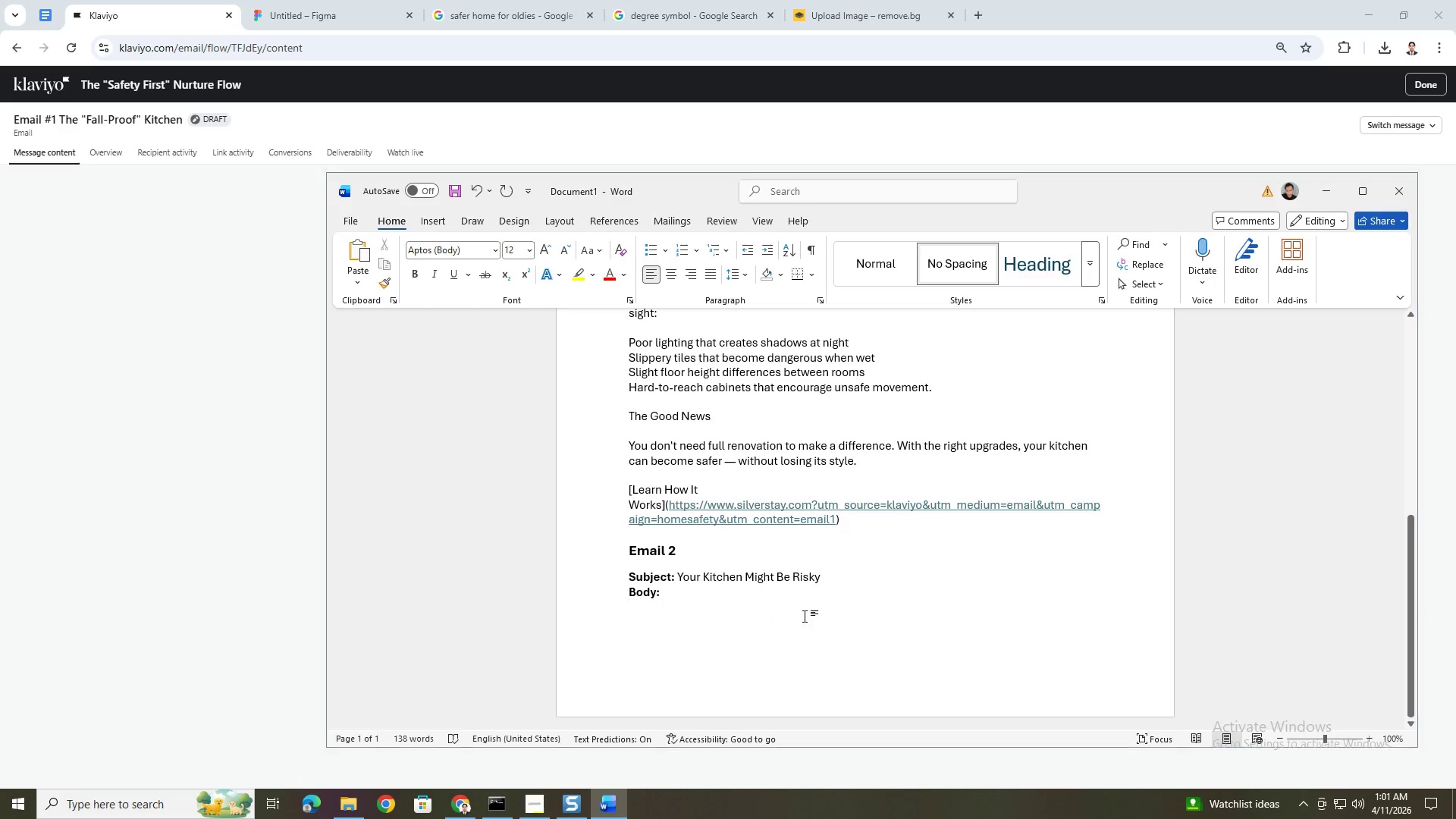 
key(Alt+Tab)
 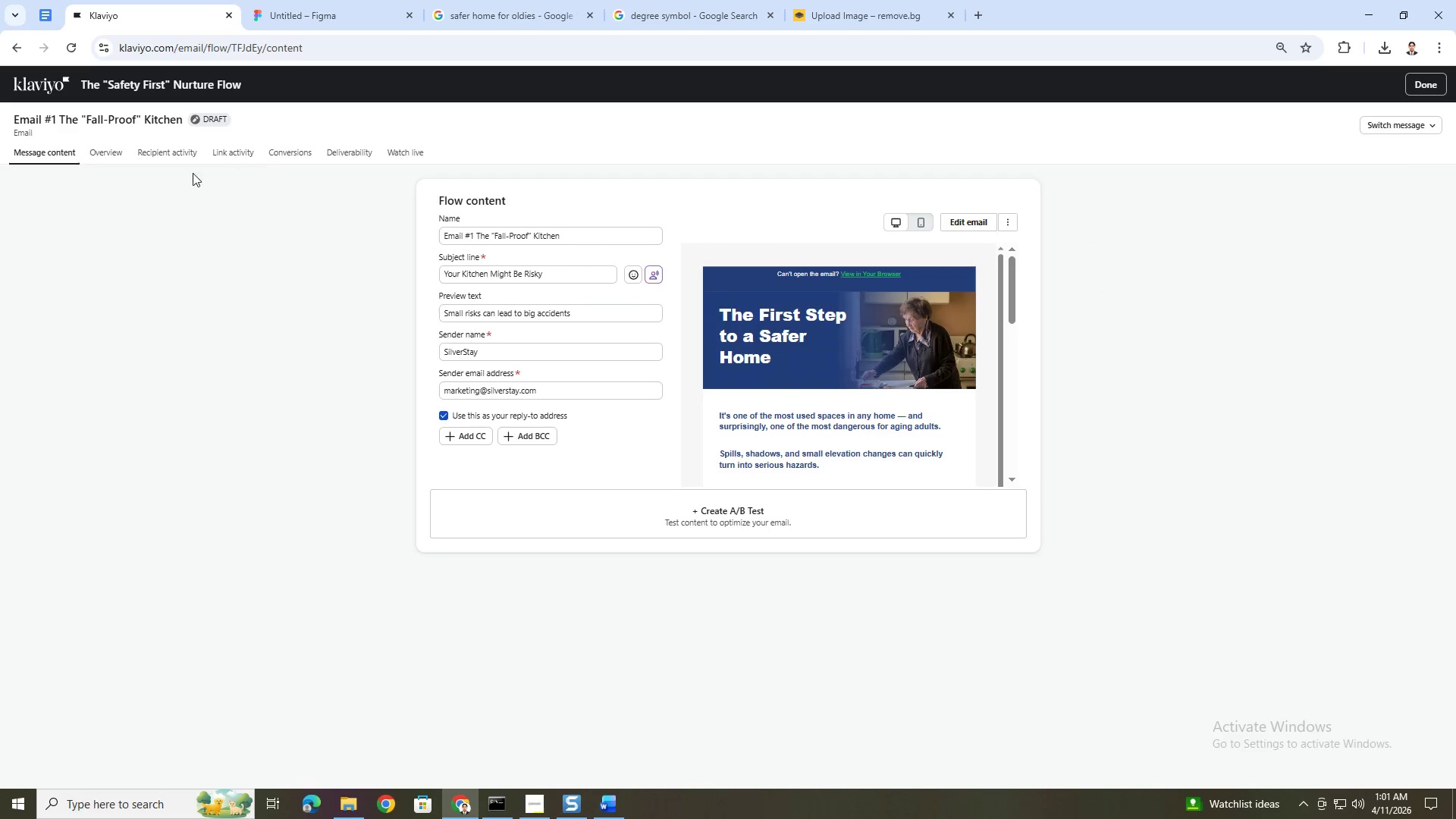 
left_click([1390, 121])
 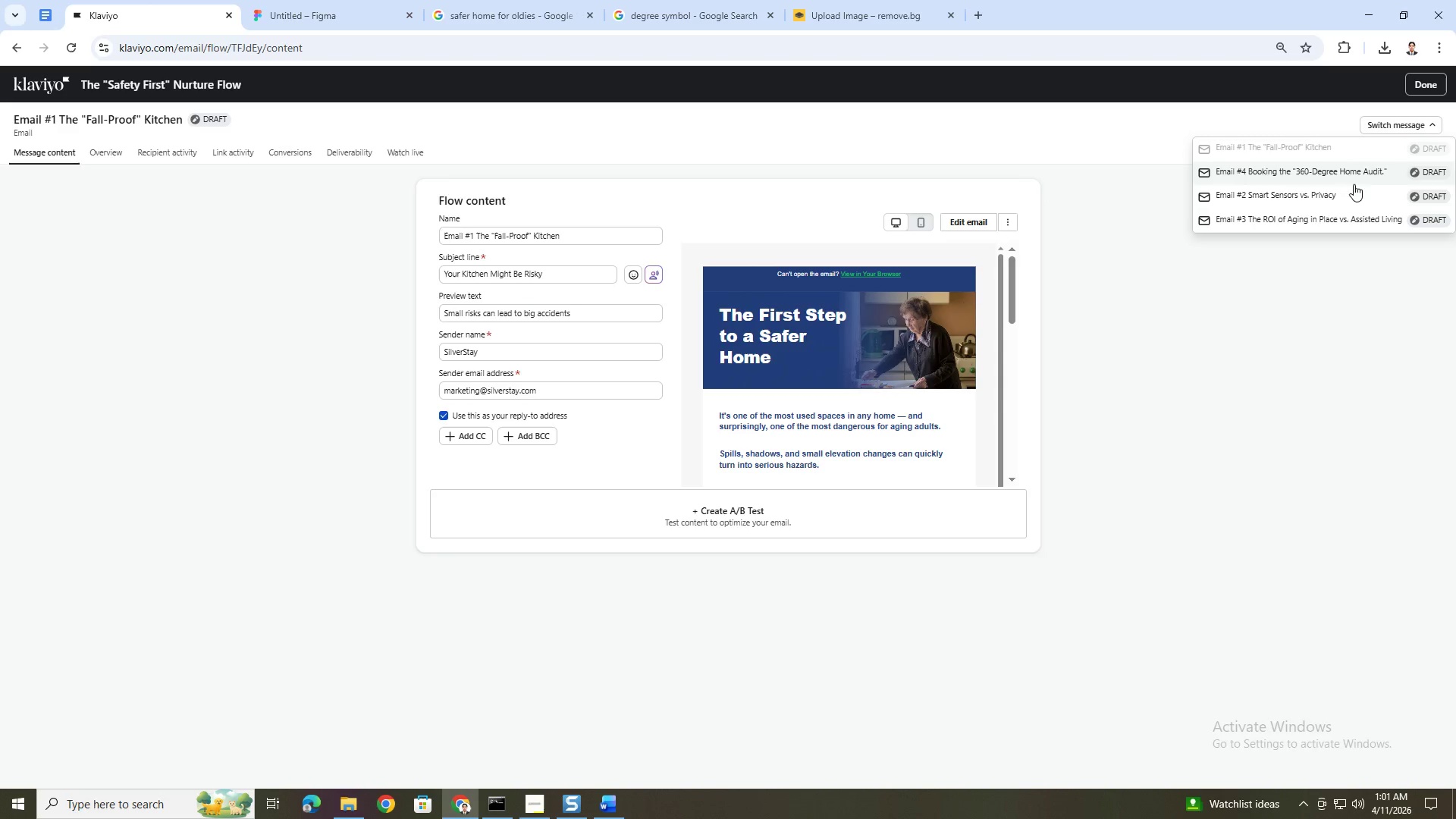 
left_click([1346, 196])
 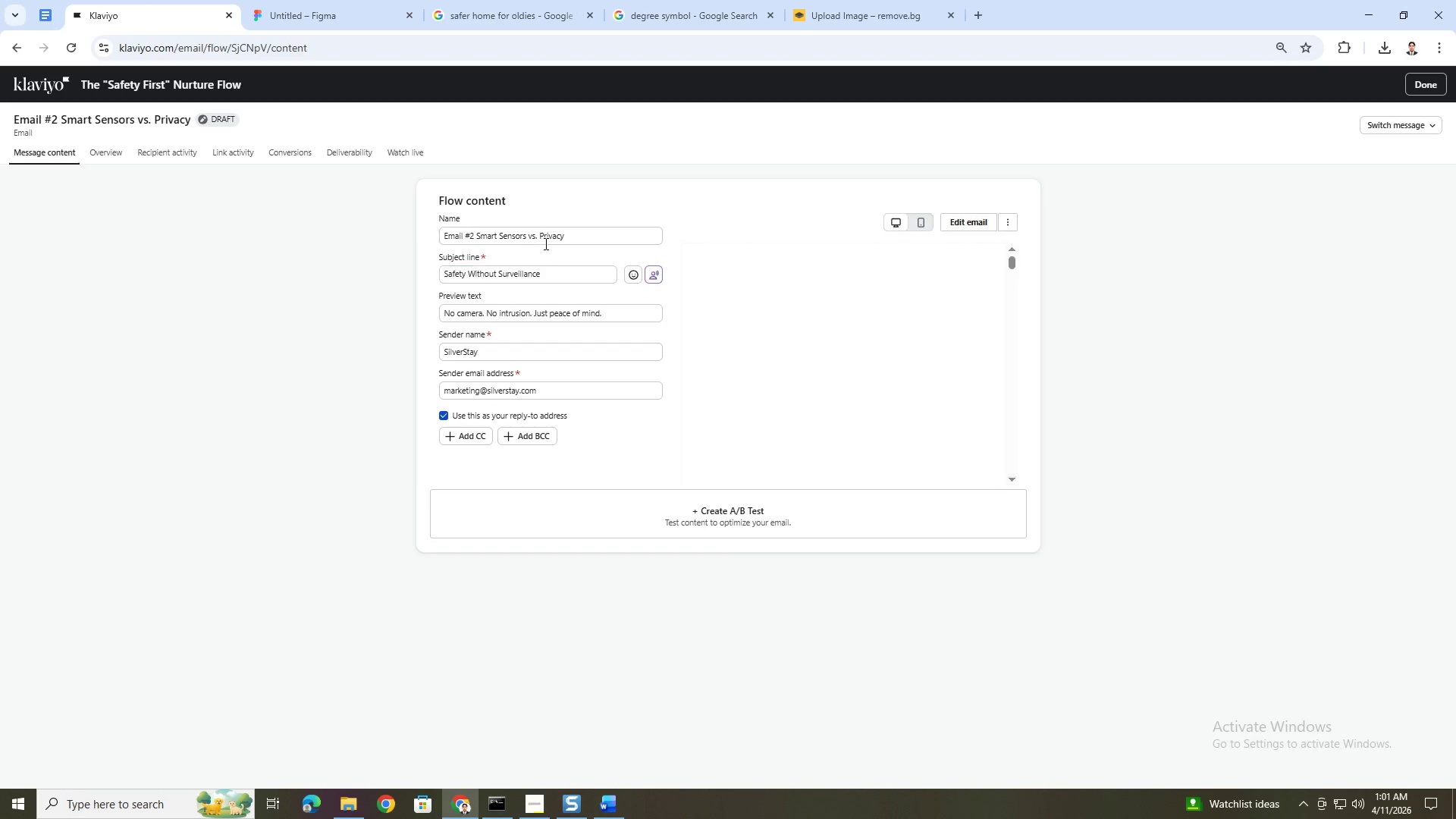 
left_click([566, 278])
 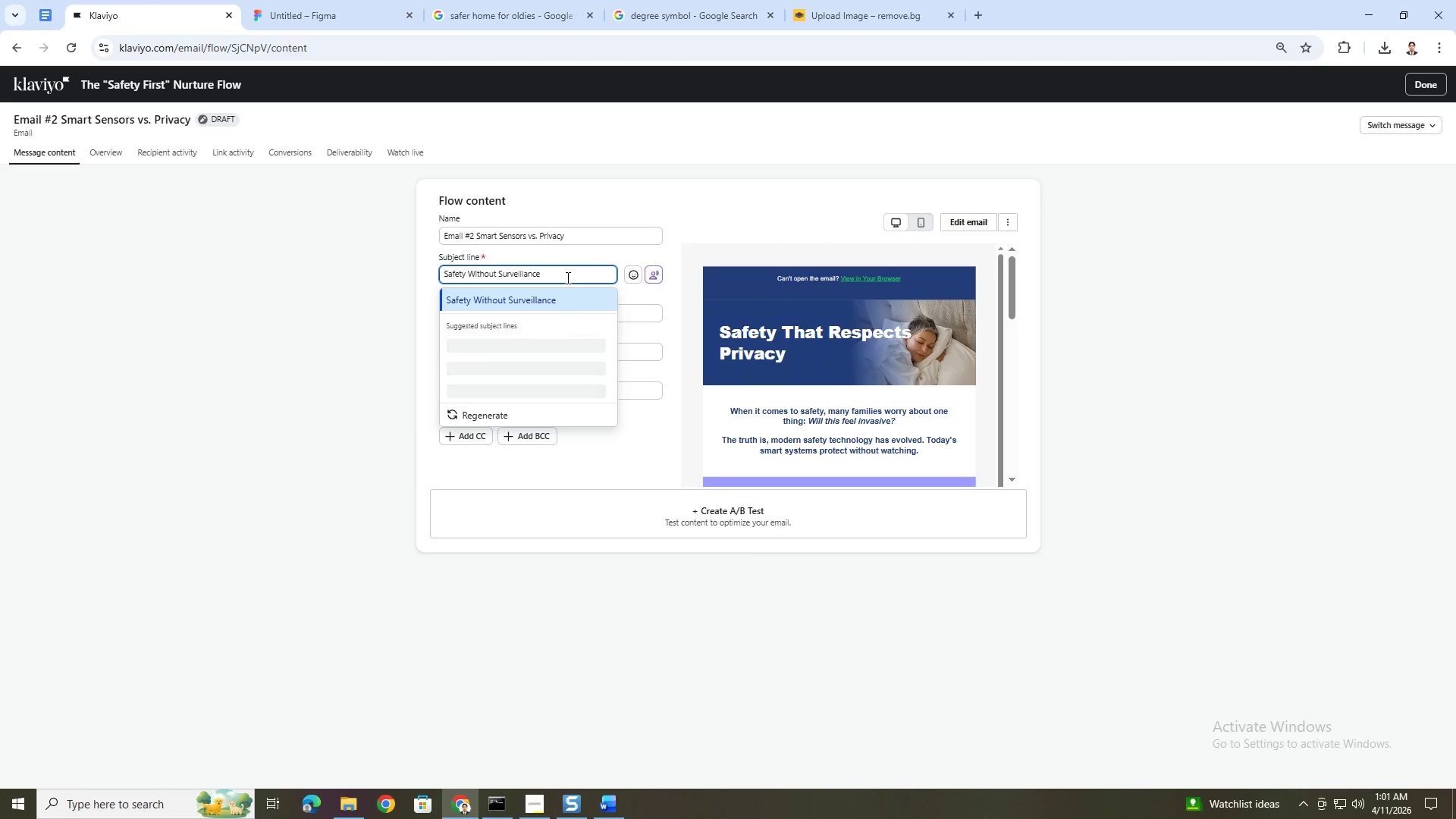 
double_click([566, 278])
 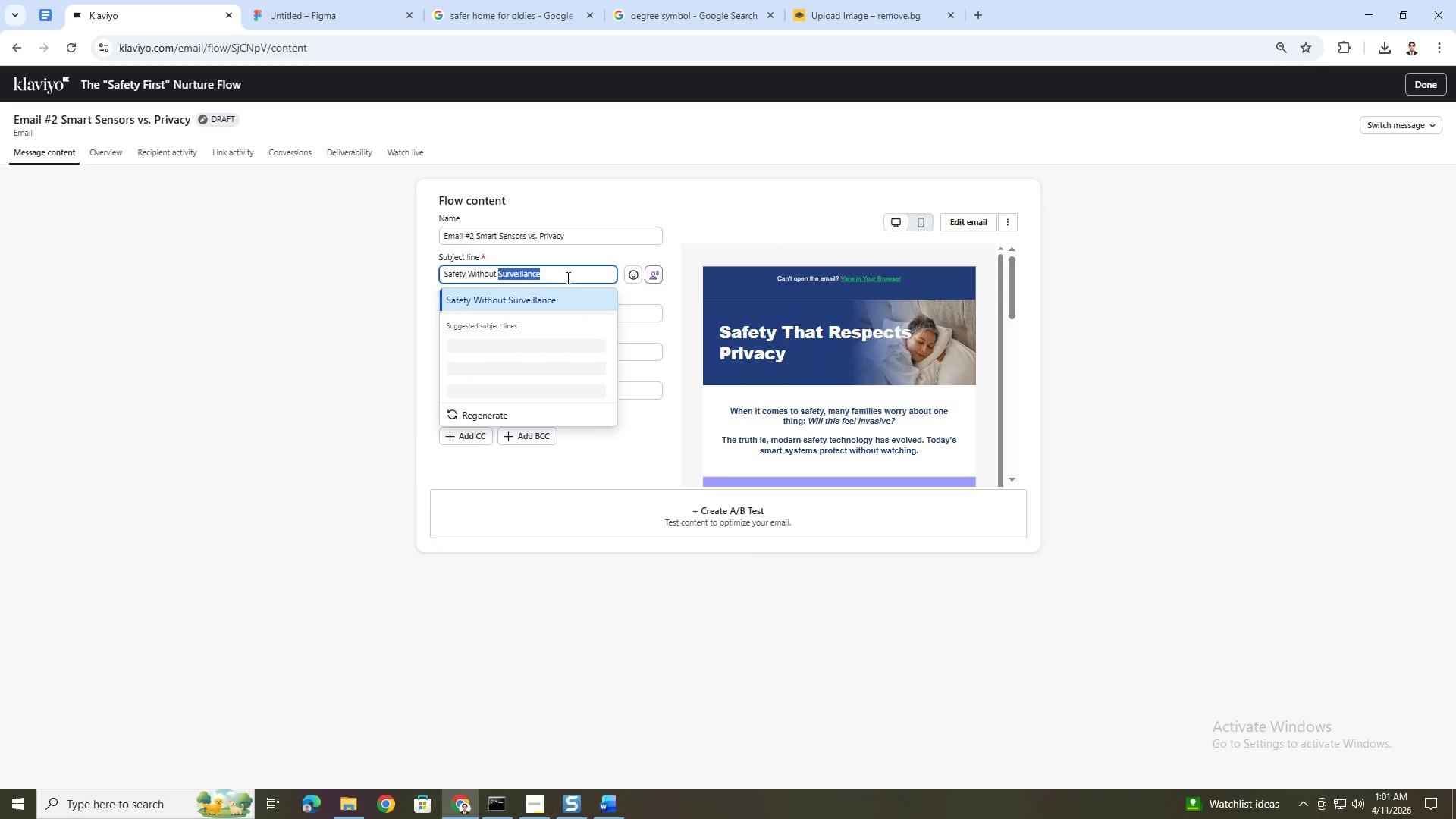 
hold_key(key=ControlLeft, duration=0.56)
left_click([566, 278])
 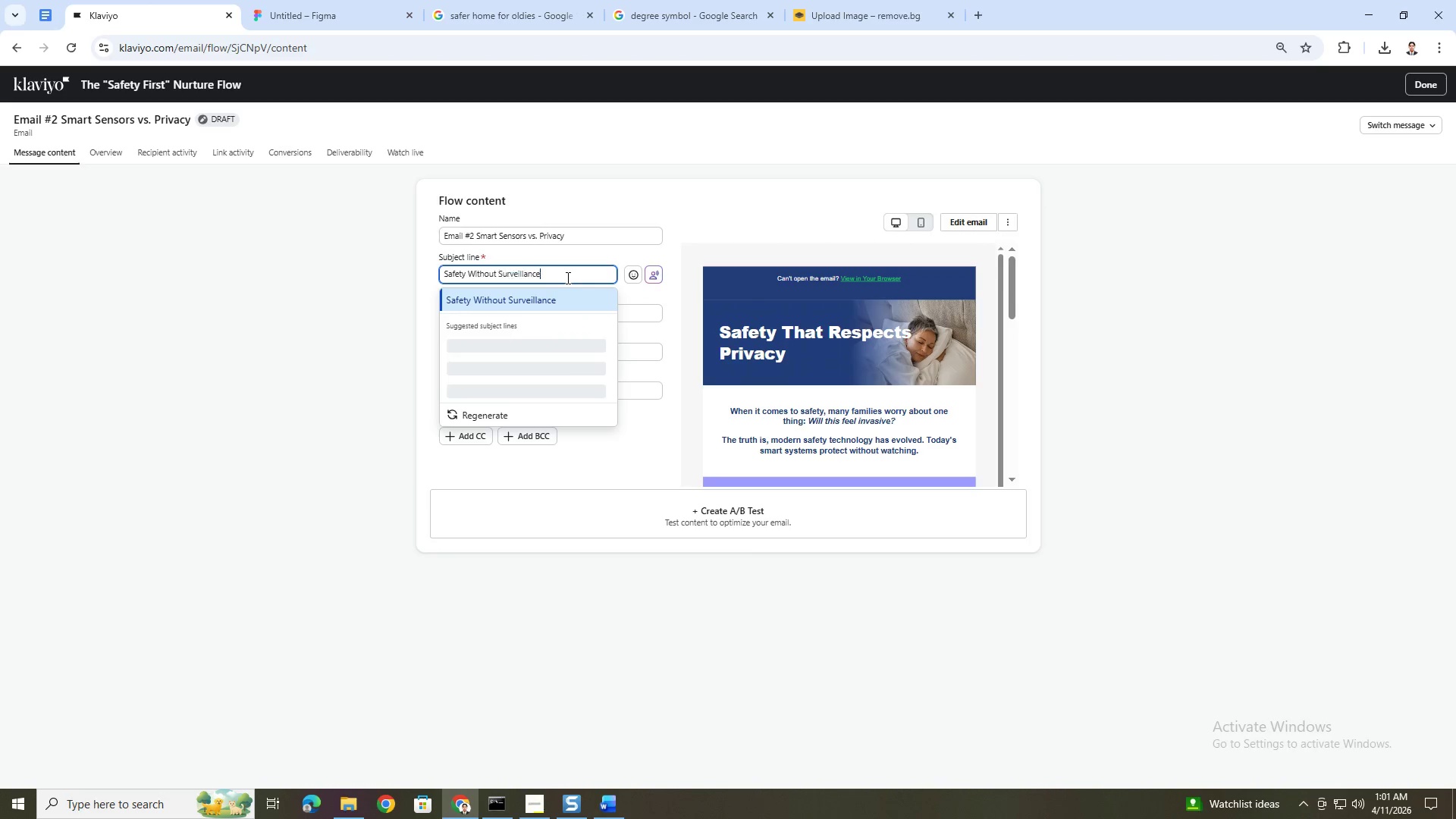 
double_click([566, 278])
 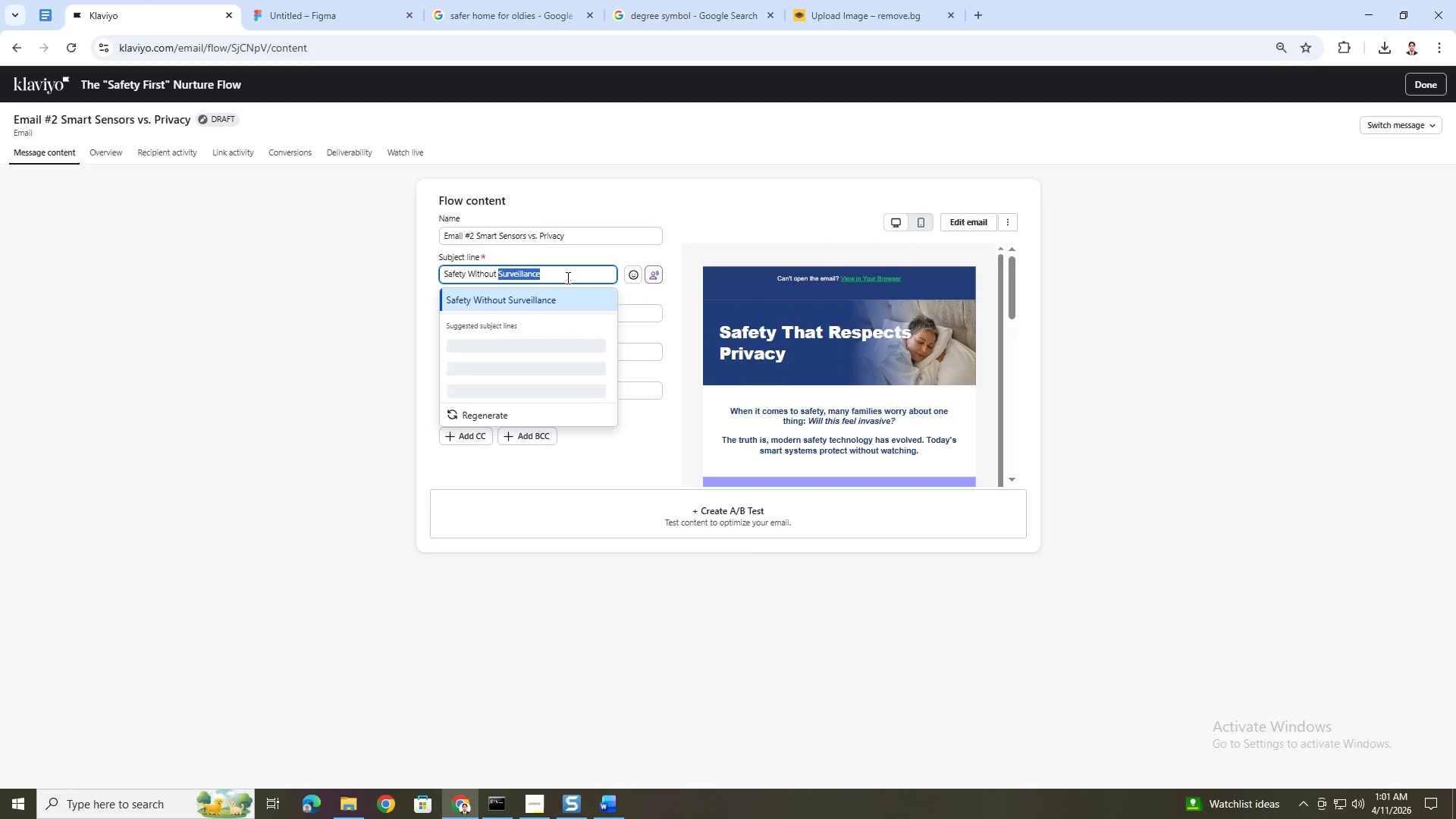 
triple_click([566, 278])
 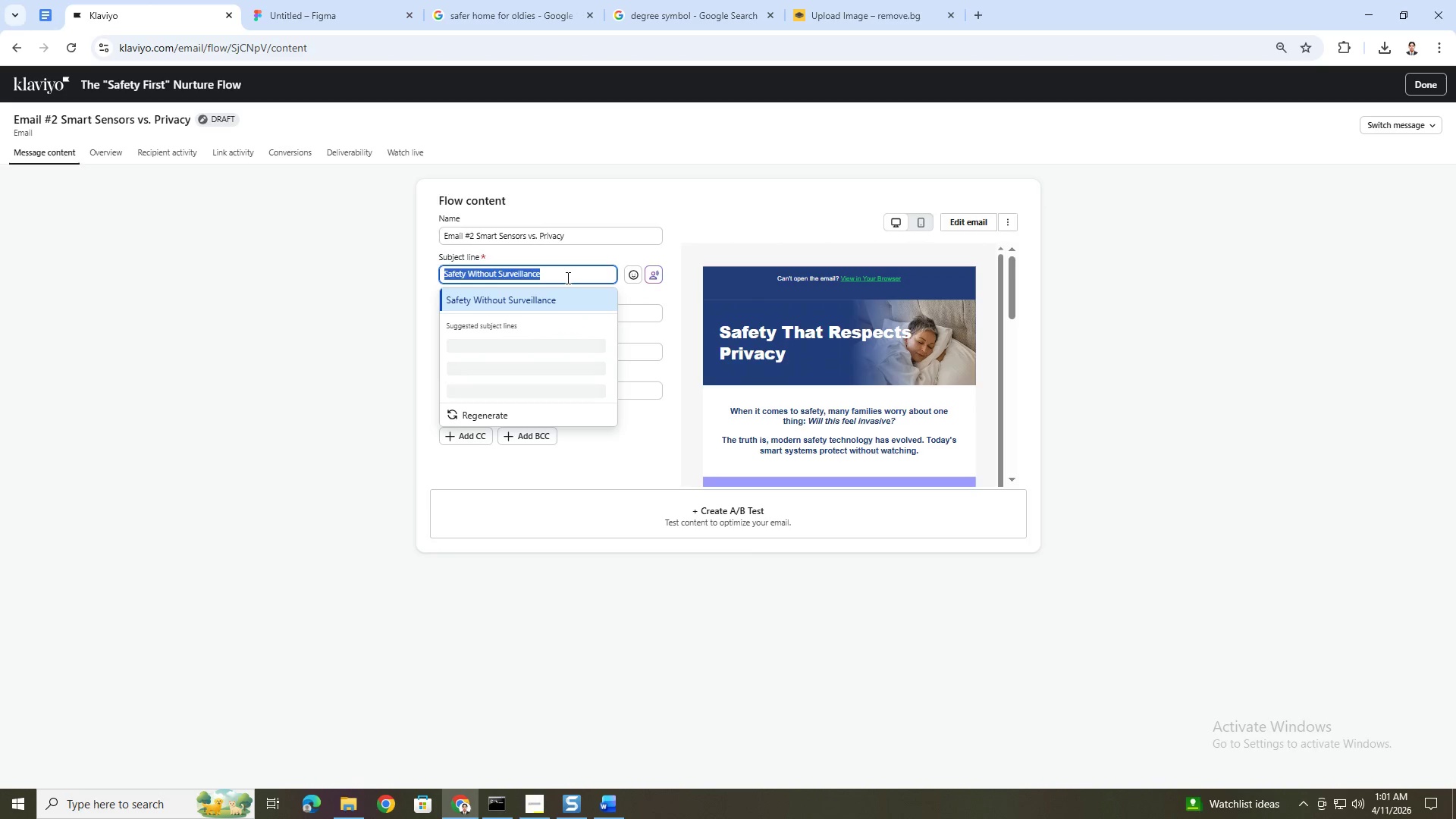 
key(Control+C)
 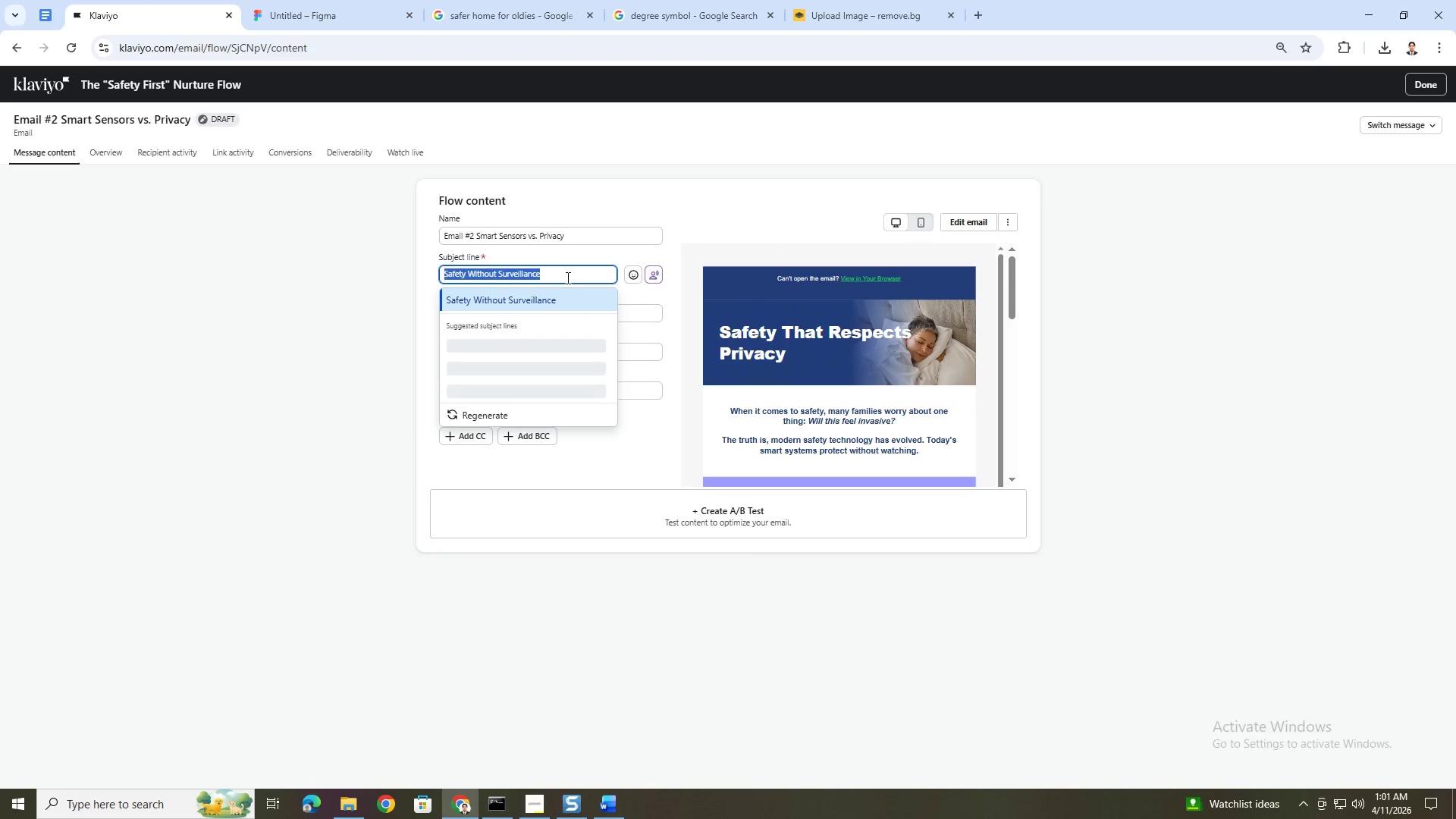 
key(Alt+AltLeft)
 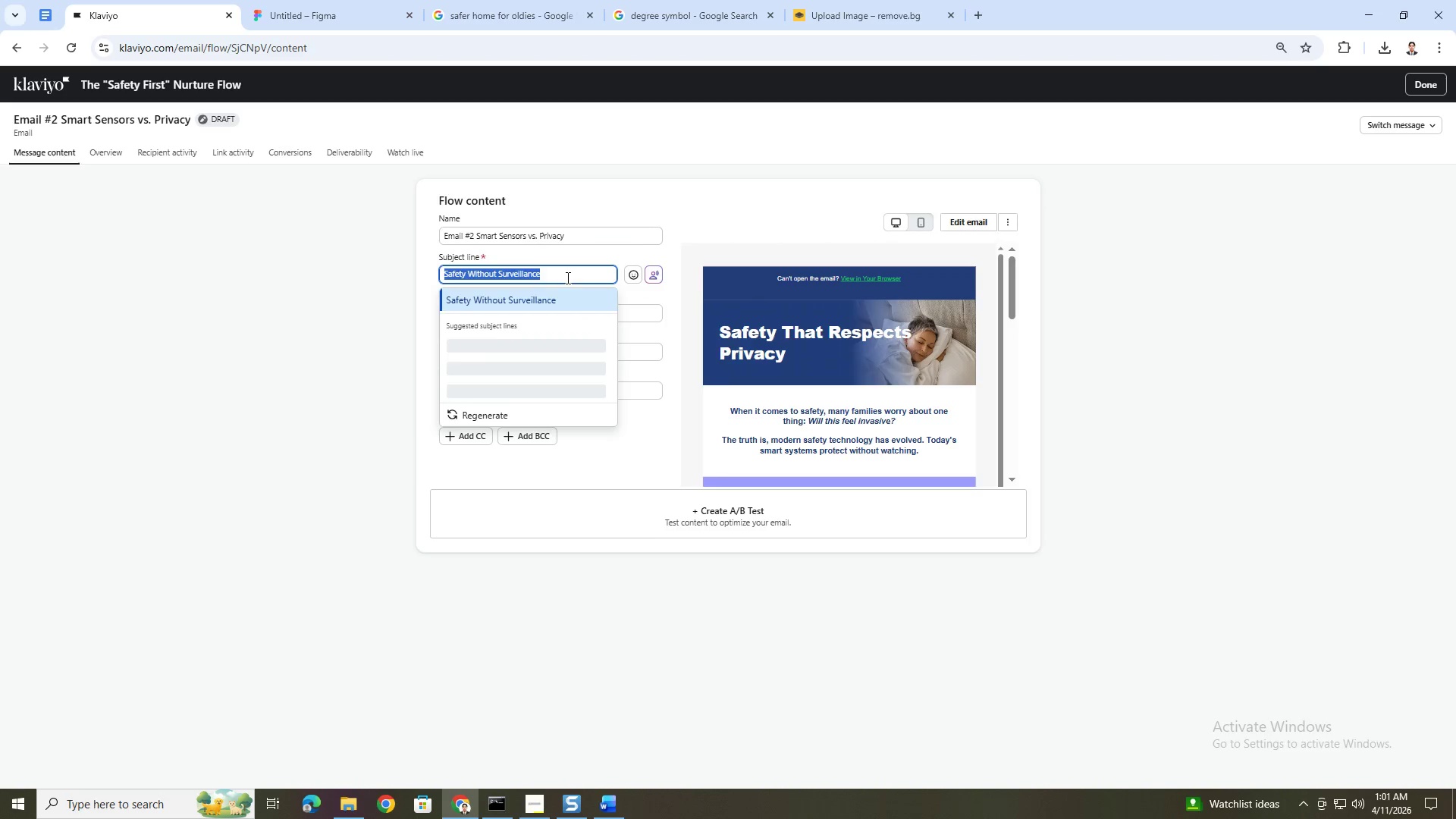 
key(Alt+Tab)
 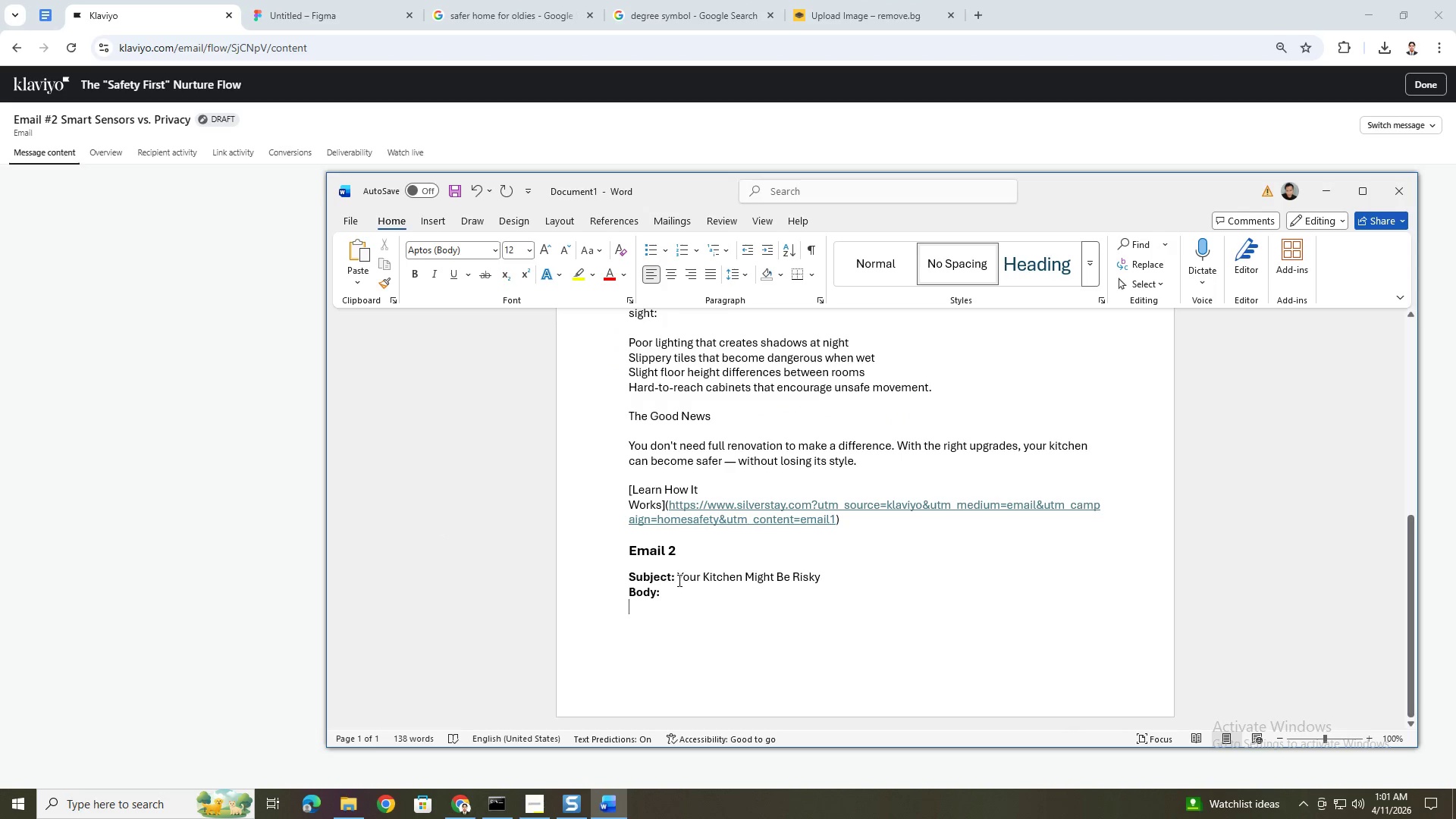 
left_click_drag(start_coordinate=[679, 579], to_coordinate=[812, 579])
 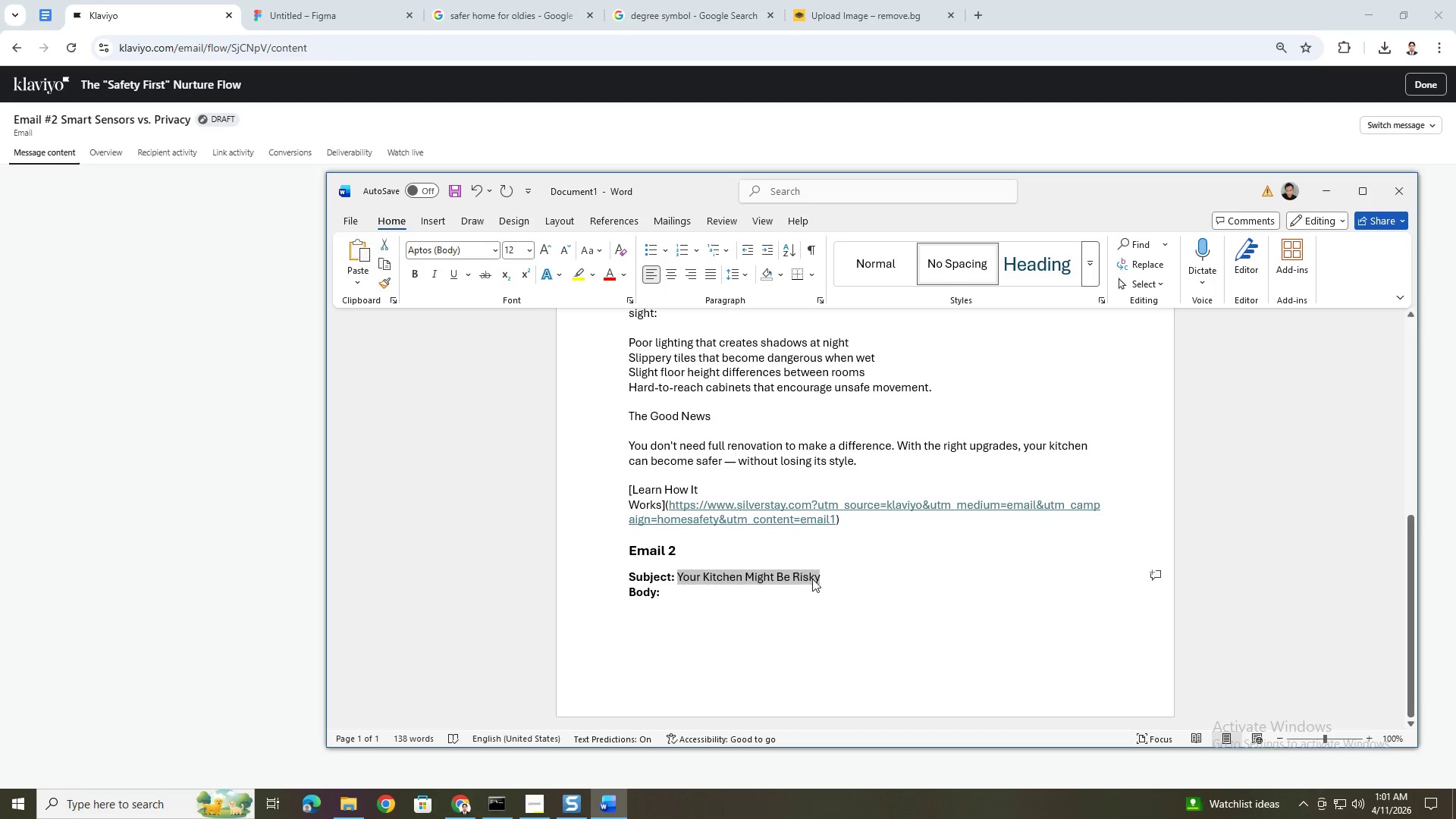 
key(Control+ControlLeft)
 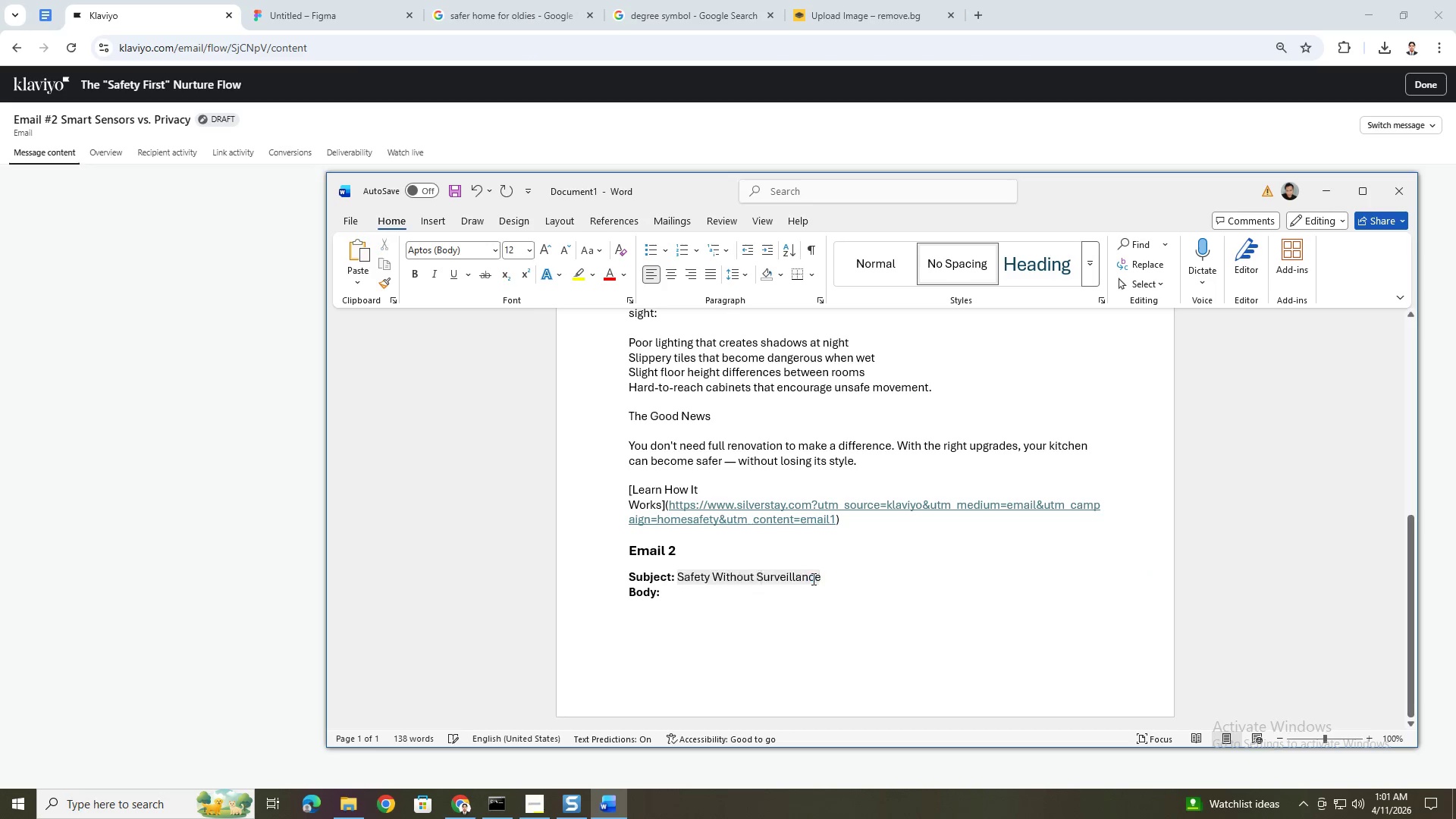 
key(Control+V)
 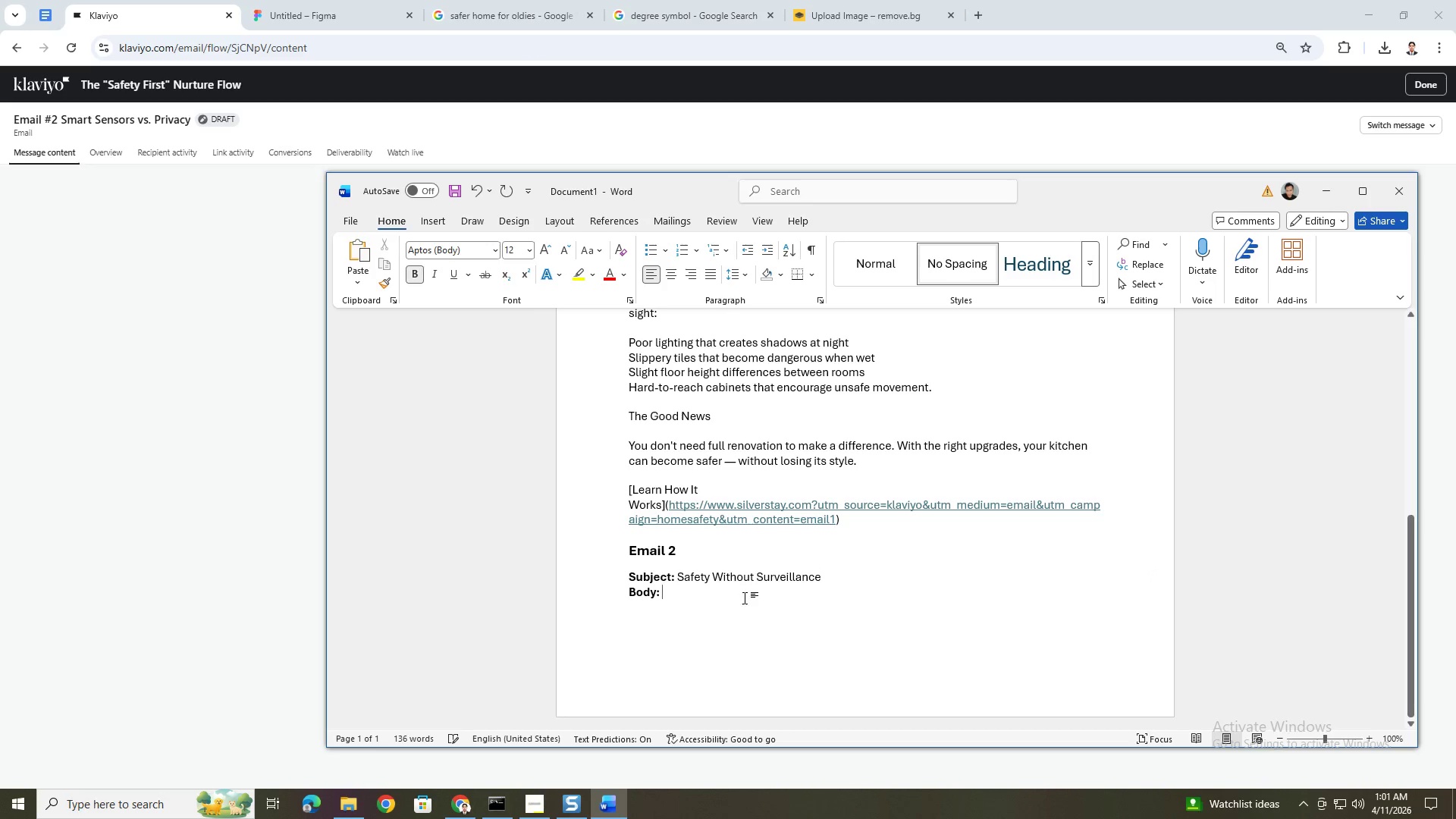 
double_click([708, 610])
 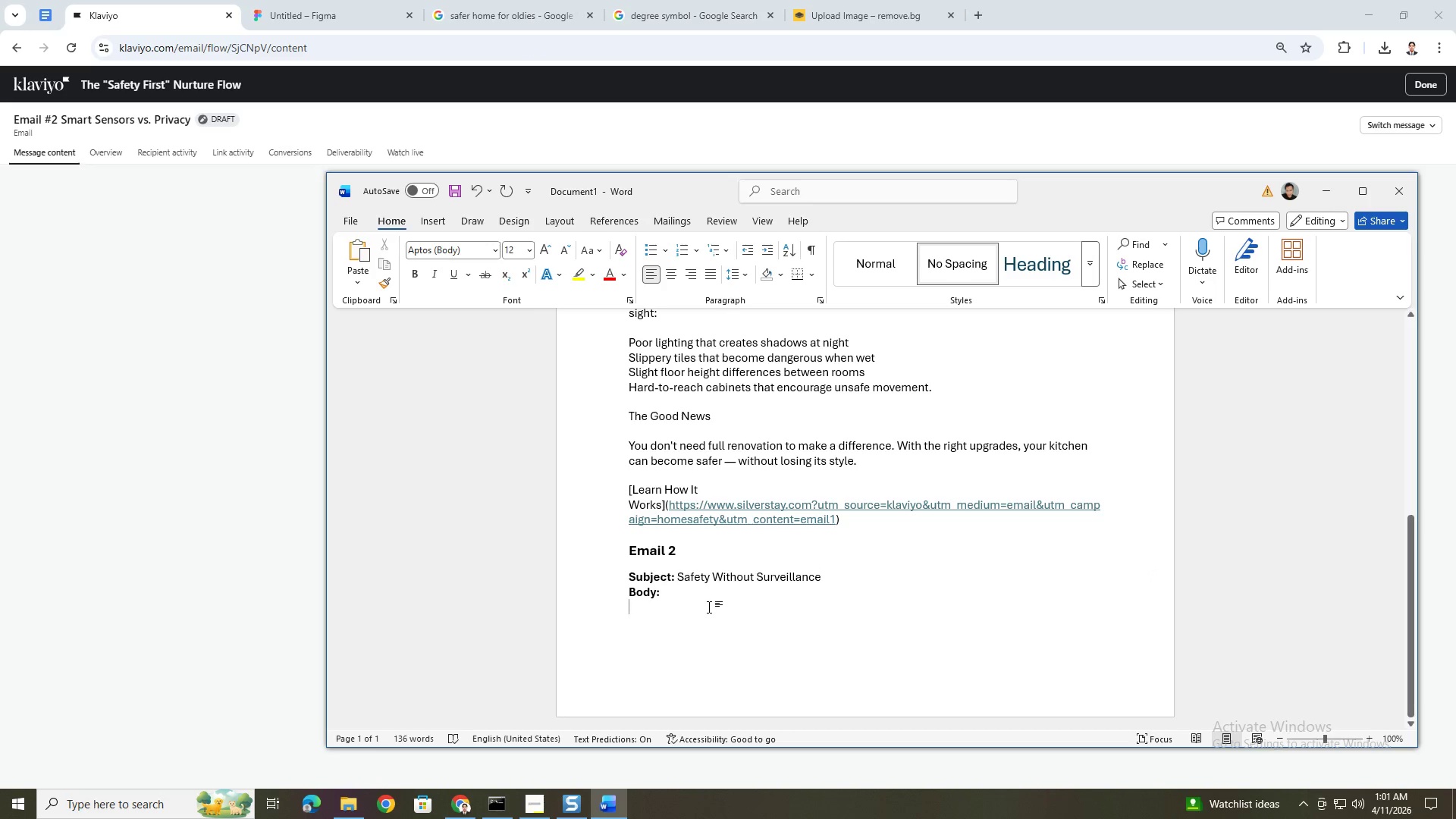 
key(Enter)
 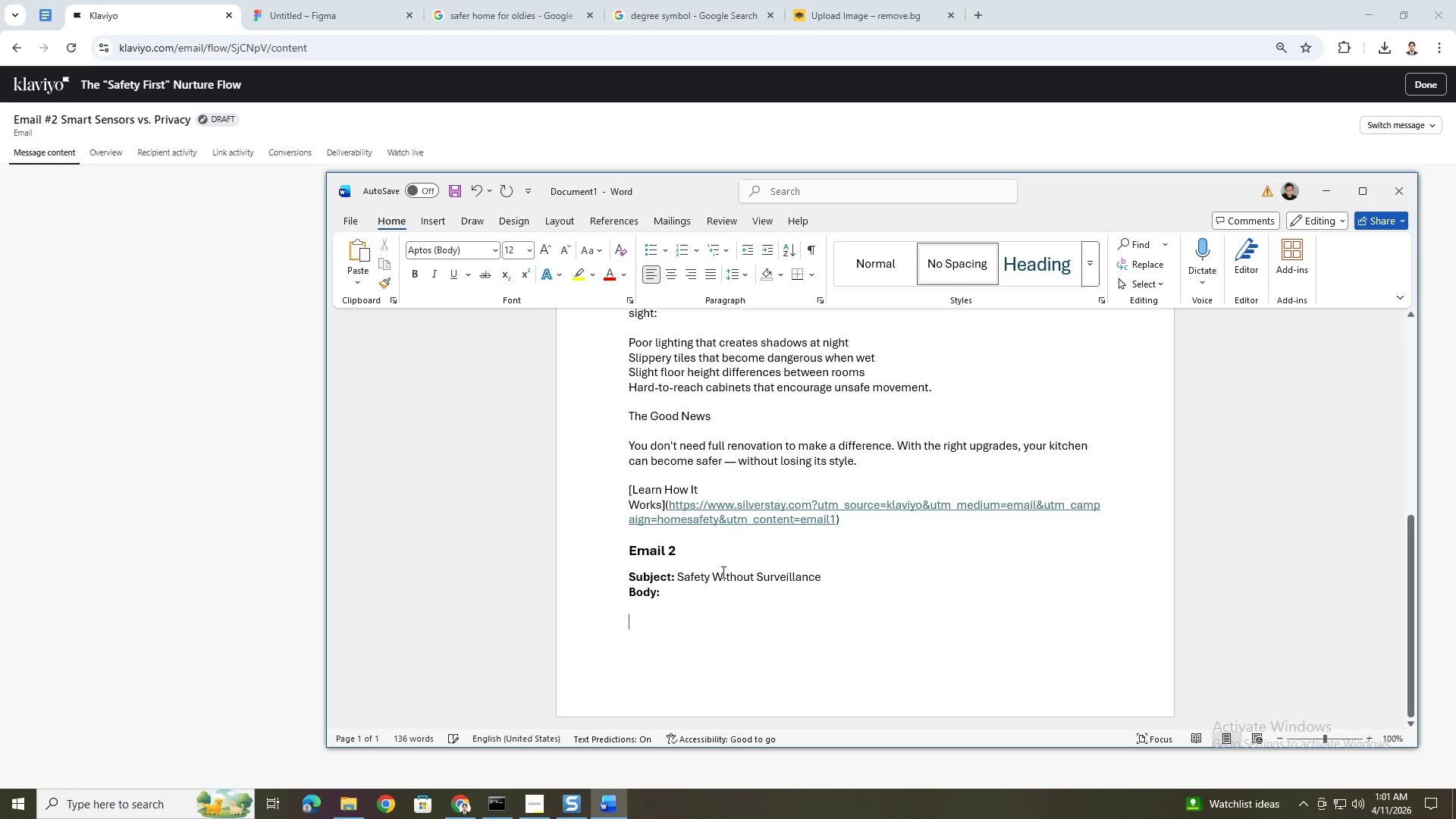 
key(Alt+AltLeft)
 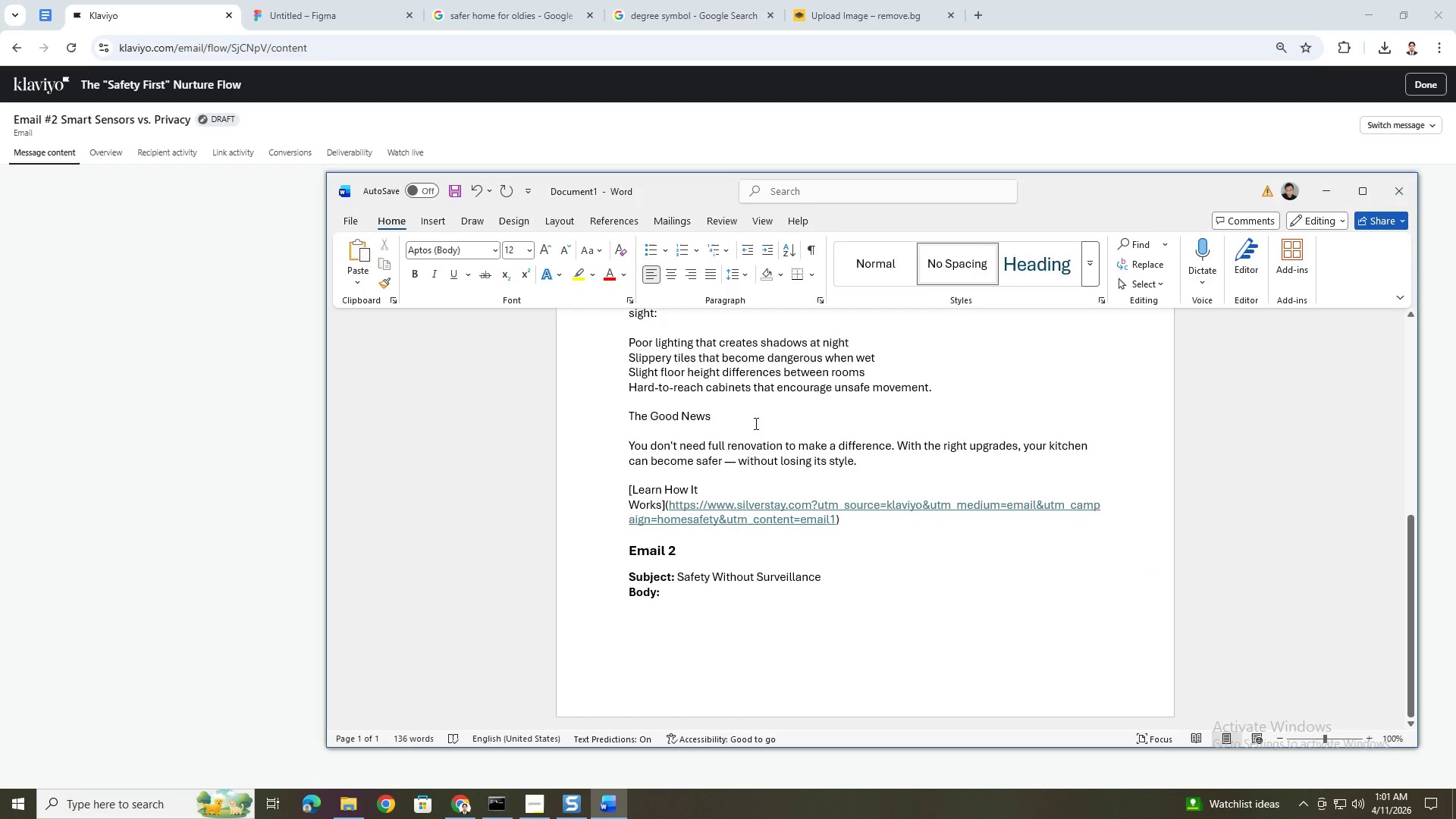 
key(Alt+Tab)
 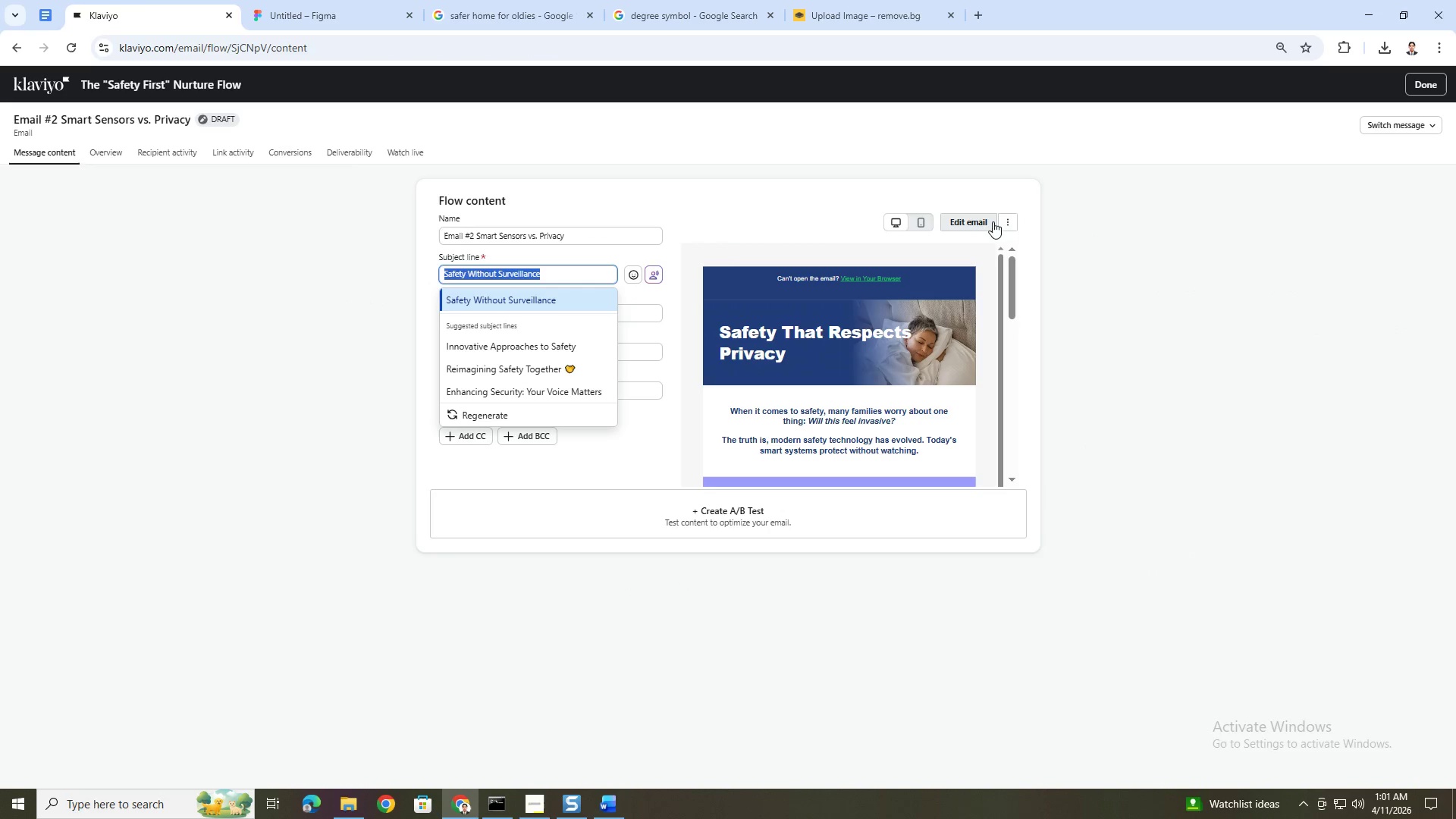 
left_click([1006, 218])
 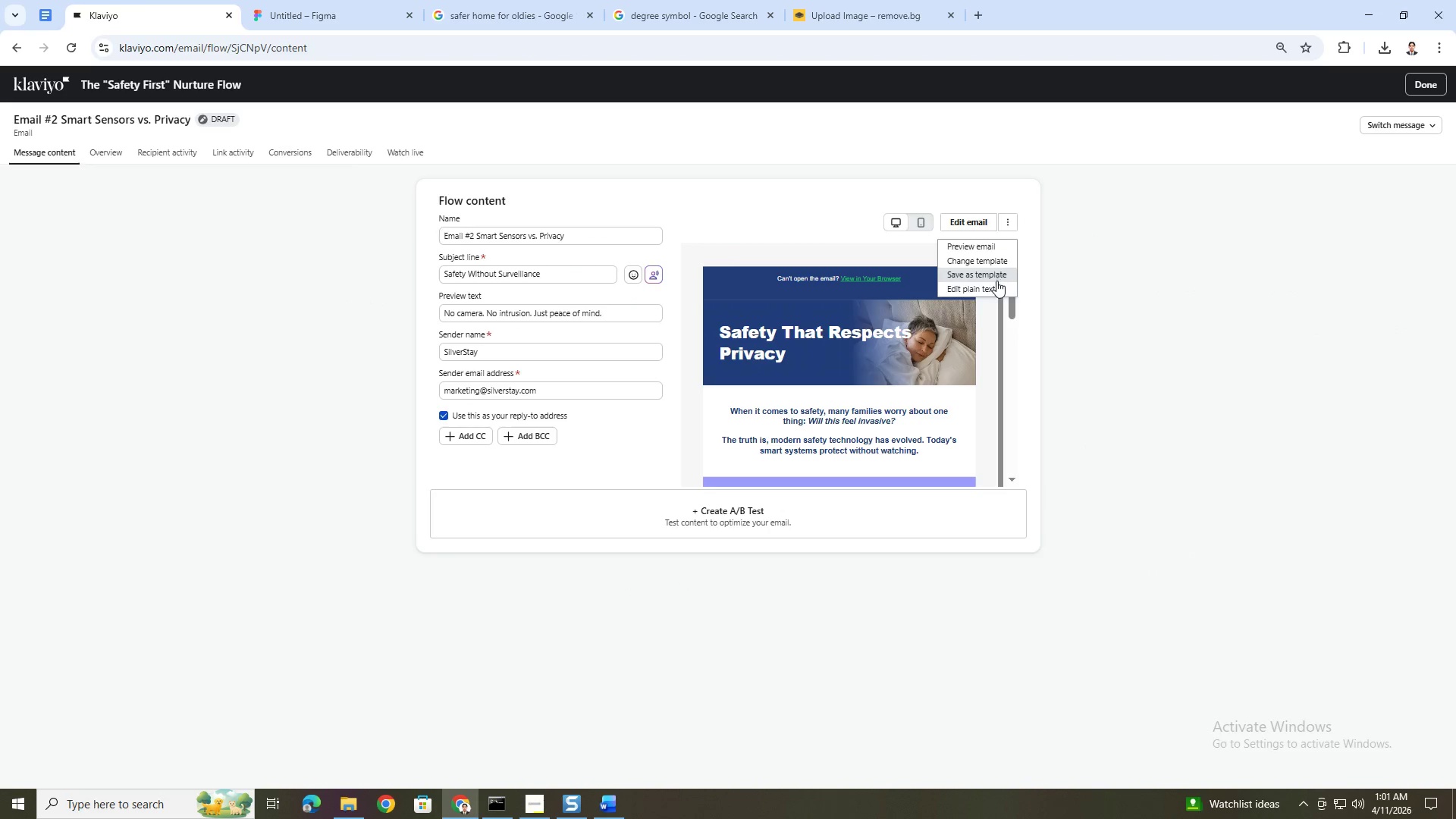 
left_click([994, 286])
 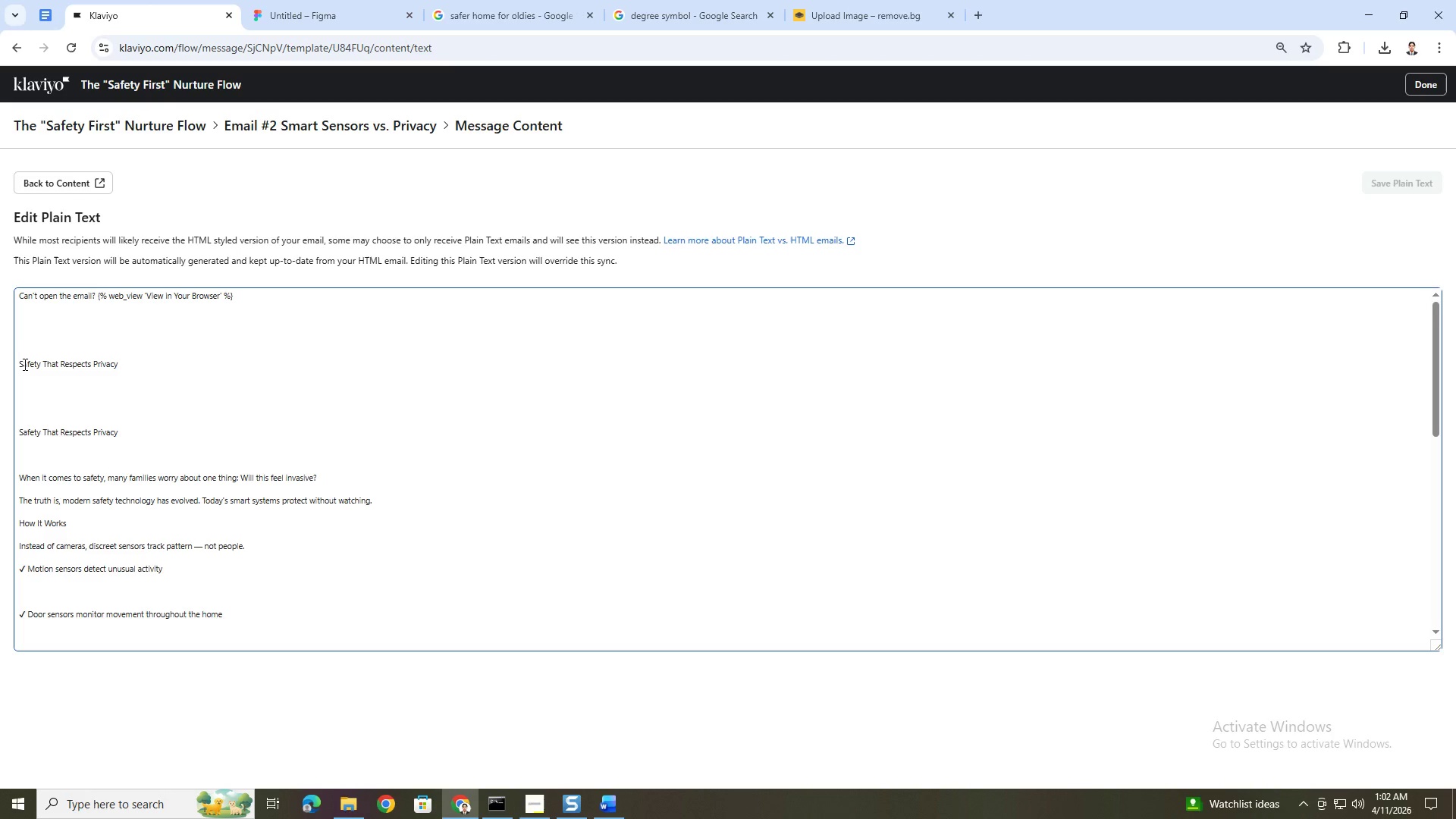 
wait(5.72)
 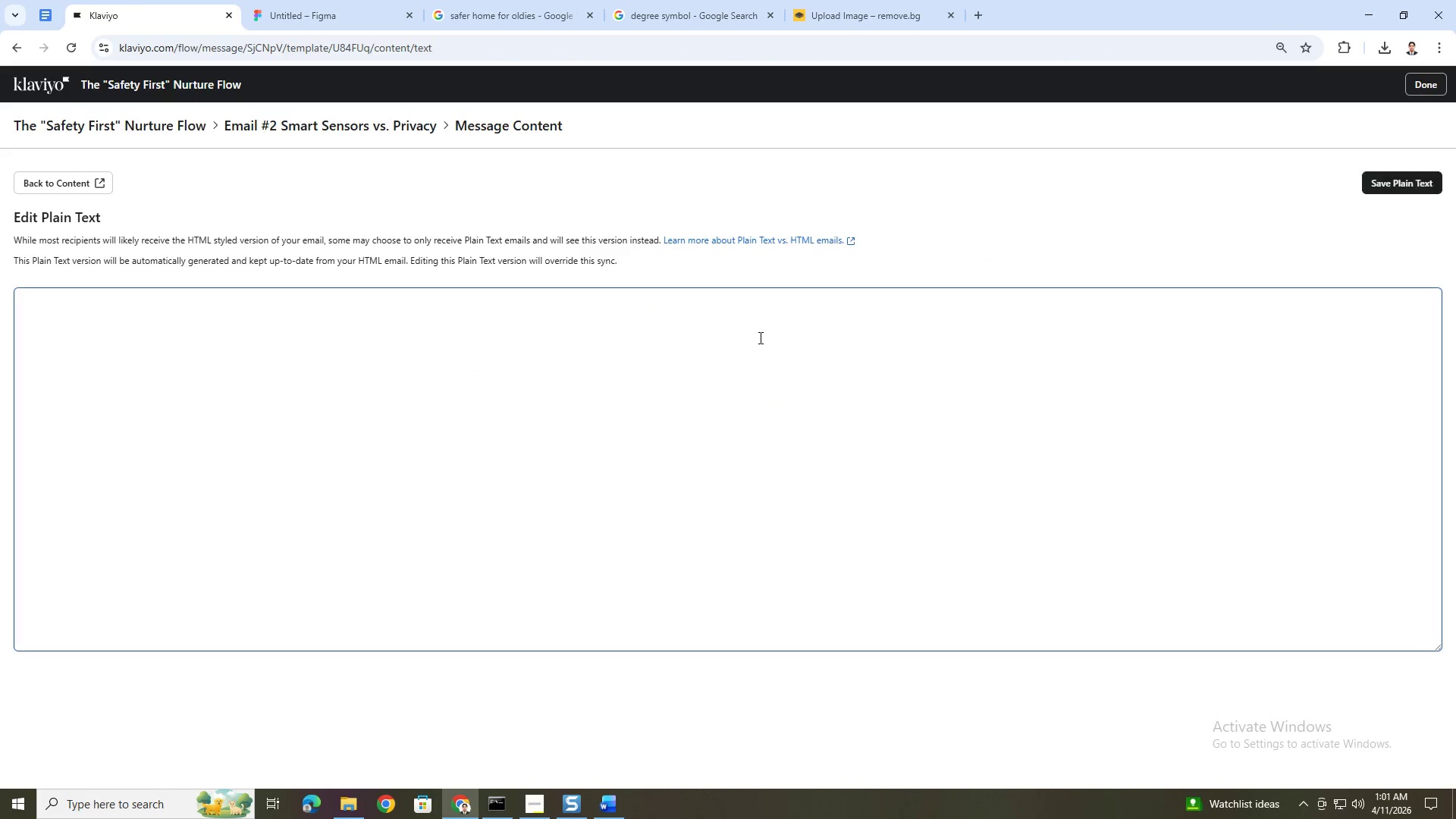 
left_click_drag(start_coordinate=[20, 436], to_coordinate=[215, 583])
 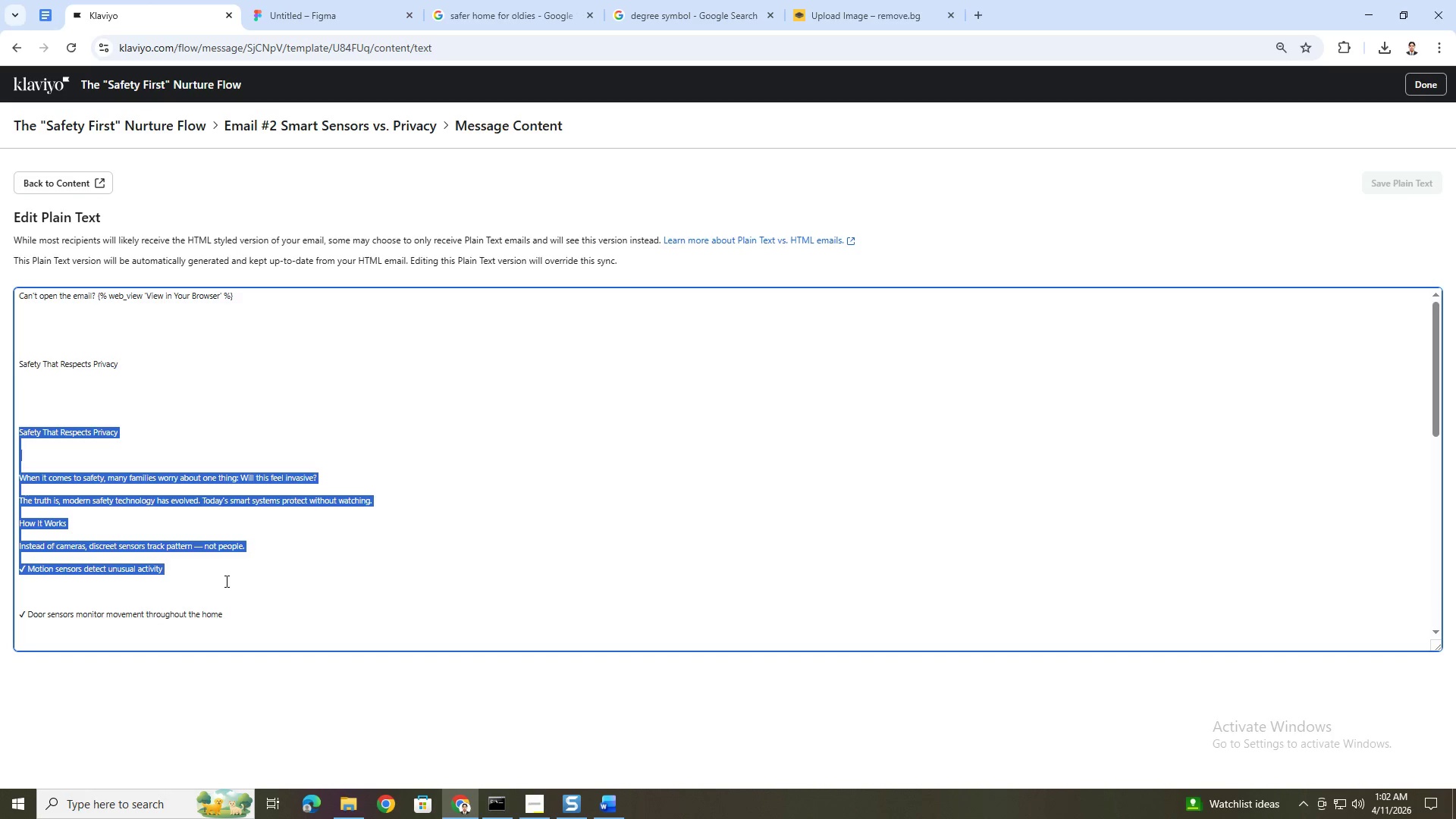 
scroll: coordinate [241, 548], scroll_direction: down, amount: 9.0
 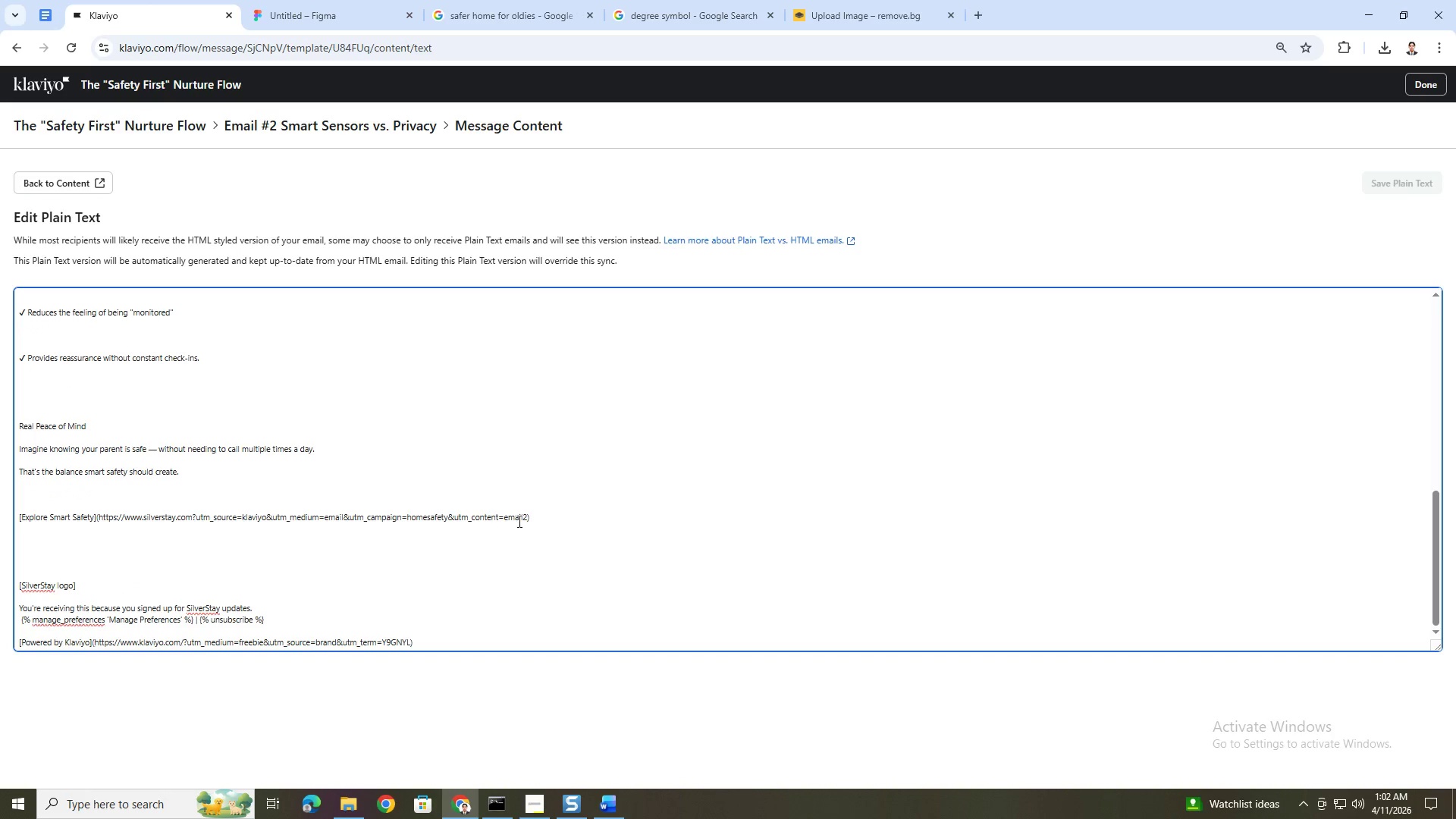 
hold_key(key=ShiftLeft, duration=0.61)
left_click([584, 521])
 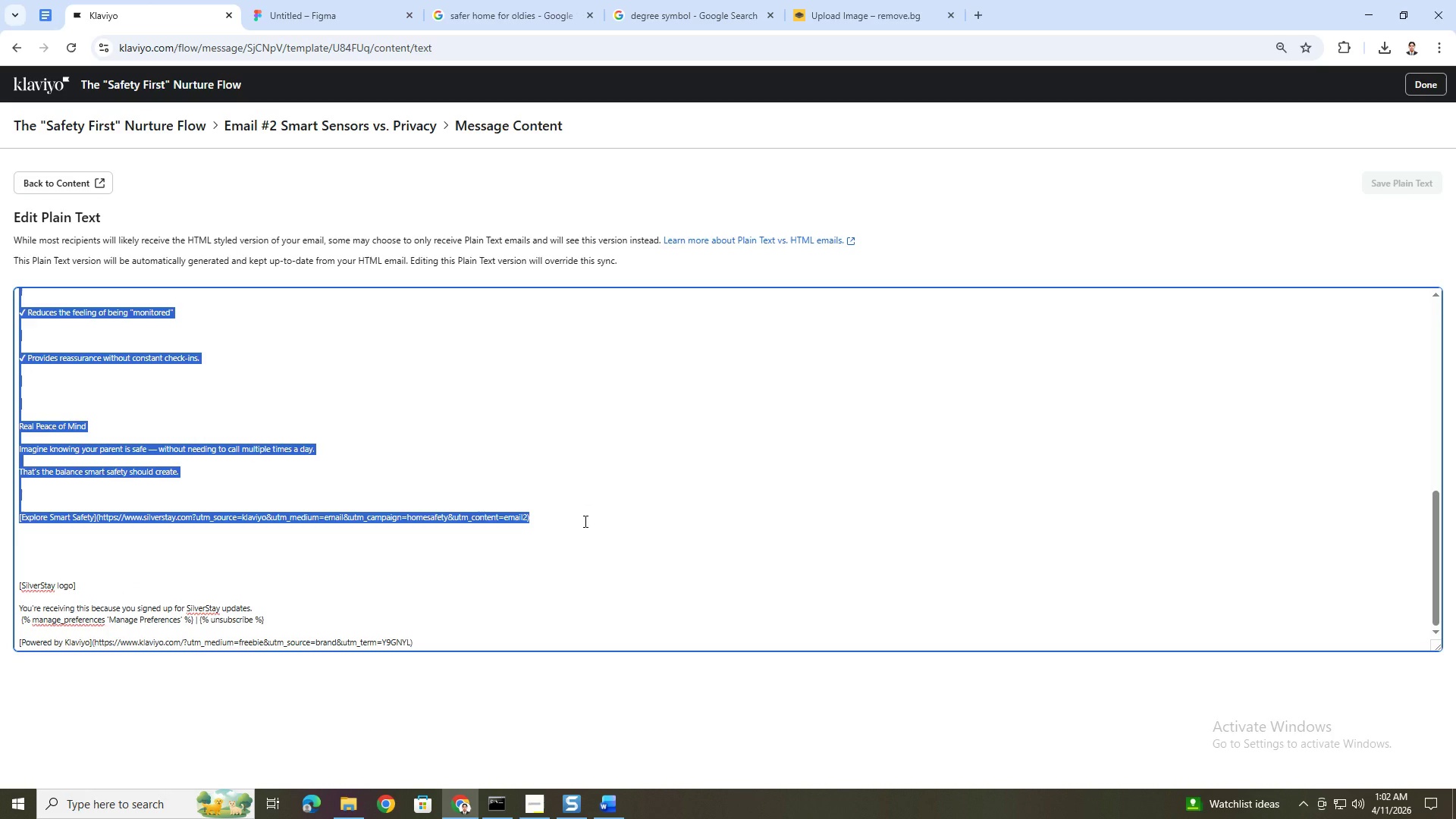 
key(Control+C)
 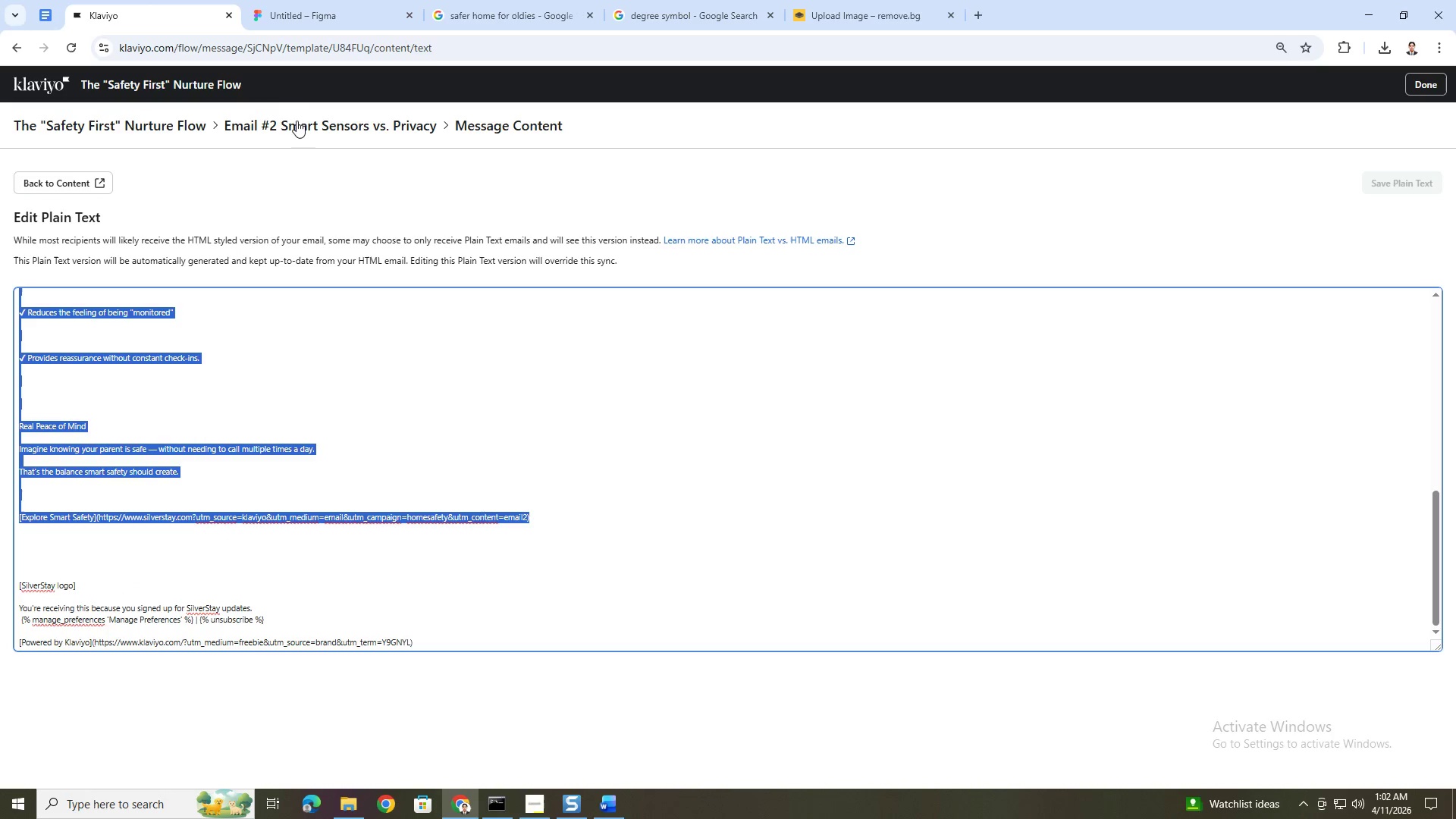 
key(Alt+AltLeft)
 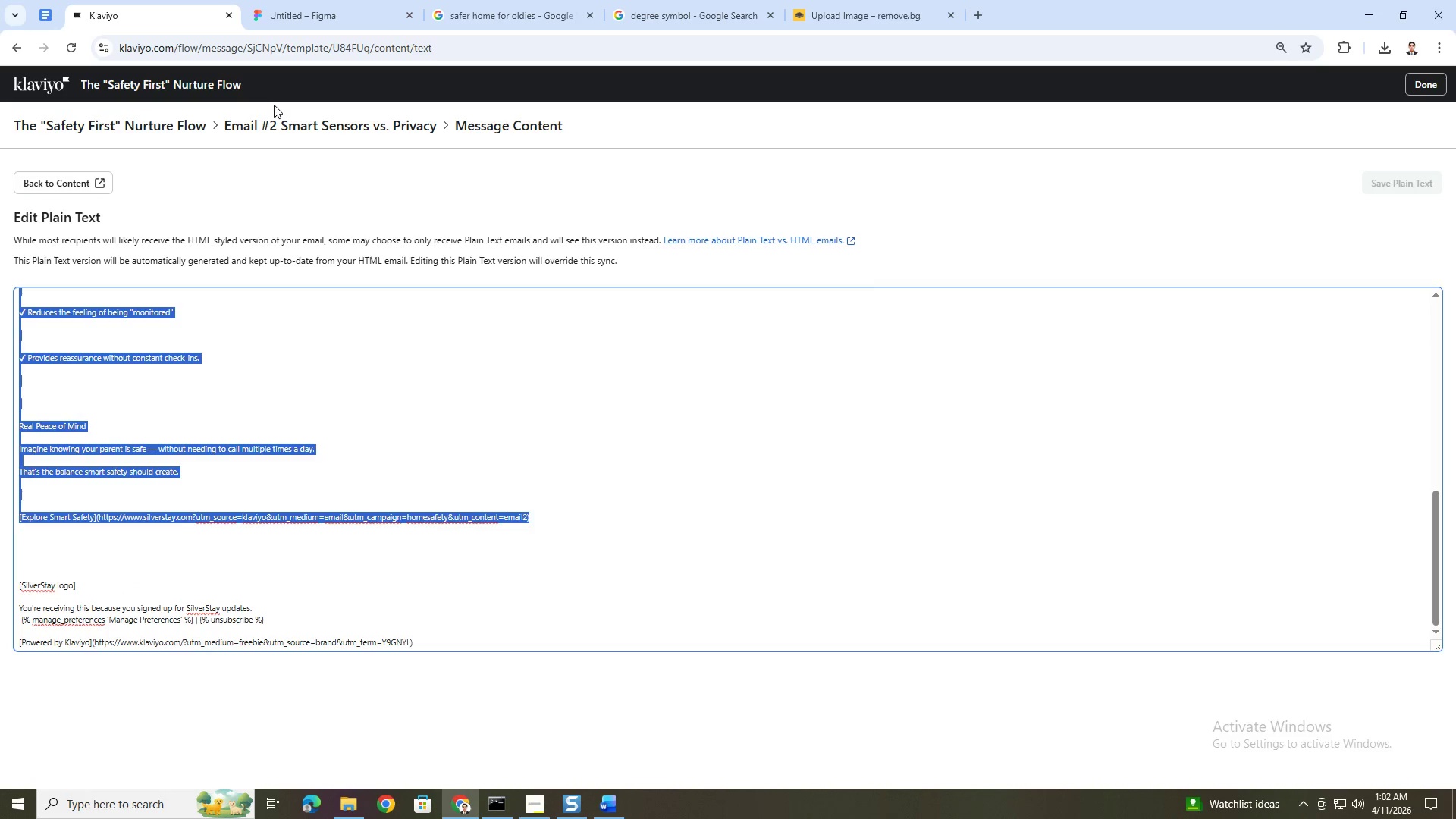 
key(Alt+Tab)
 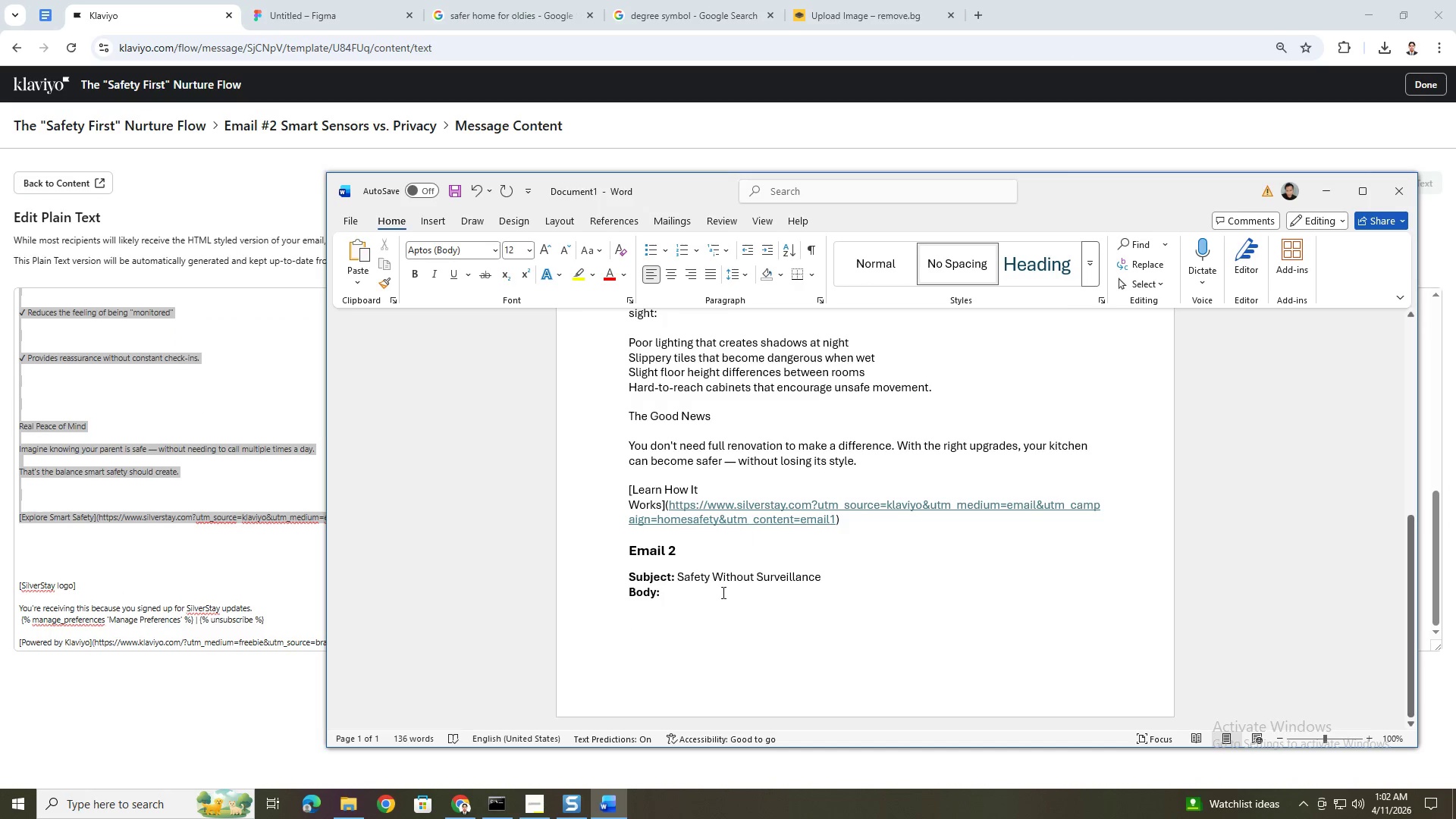 
key(Control+V)
 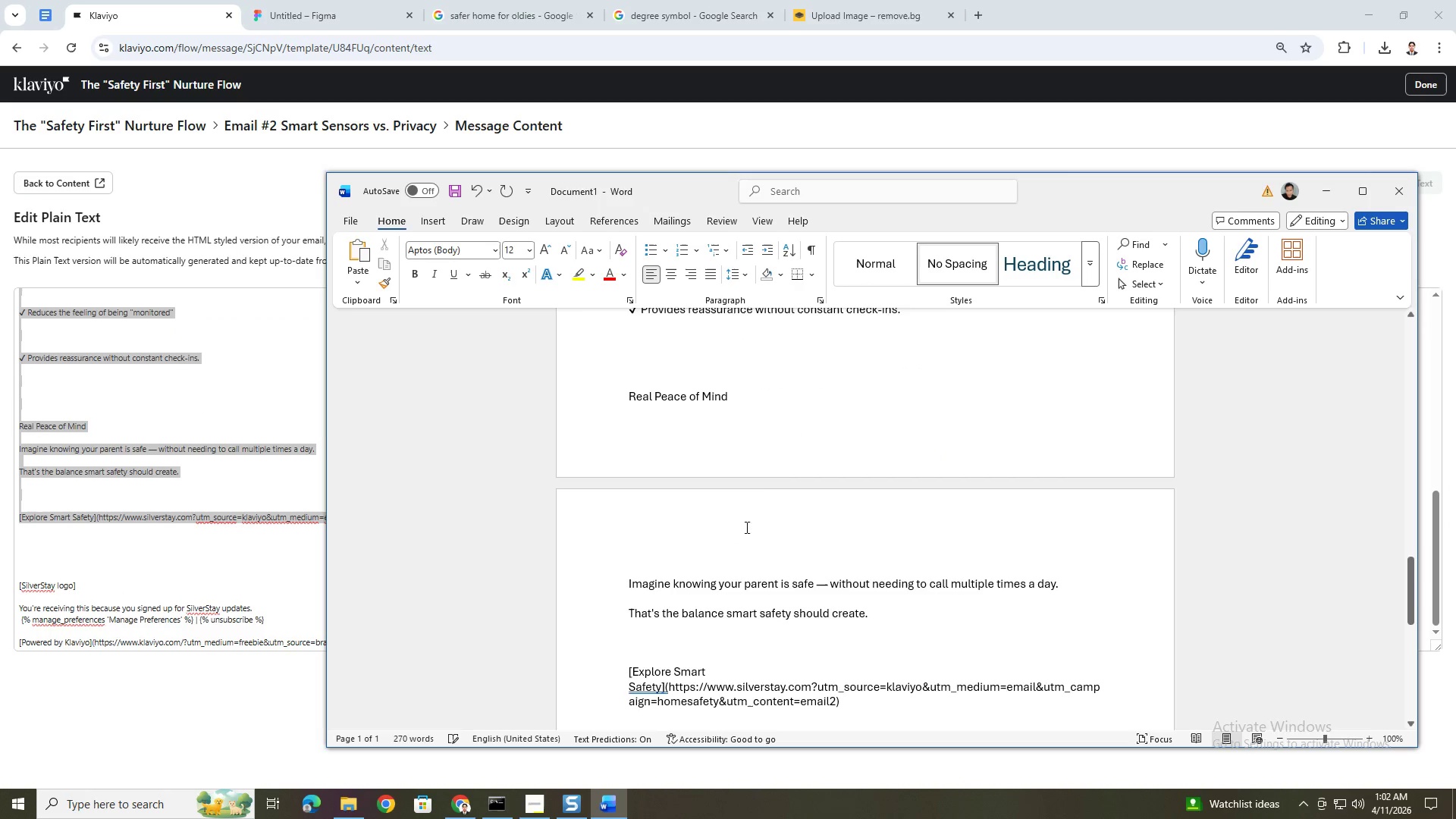 
scroll: coordinate [620, 576], scroll_direction: up, amount: 23.0
 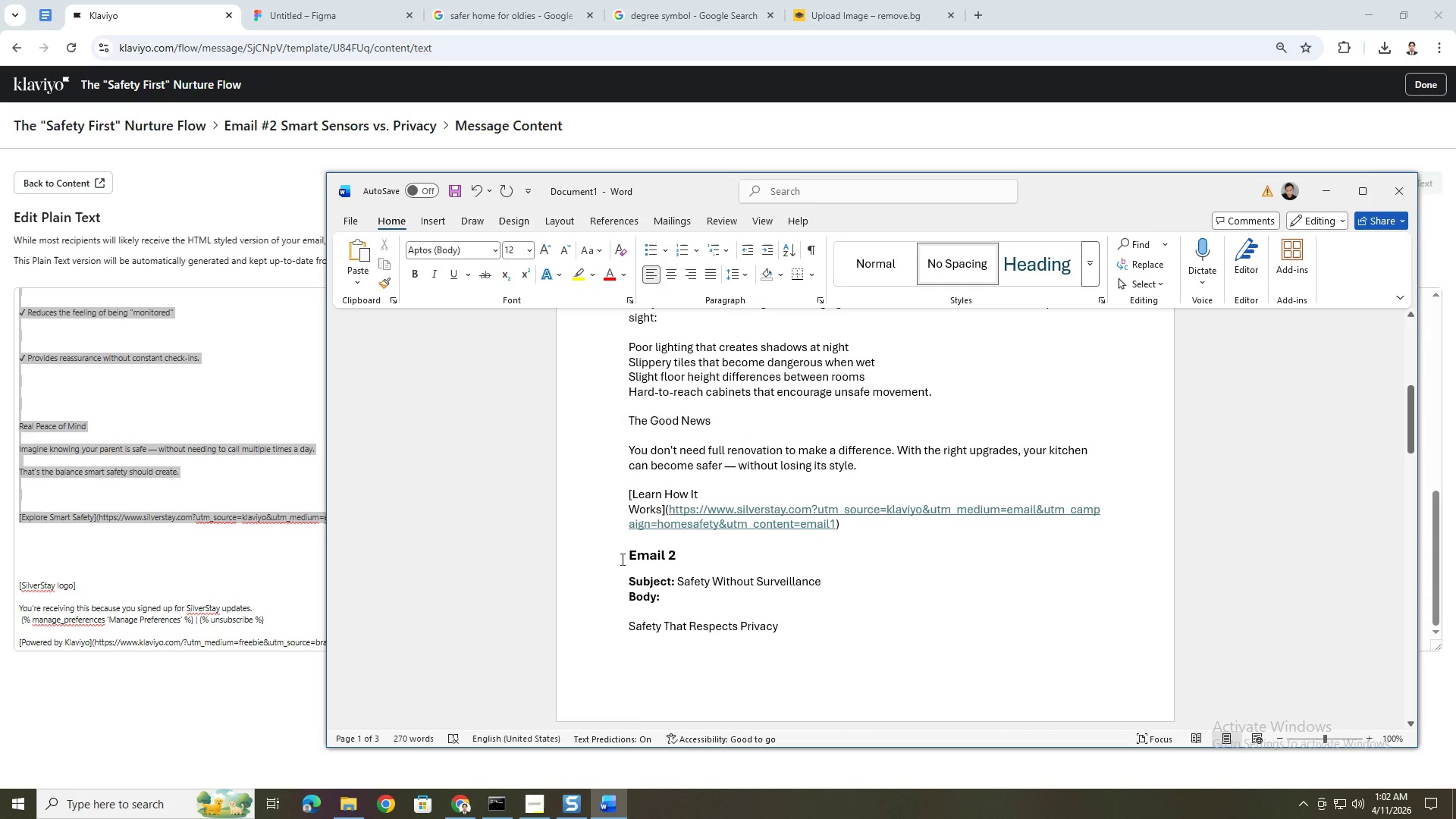 
left_click([623, 557])
 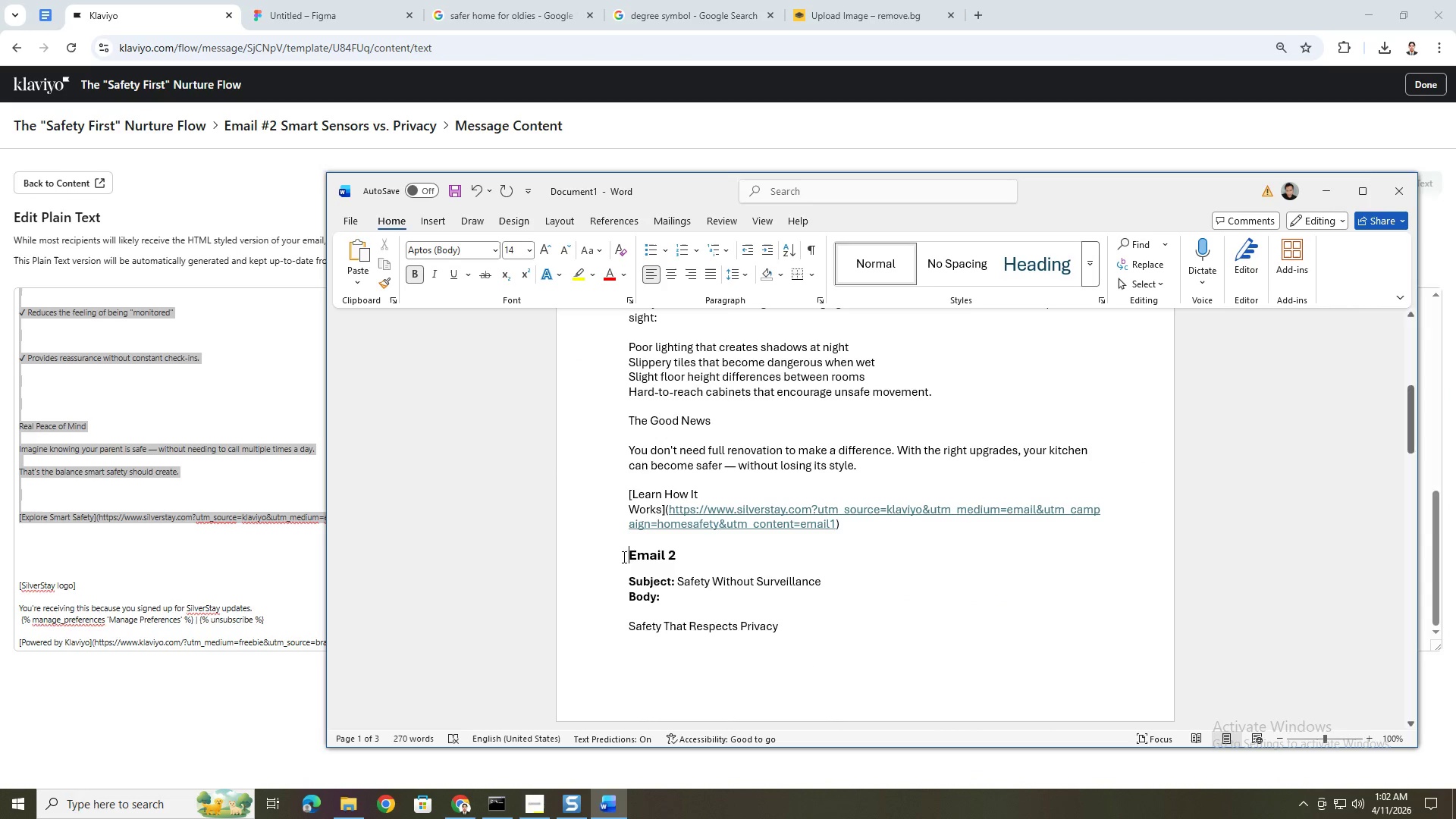 
key(Enter)
 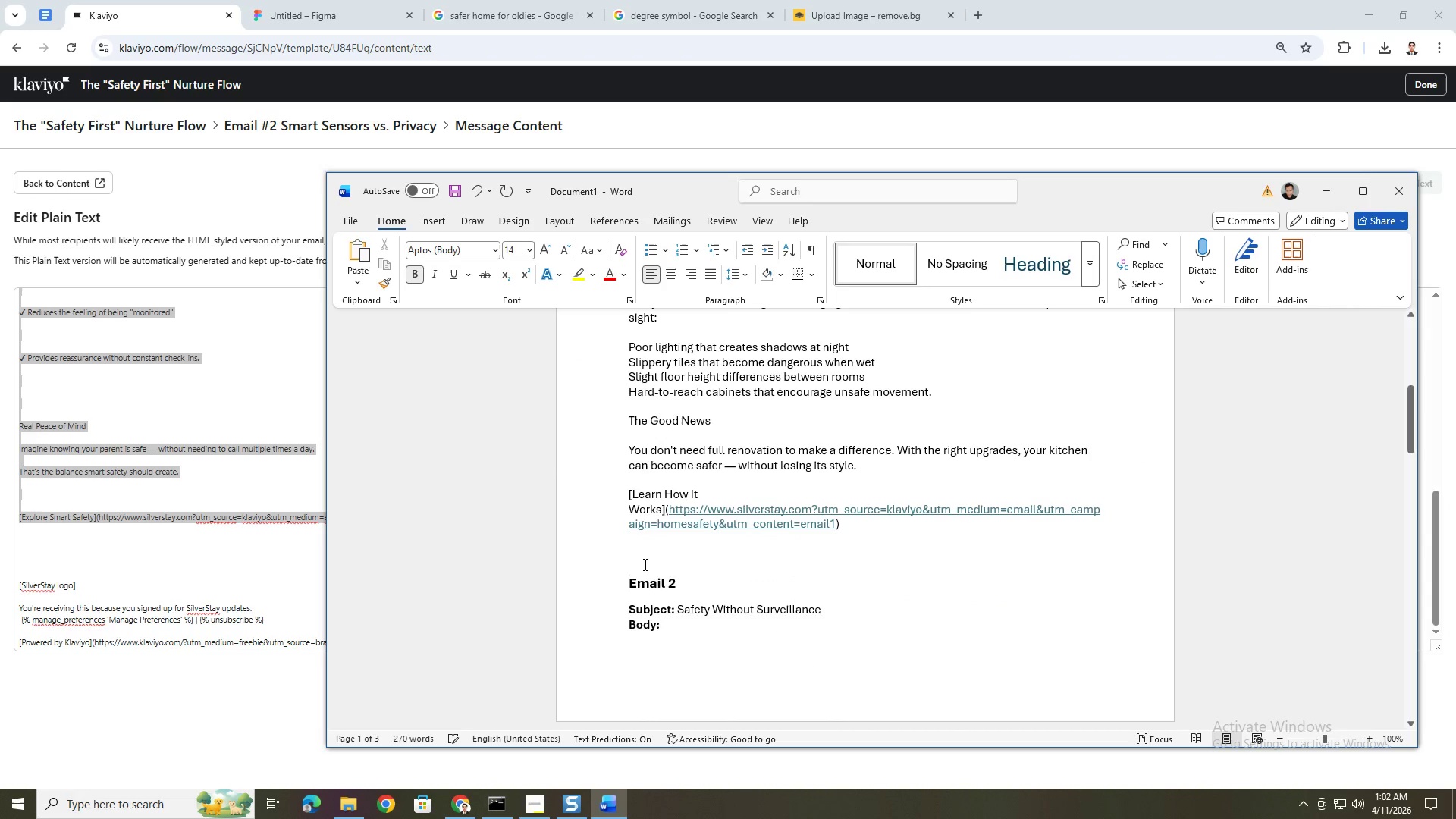 
key(Enter)
 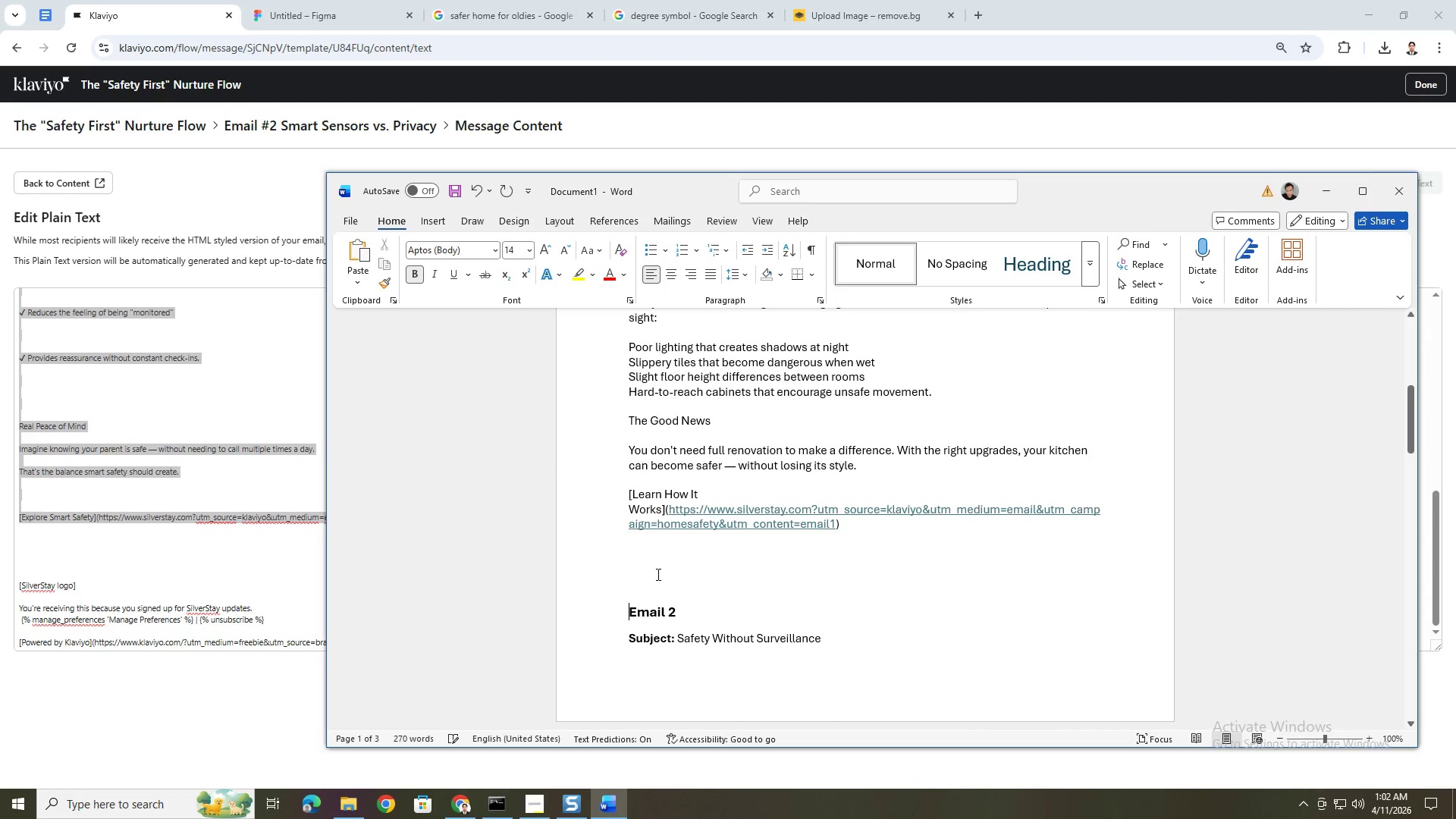 
key(Enter)
 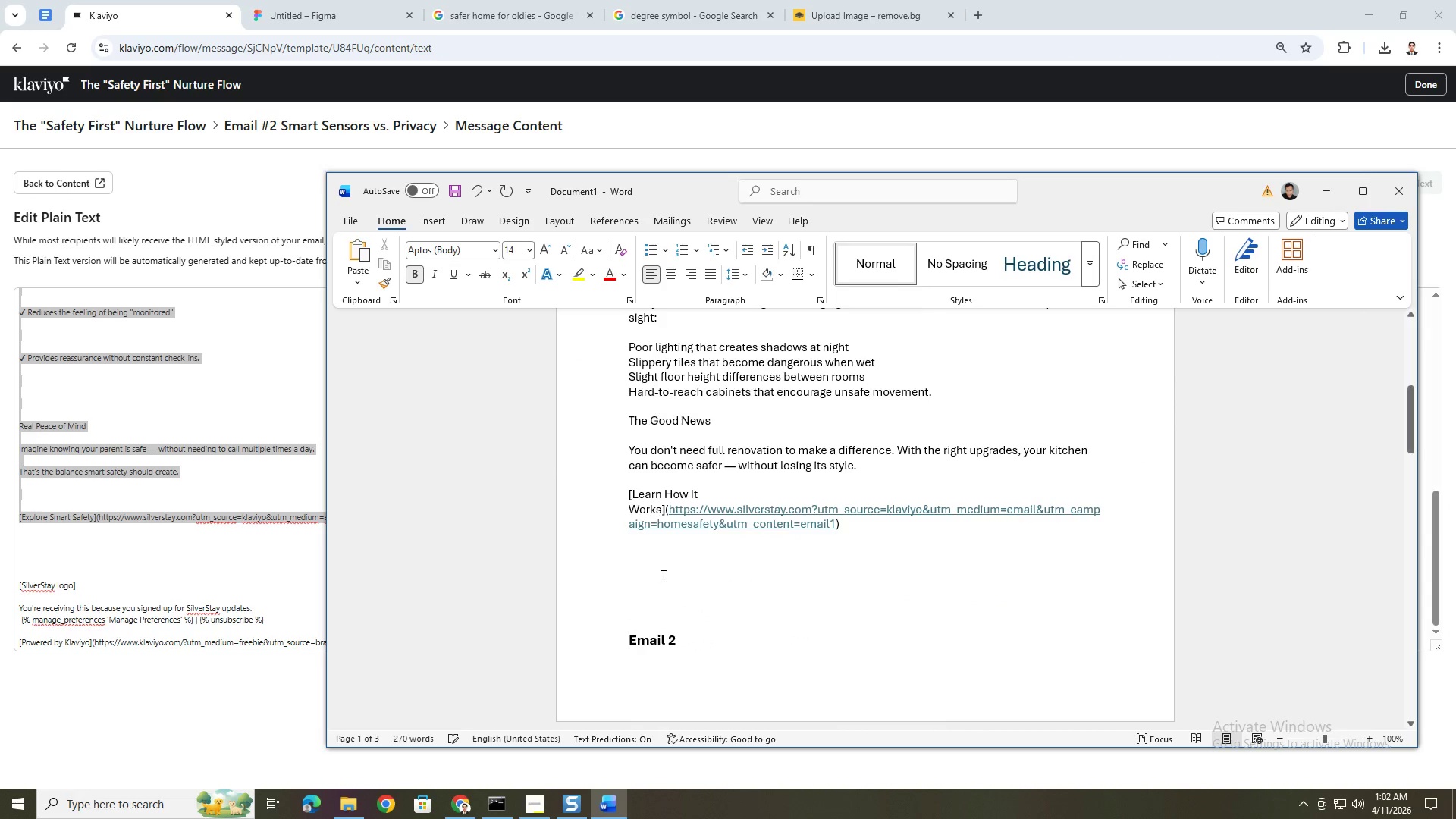 
key(Enter)
 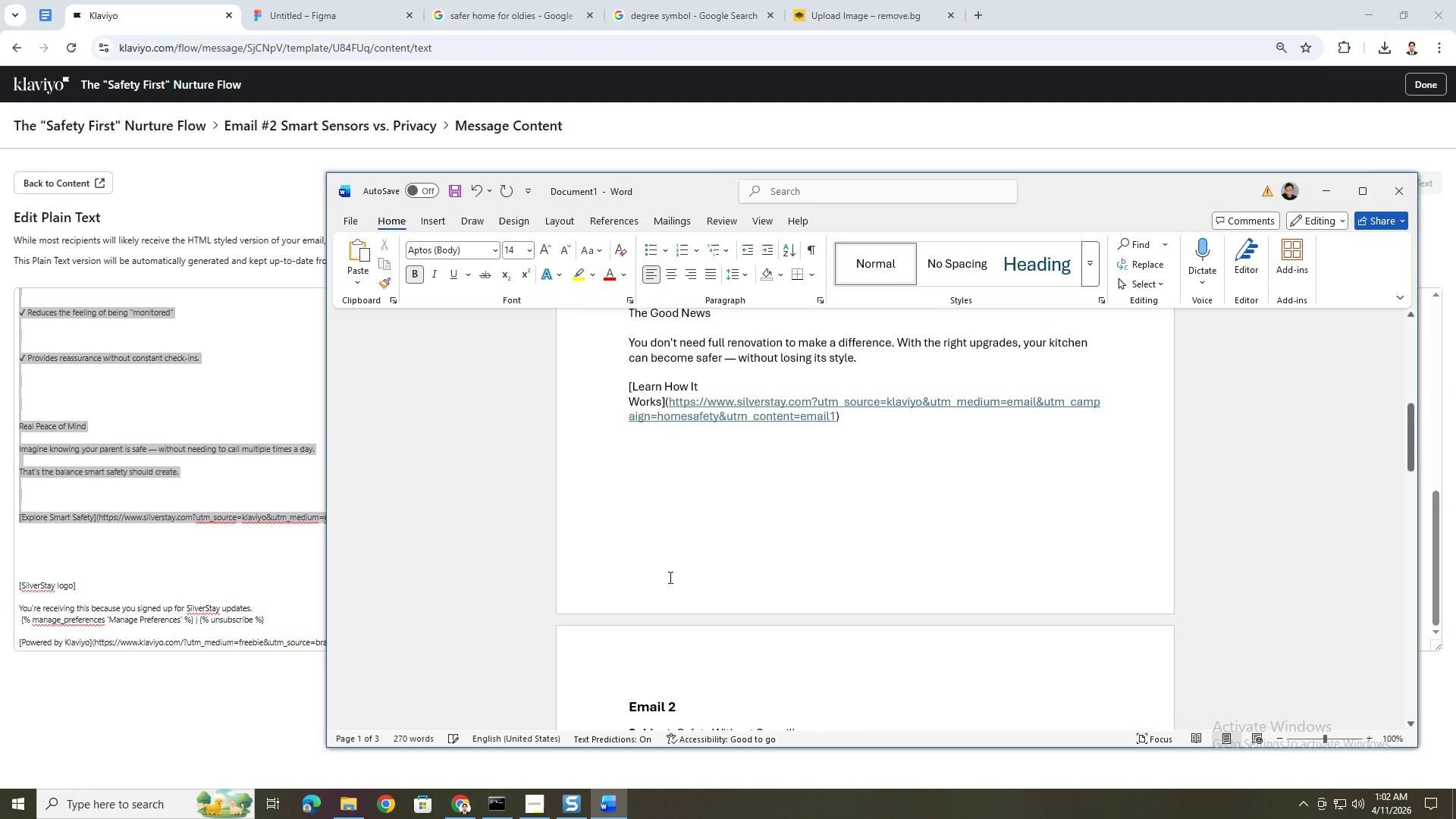 
scroll: coordinate [673, 637], scroll_direction: down, amount: 7.0
 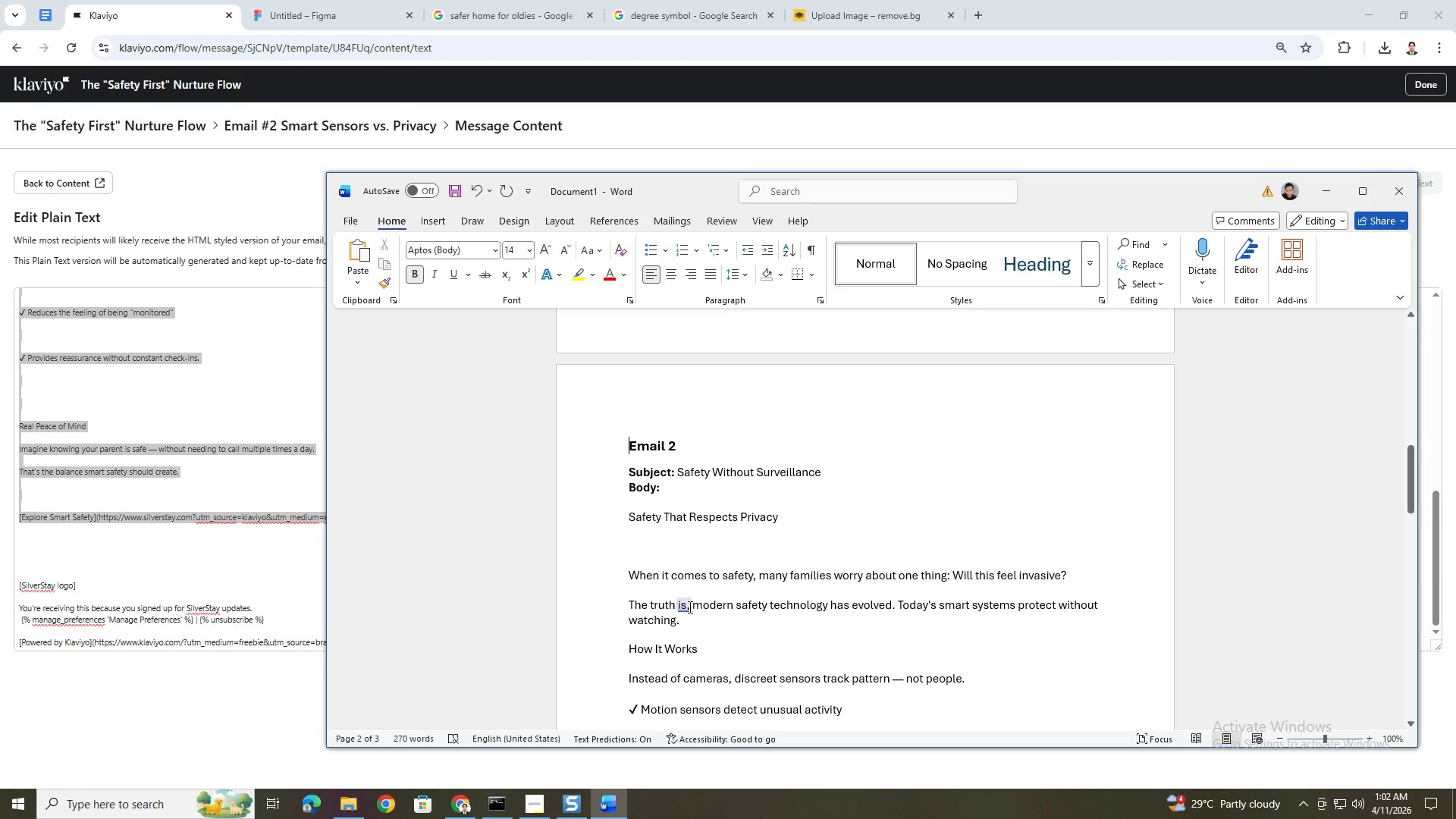 
left_click([681, 604])
 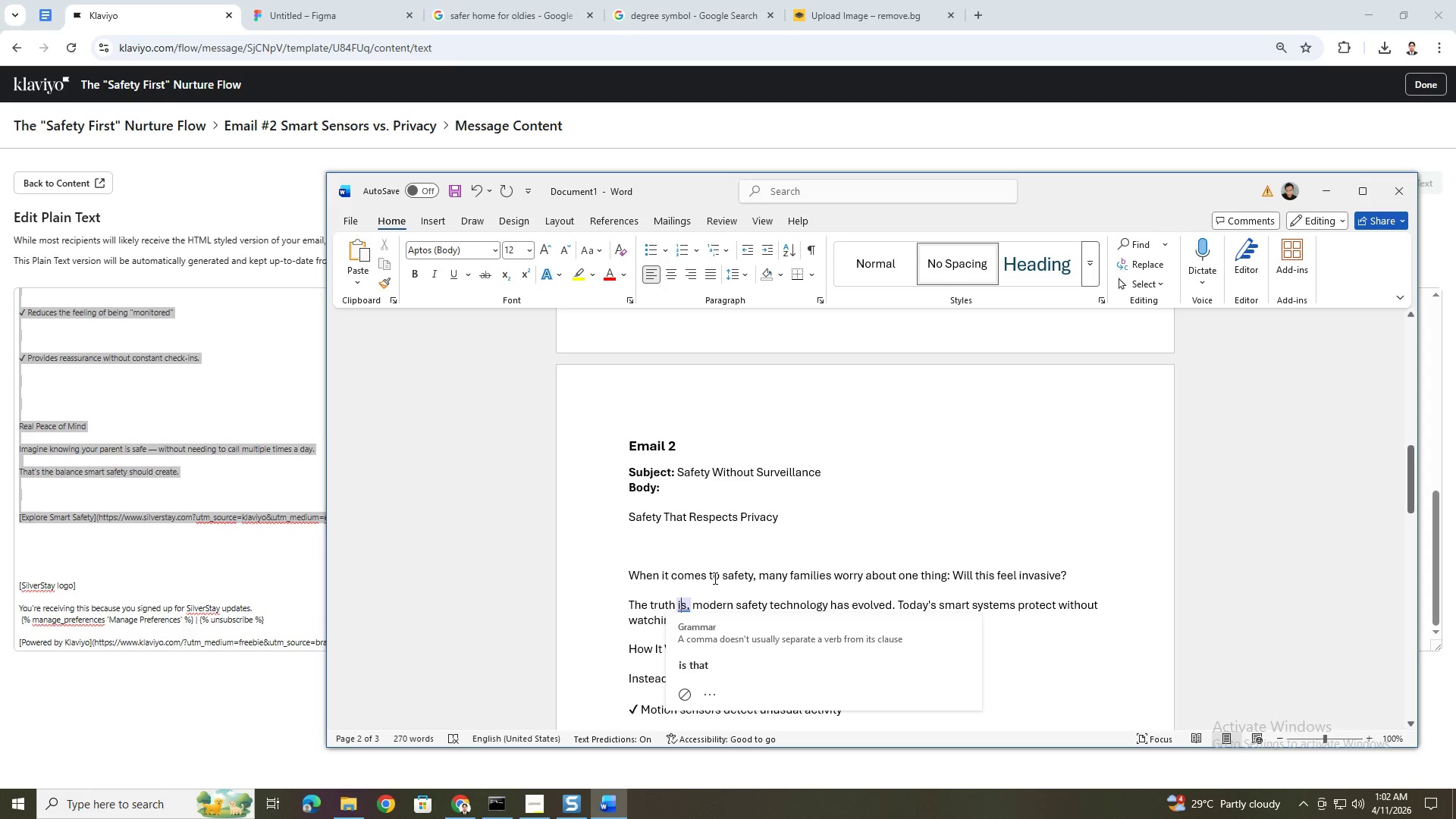 
left_click([714, 574])
 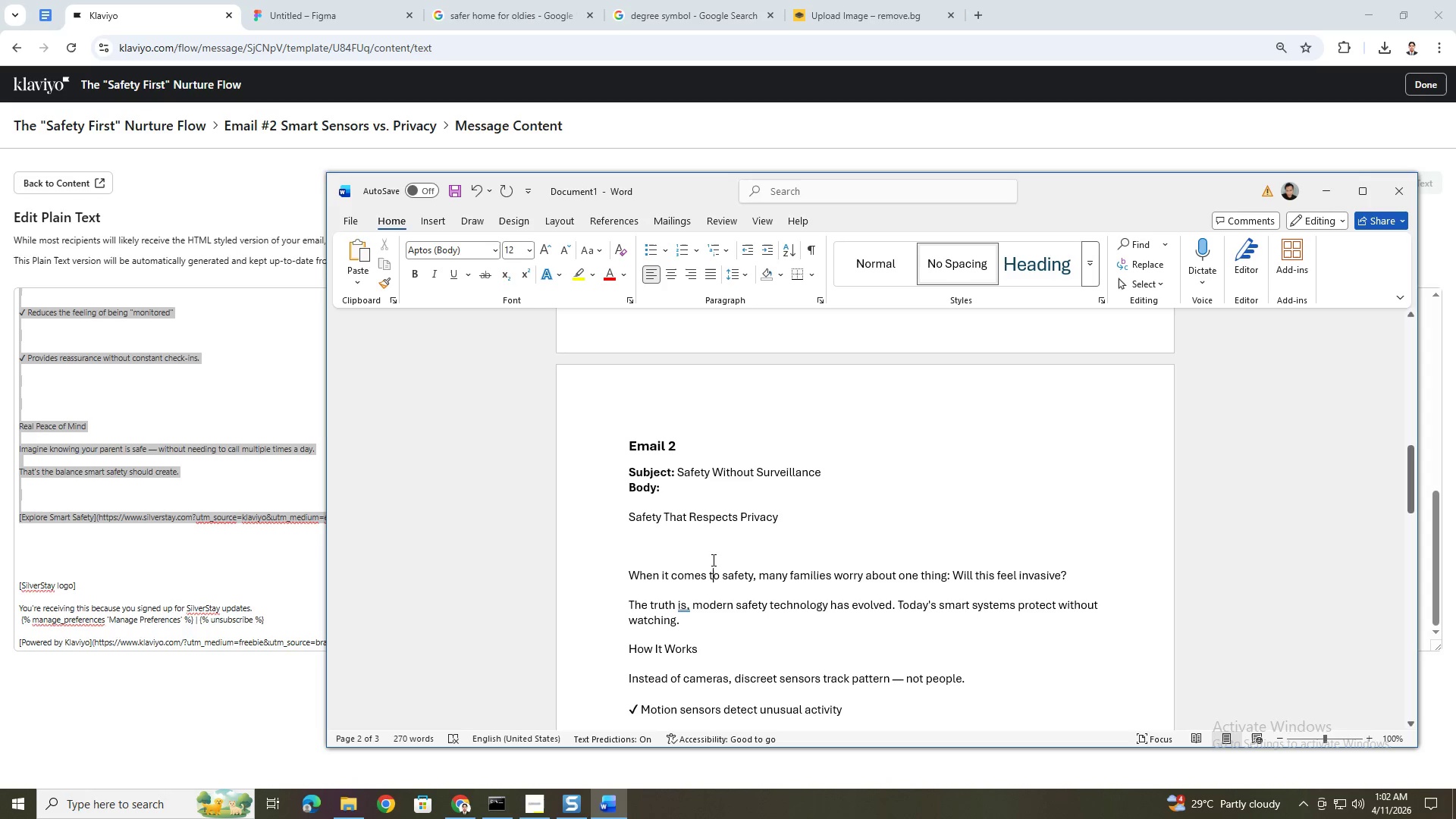 
scroll: coordinate [679, 573], scroll_direction: down, amount: 2.0
 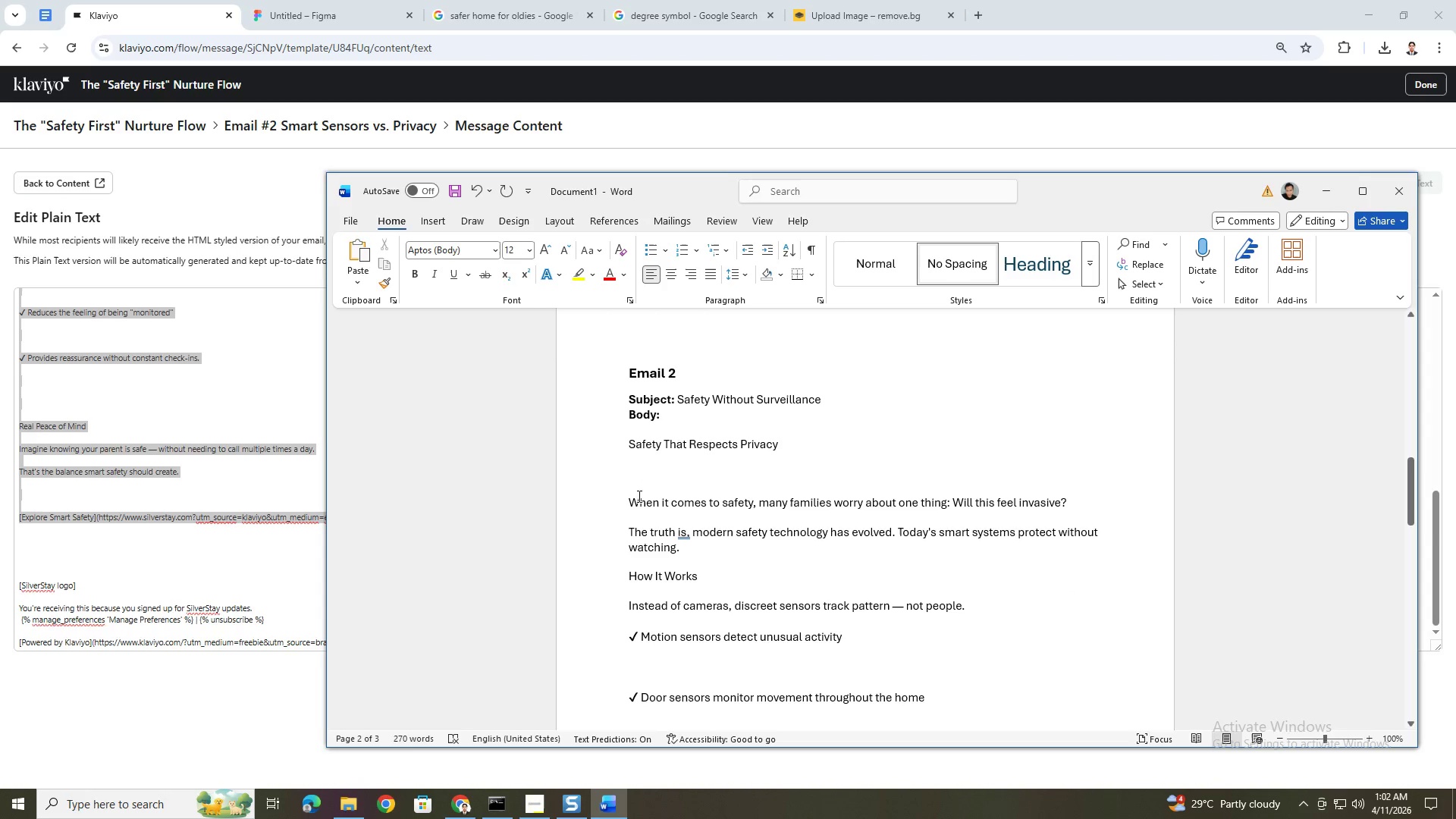 
left_click([634, 501])
 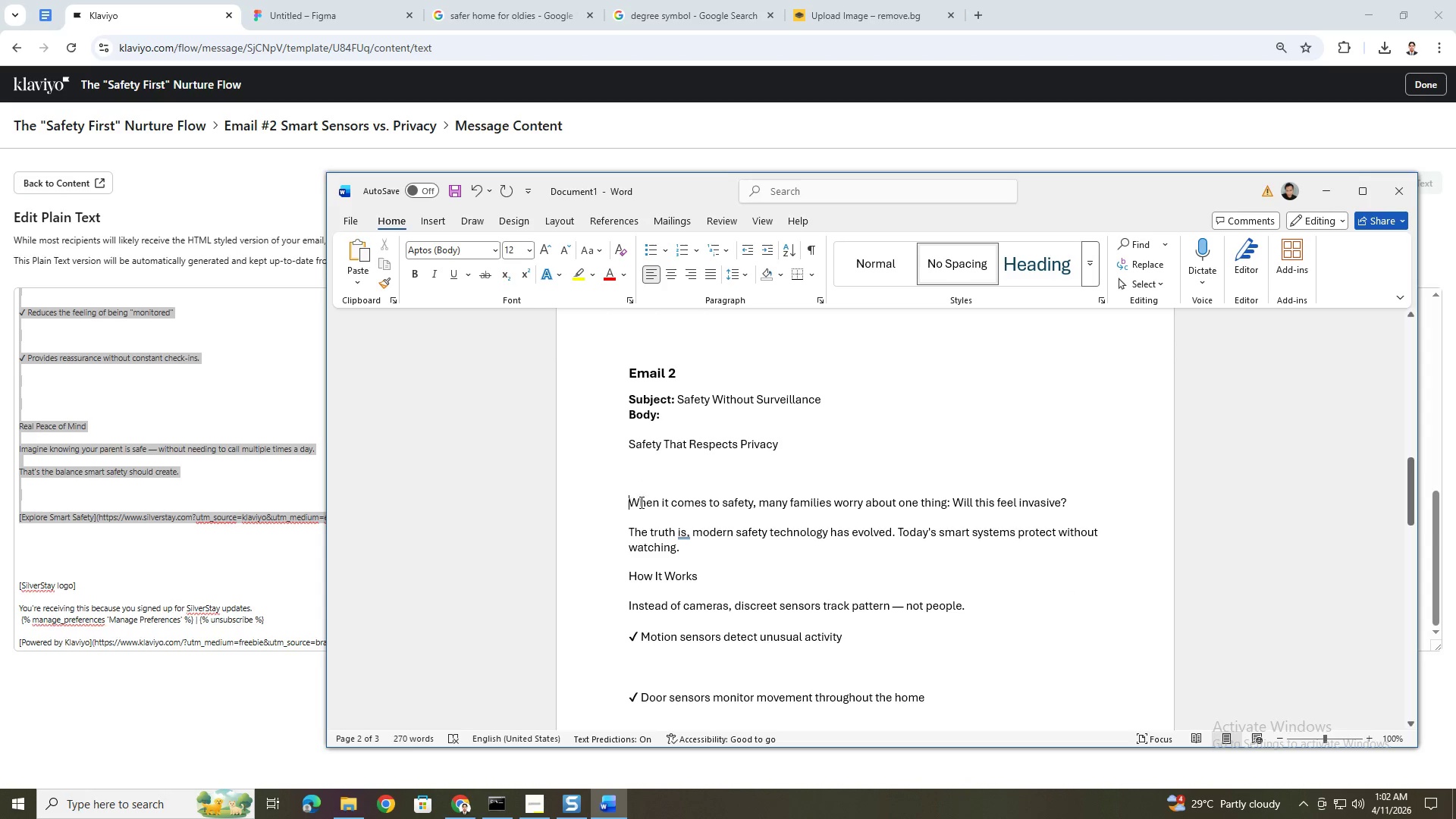 
key(Backspace)
 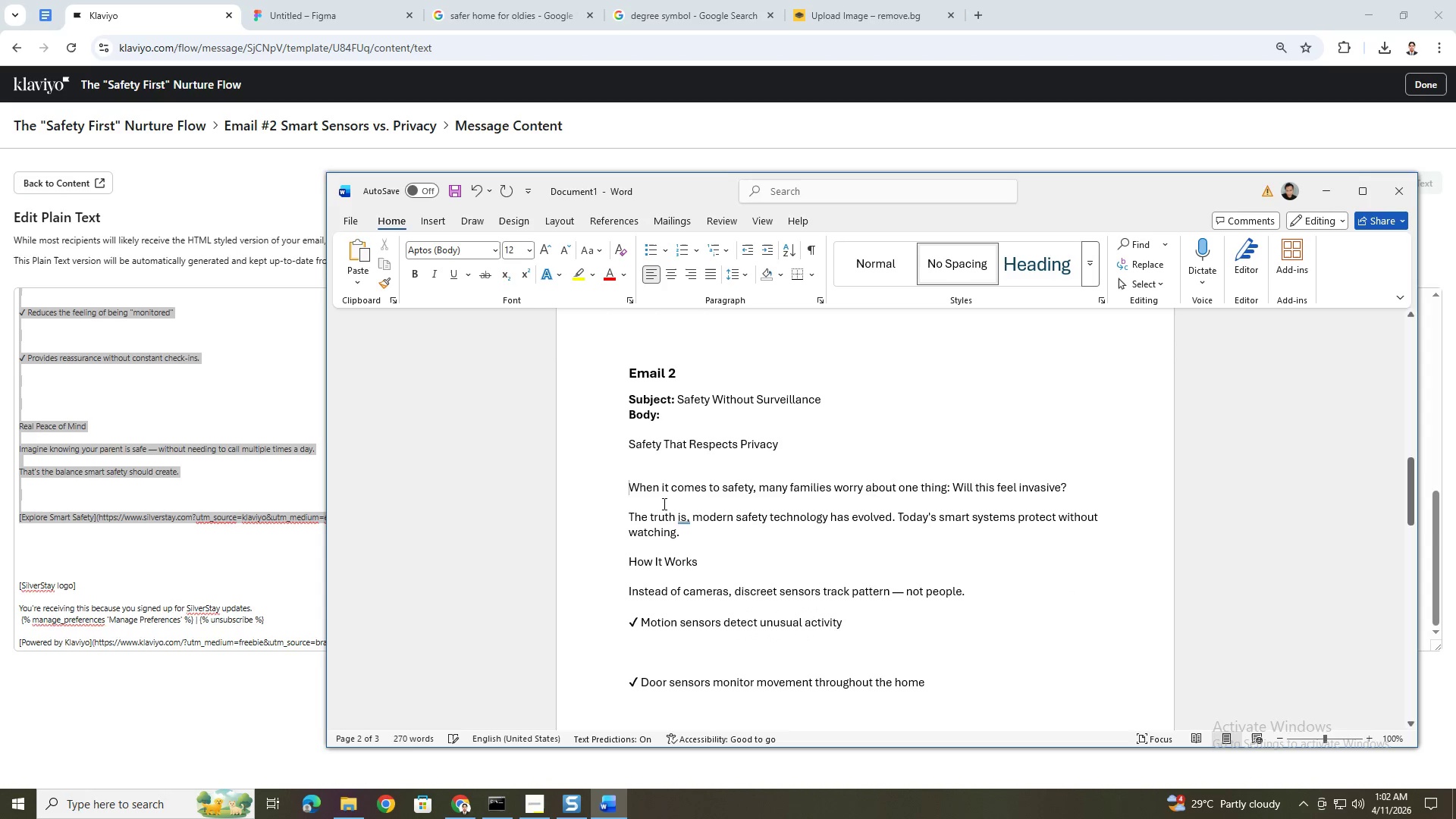 
key(Backspace)
 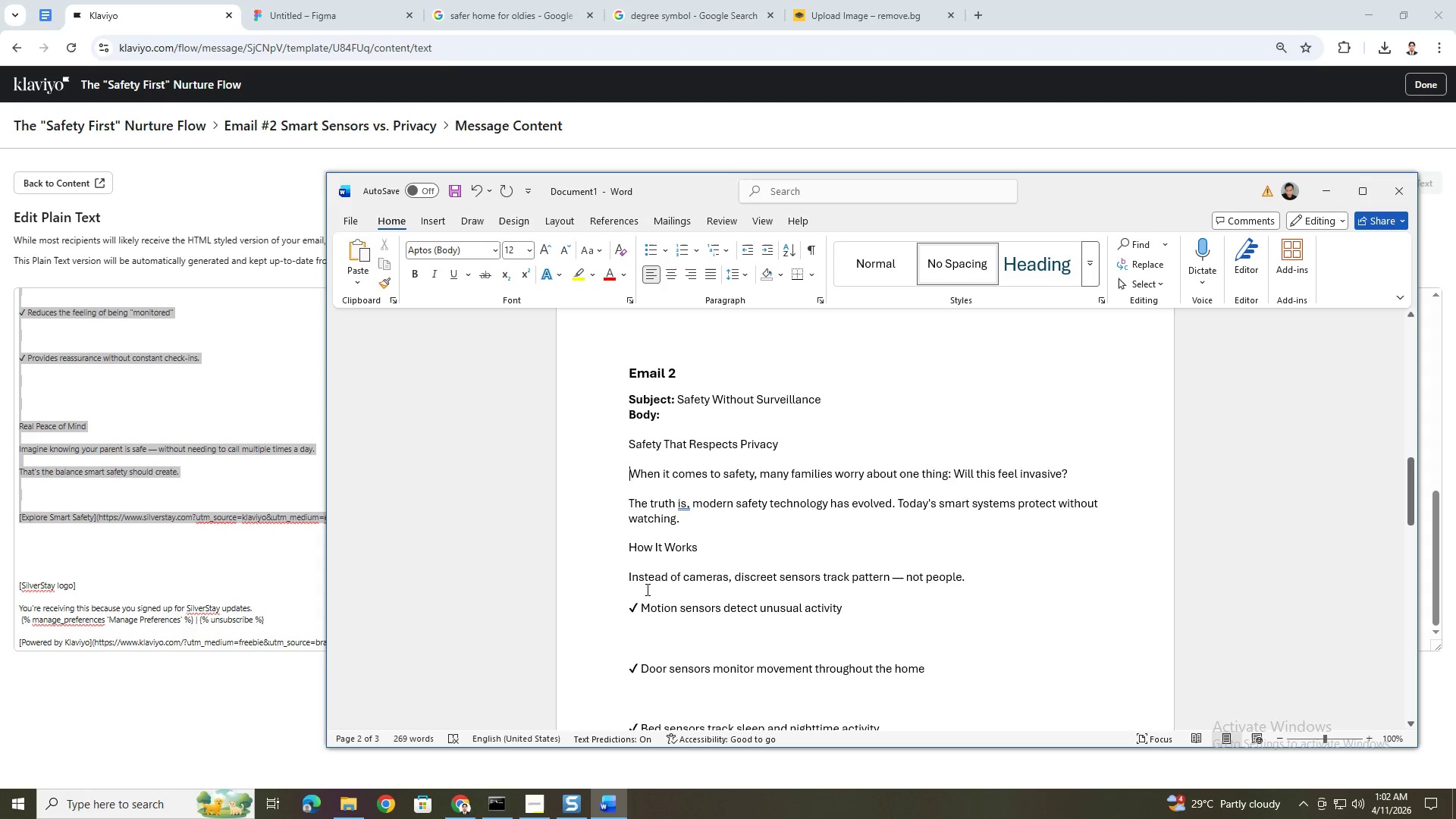 
scroll: coordinate [656, 596], scroll_direction: down, amount: 2.0
 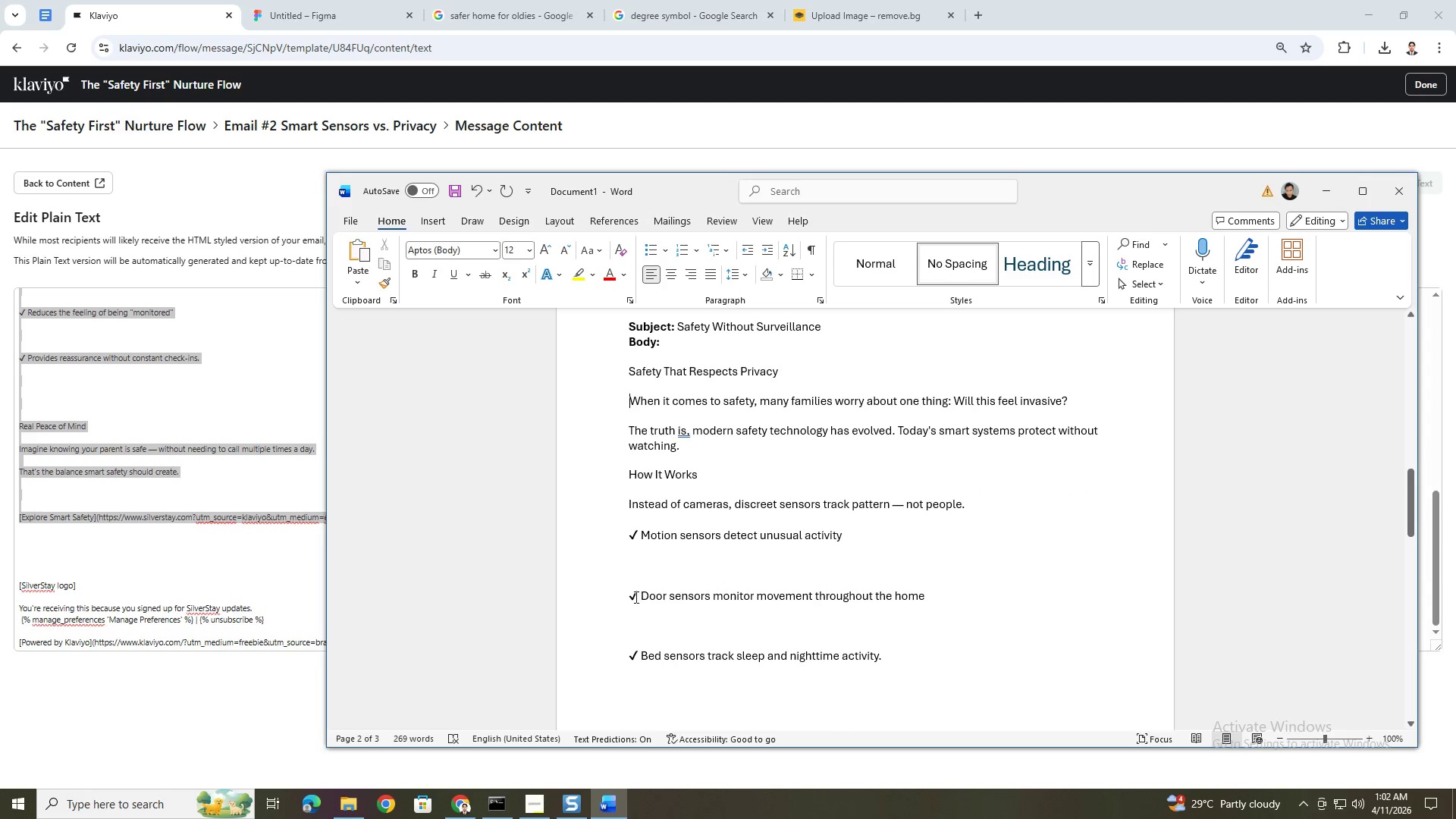 
left_click([626, 598])
 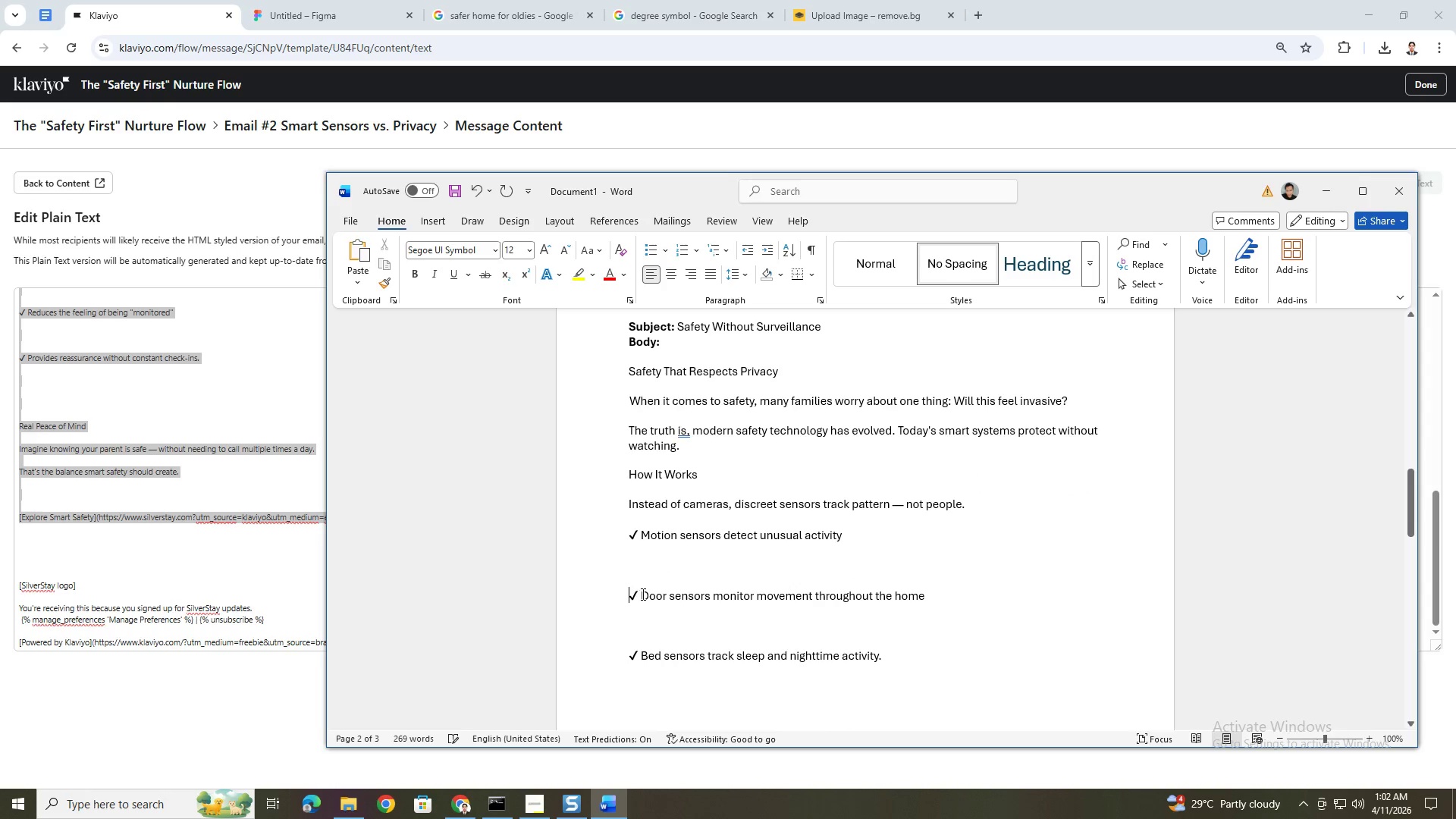 
key(Backspace)
 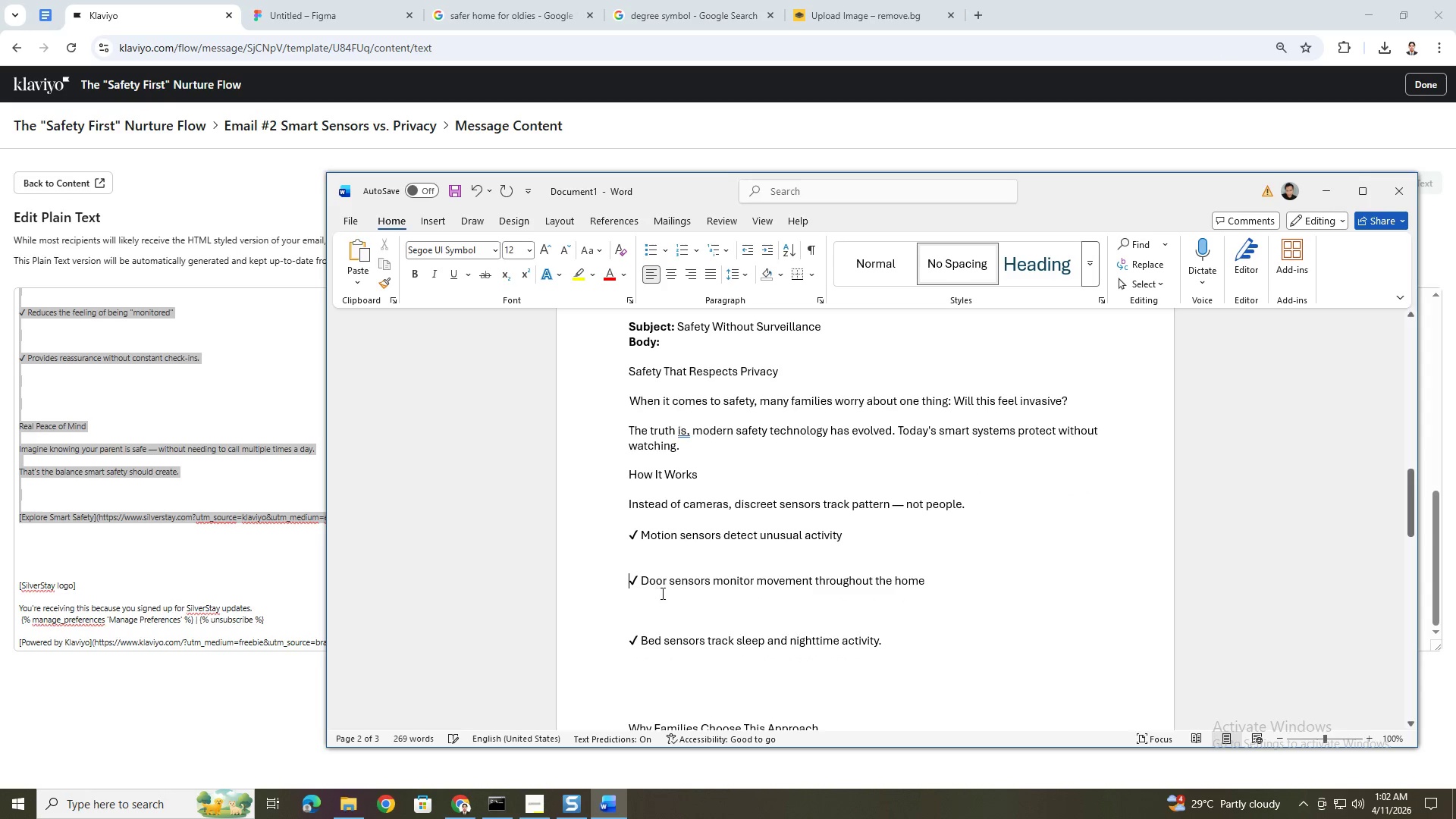 
key(Backspace)
 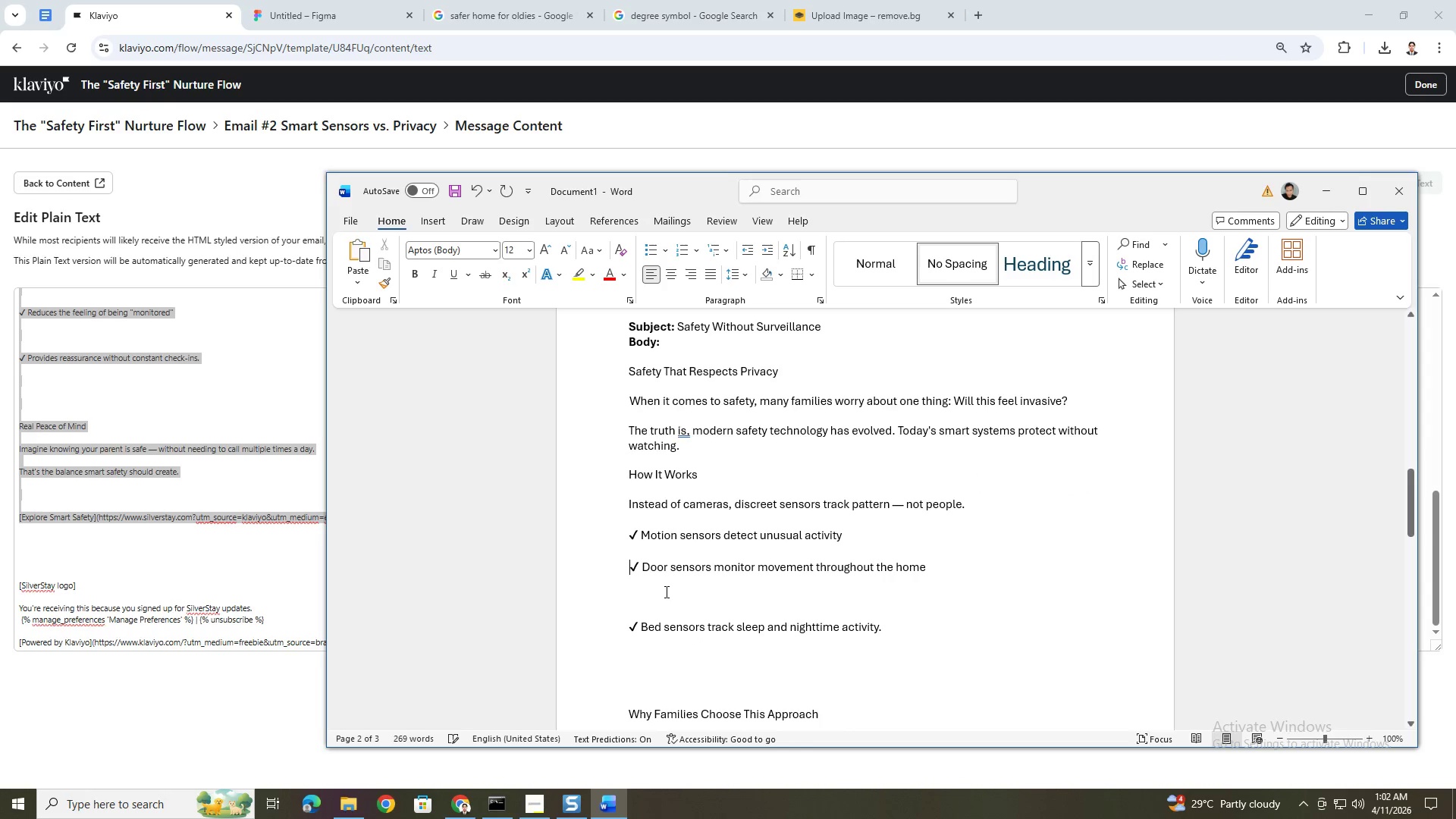 
key(Backspace)
 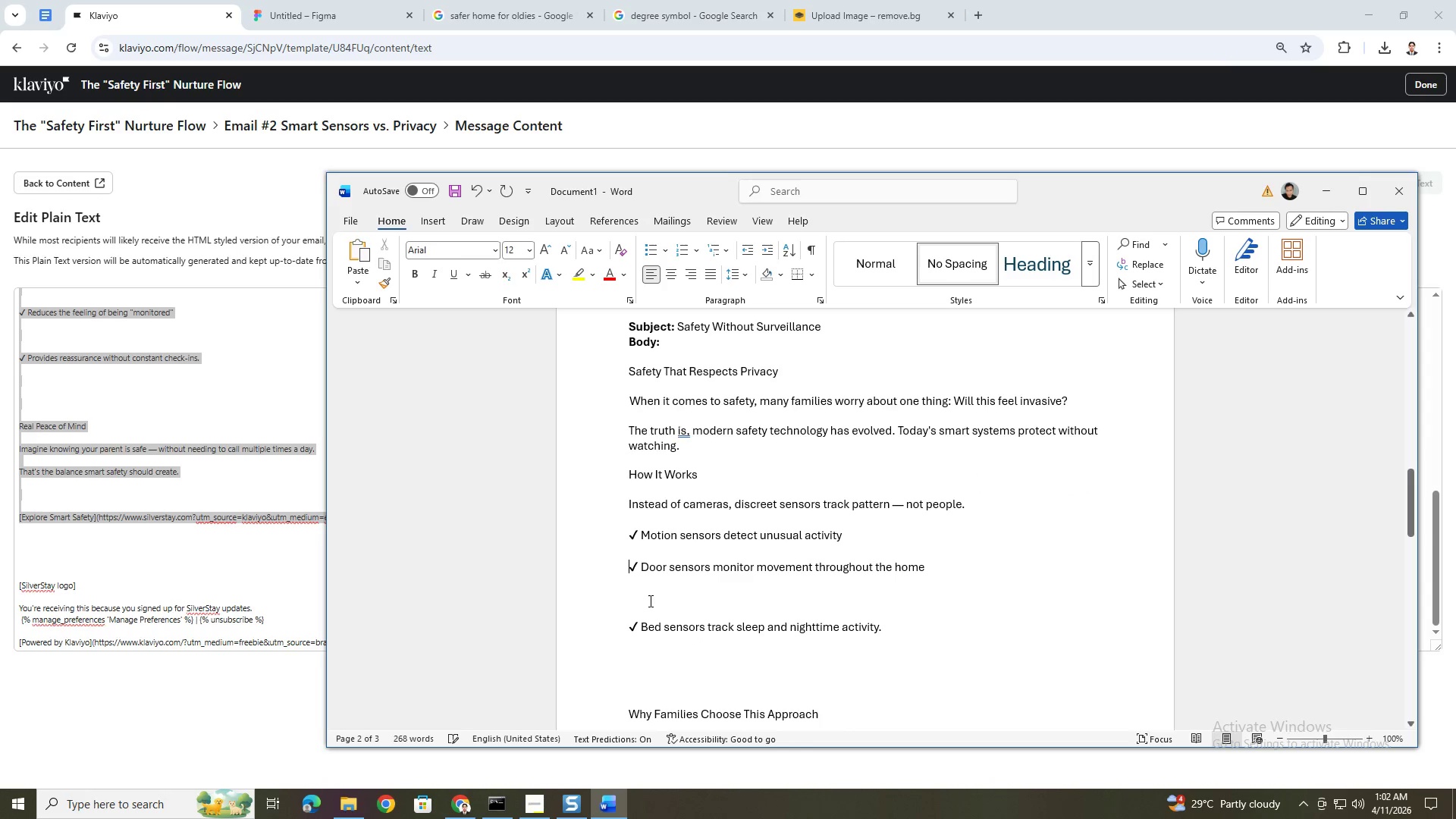 
key(Backspace)
 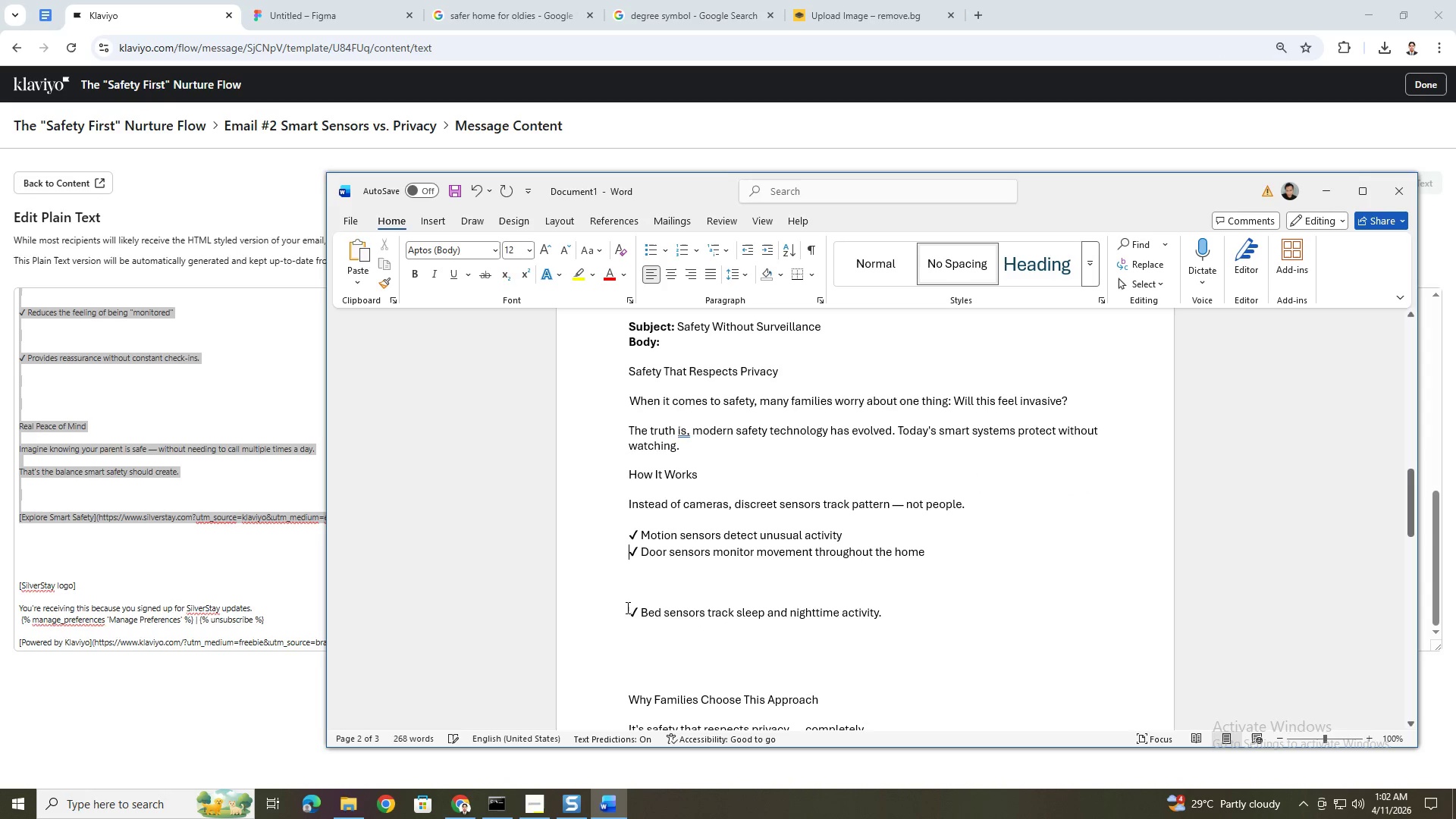 
left_click([629, 613])
 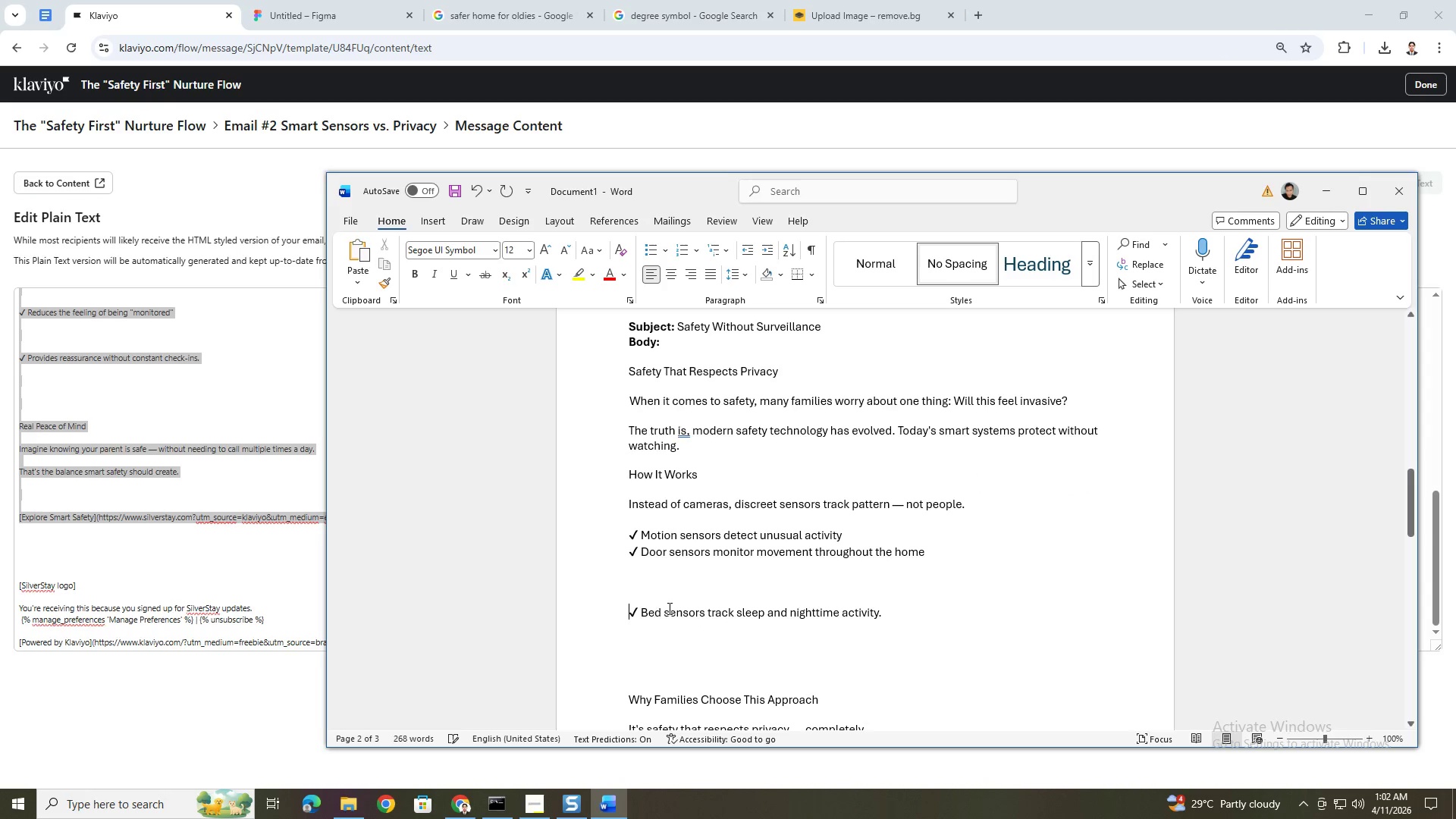 
key(Backspace)
 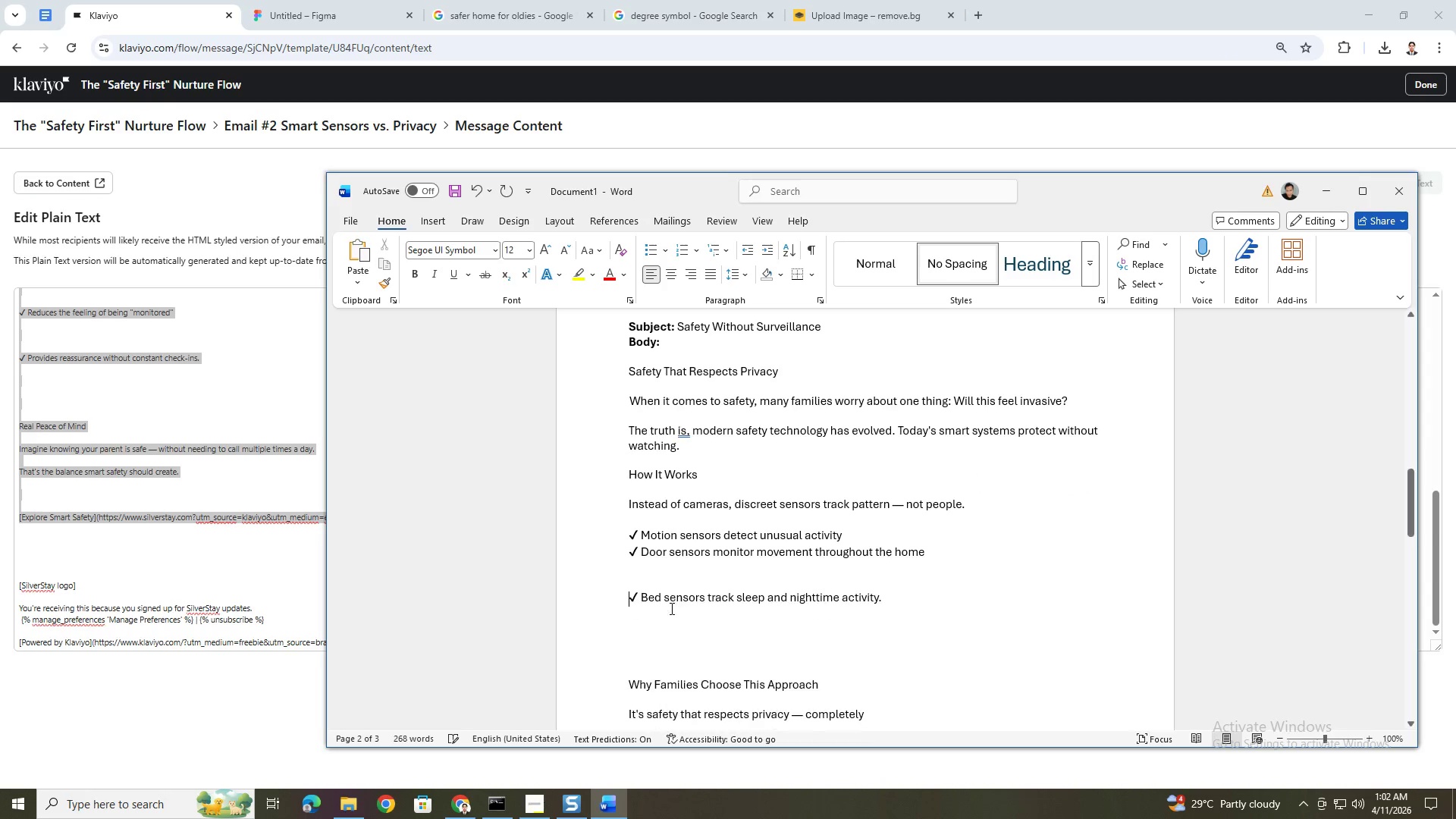 
key(Backspace)
 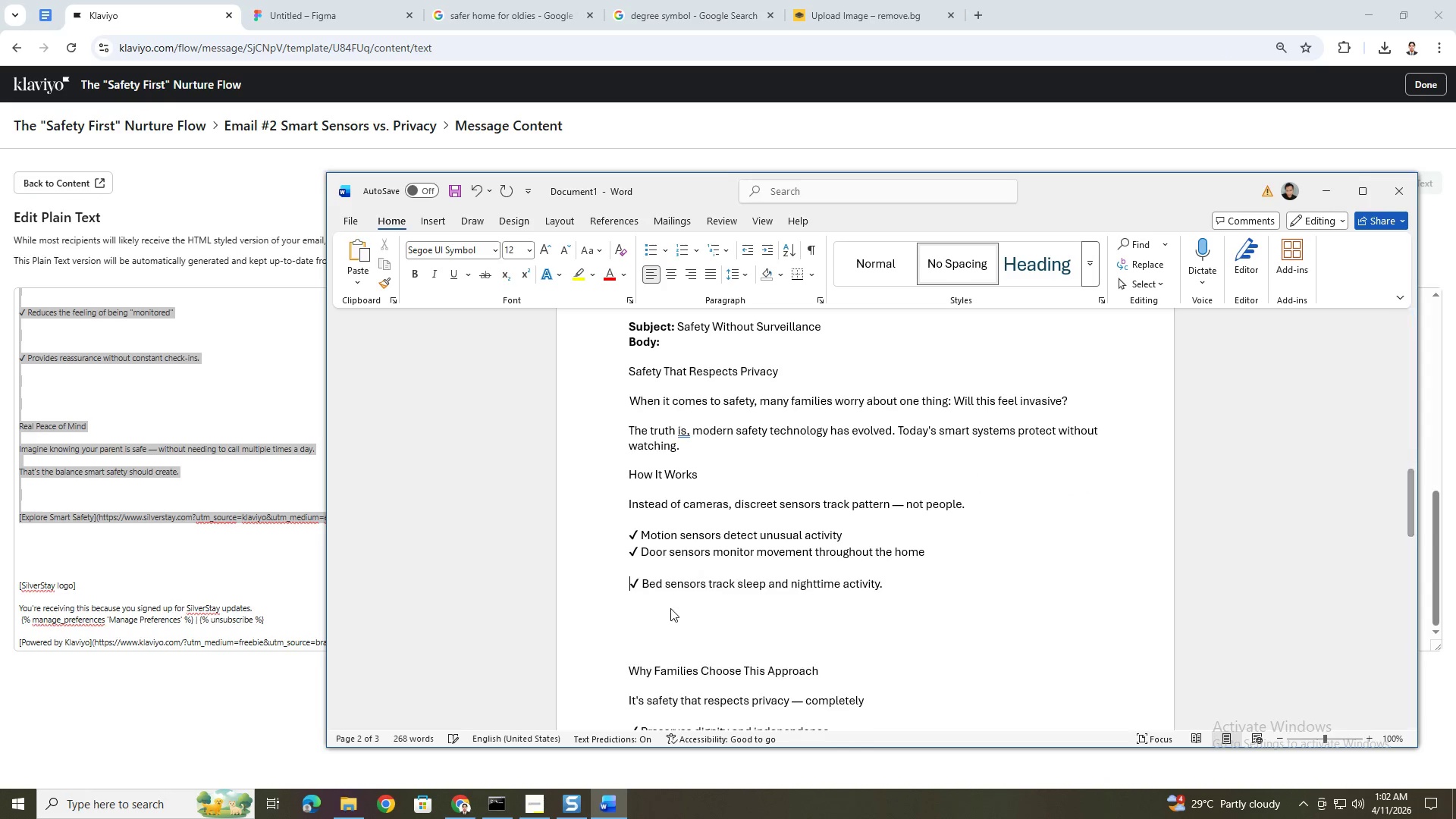 
key(Backspace)
 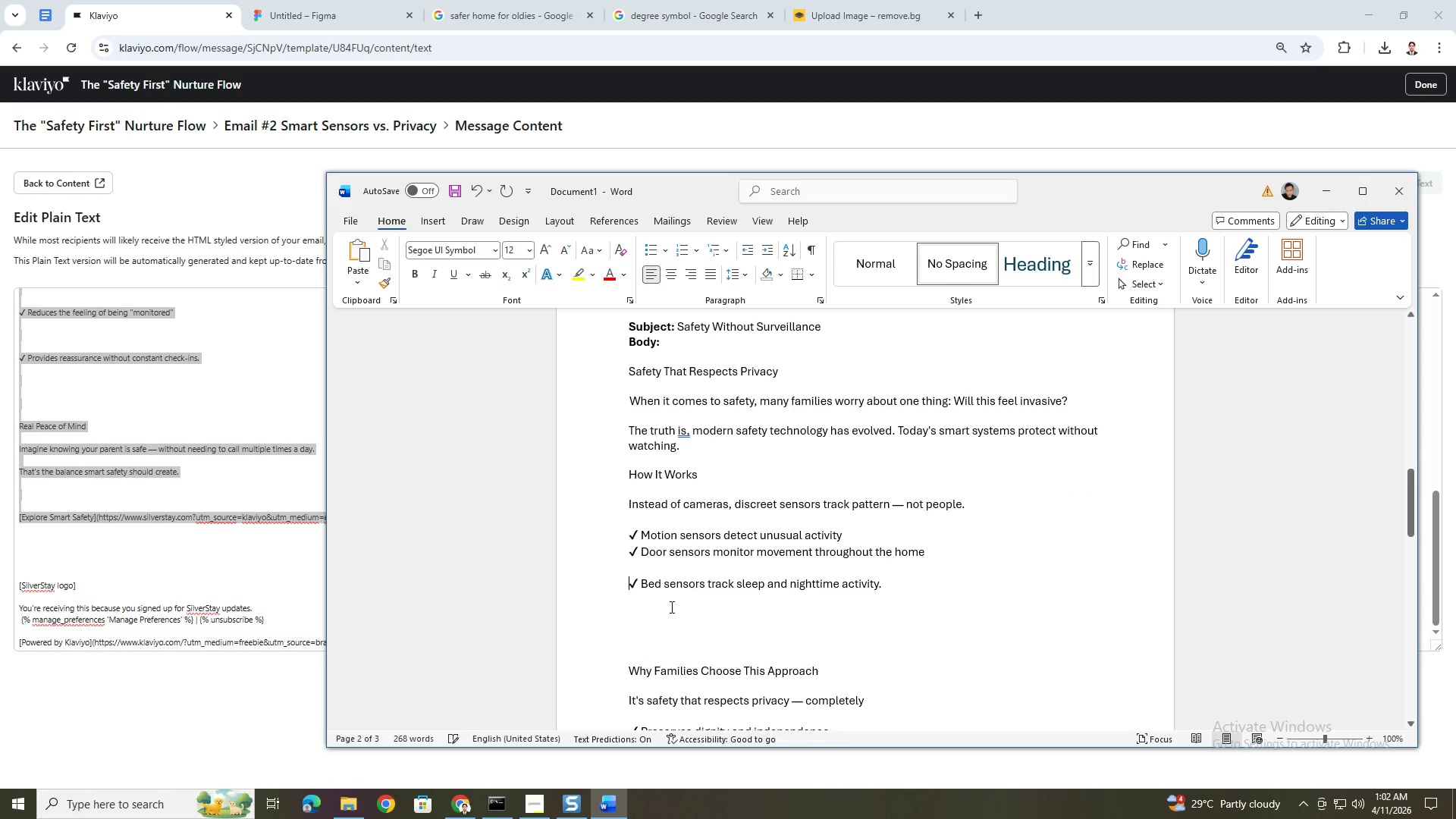 
key(Backspace)
 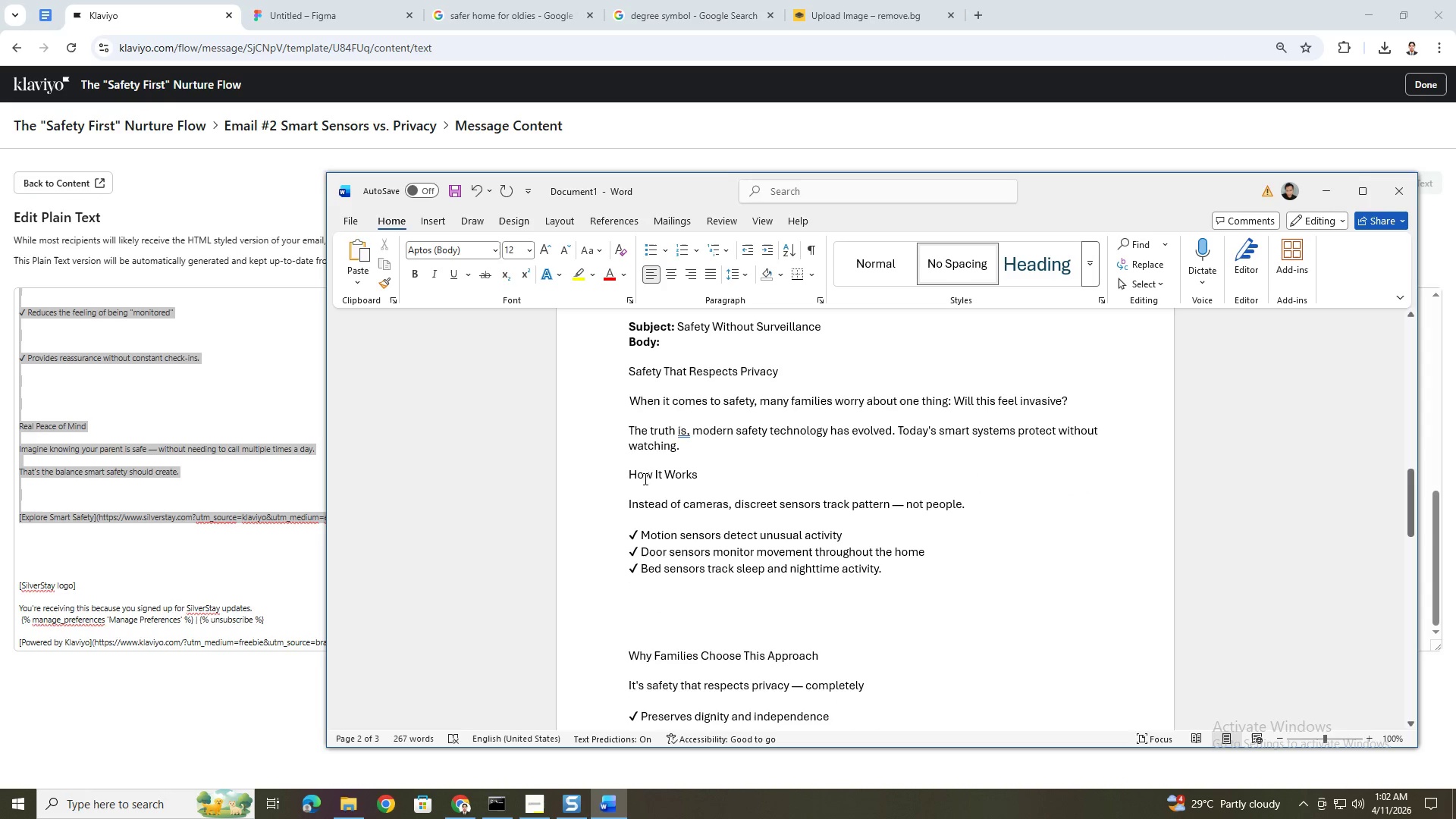 
left_click([632, 472])
 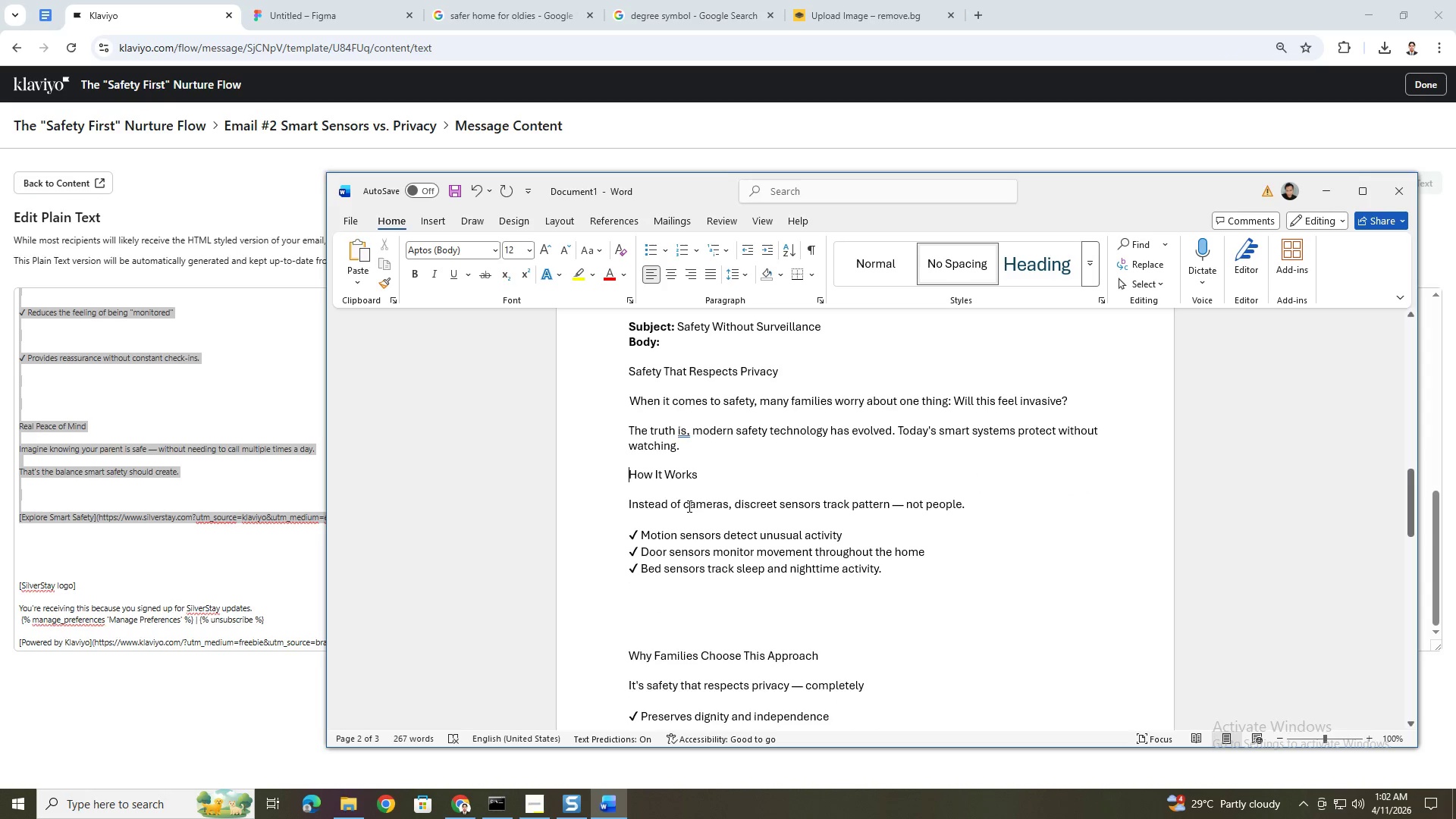 
key(Enter)
 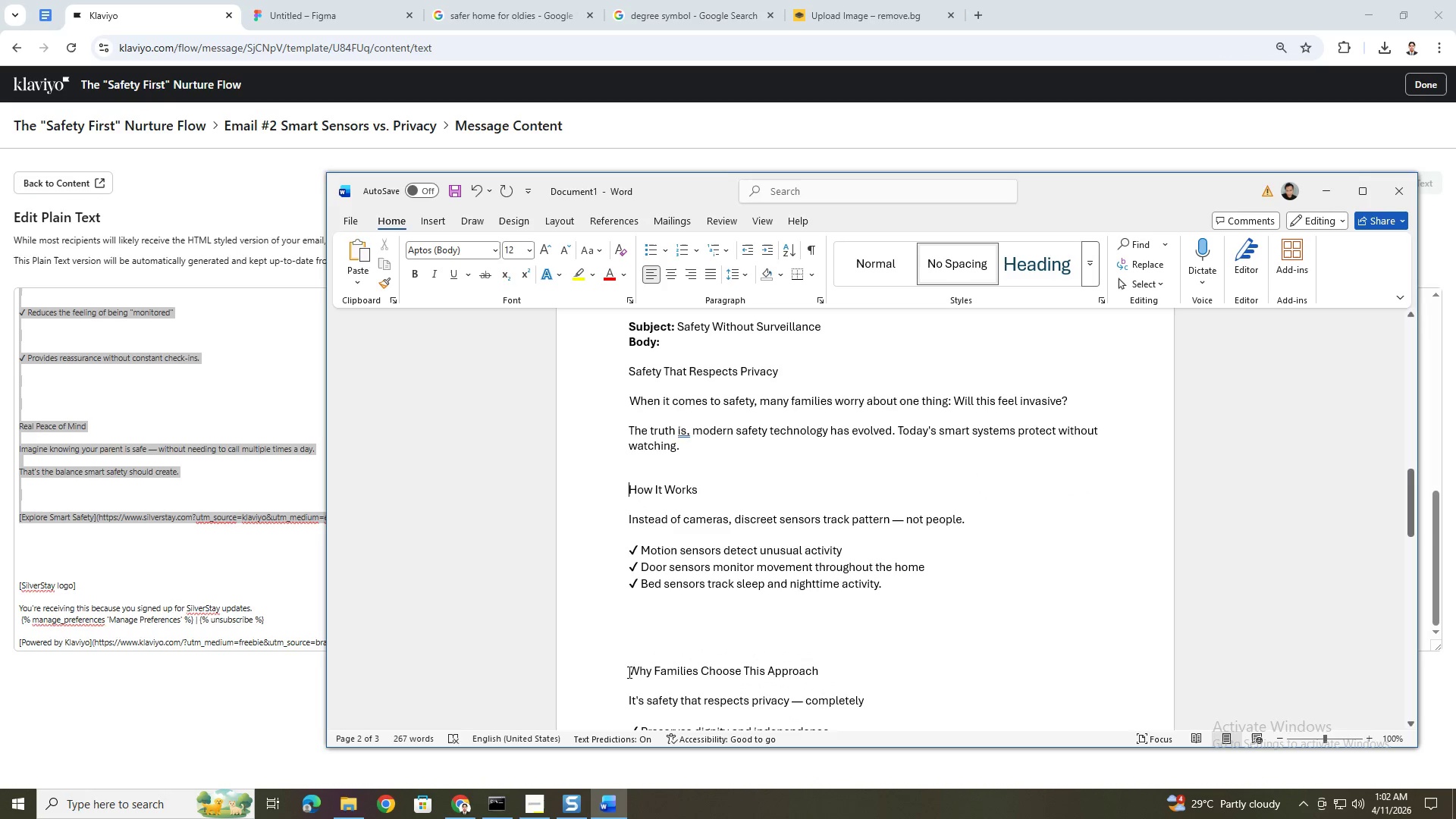 
left_click([626, 673])
 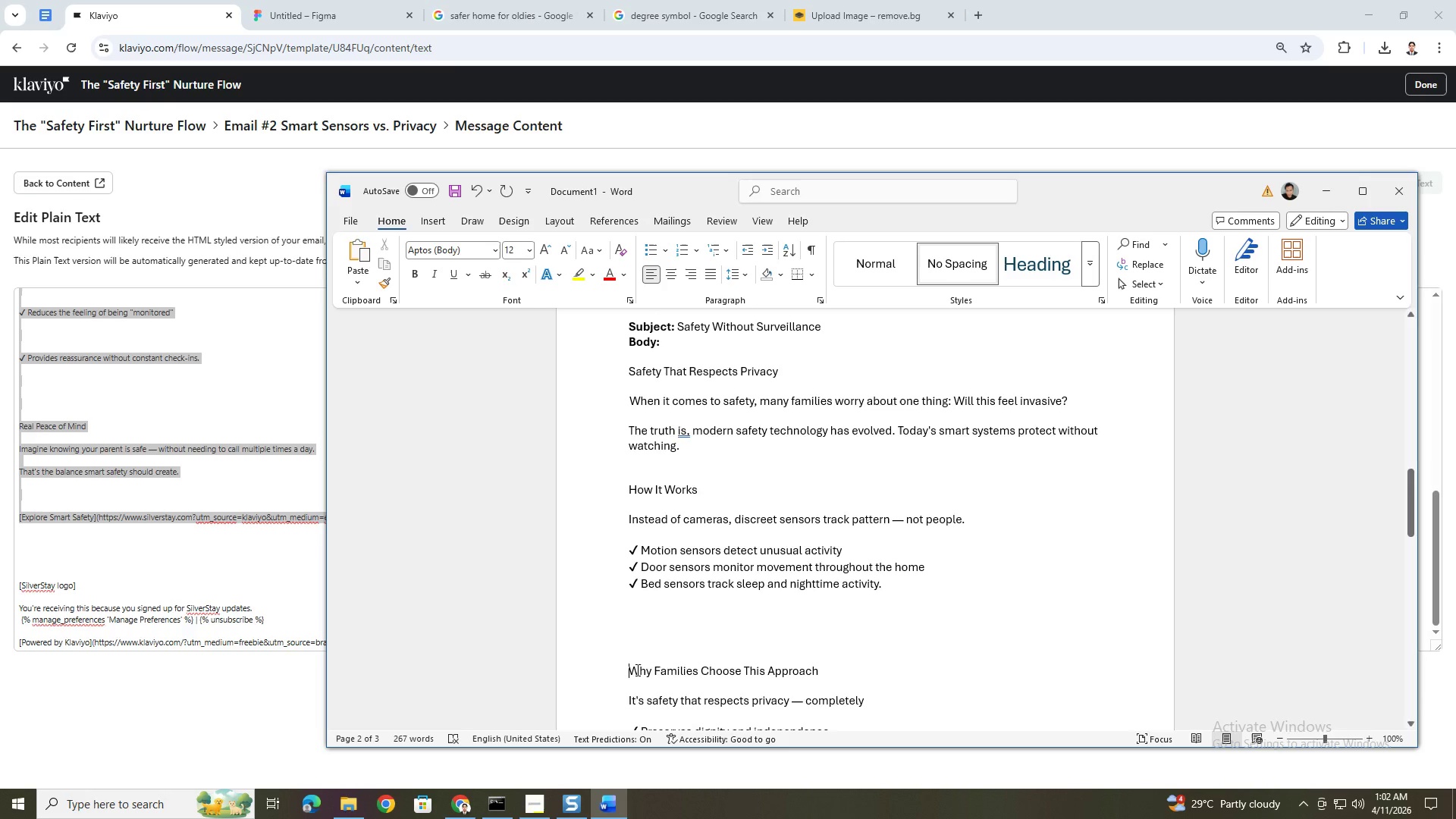 
key(Backspace)
 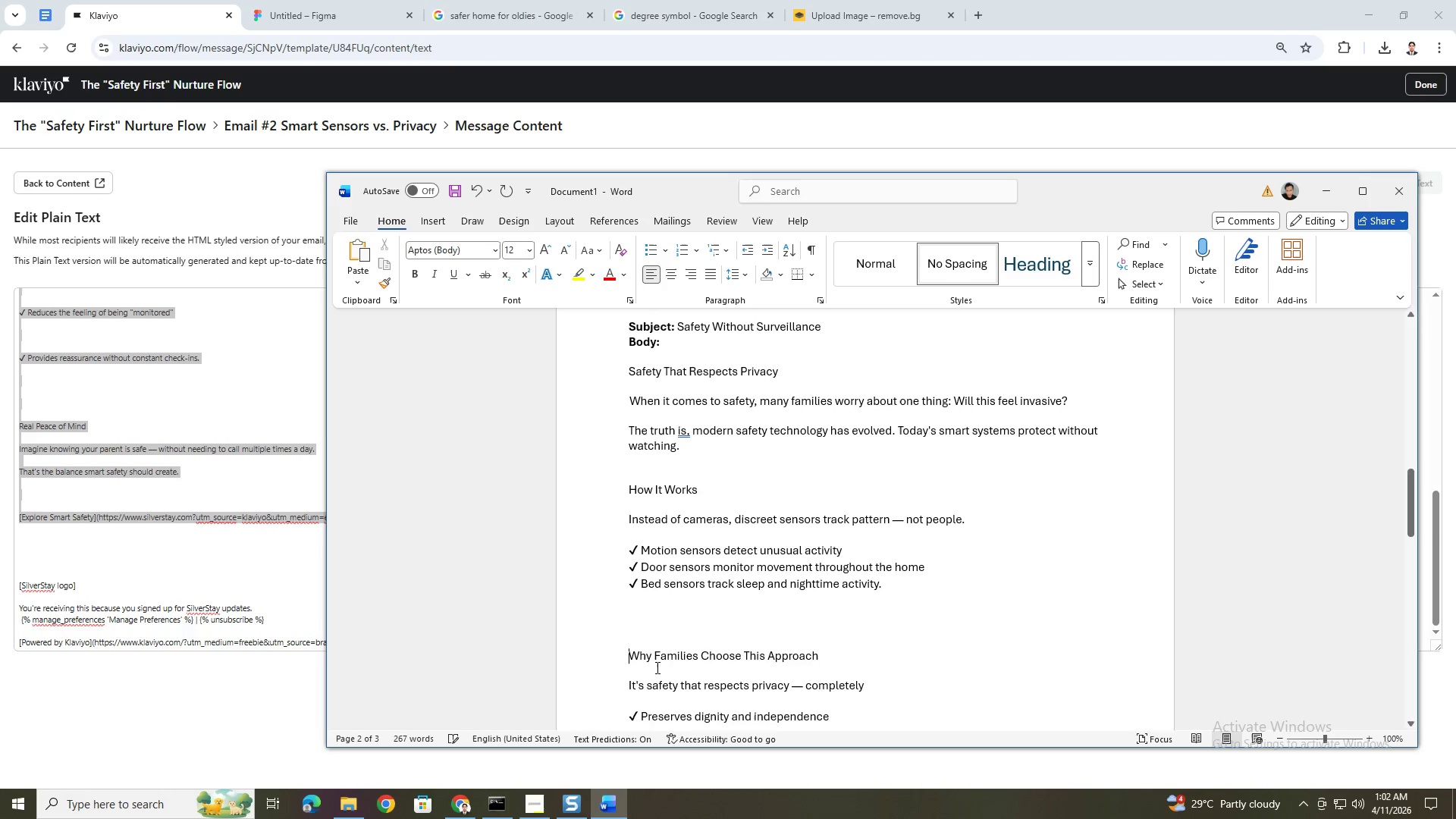 
key(Backspace)
 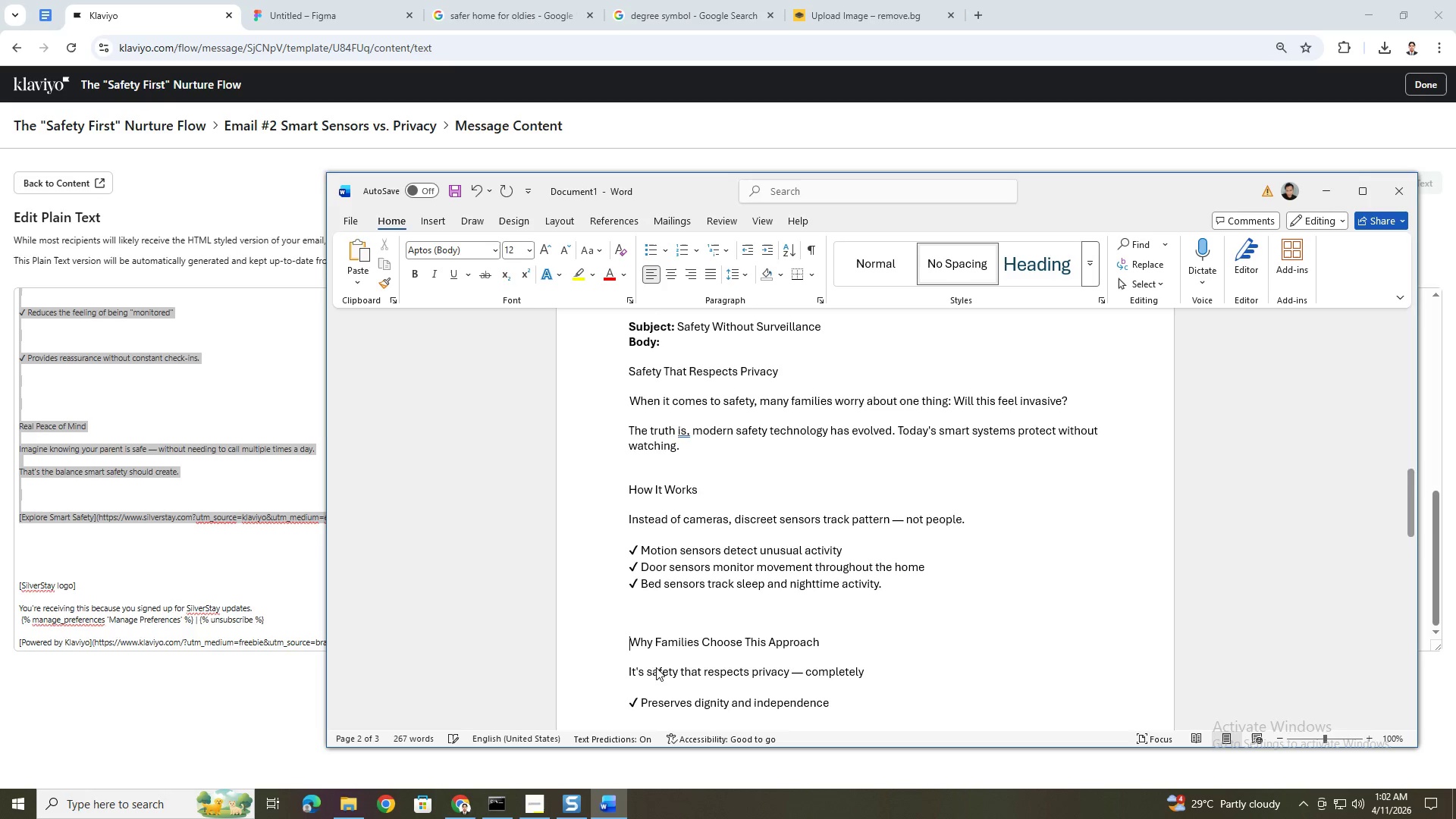 
key(Backspace)
 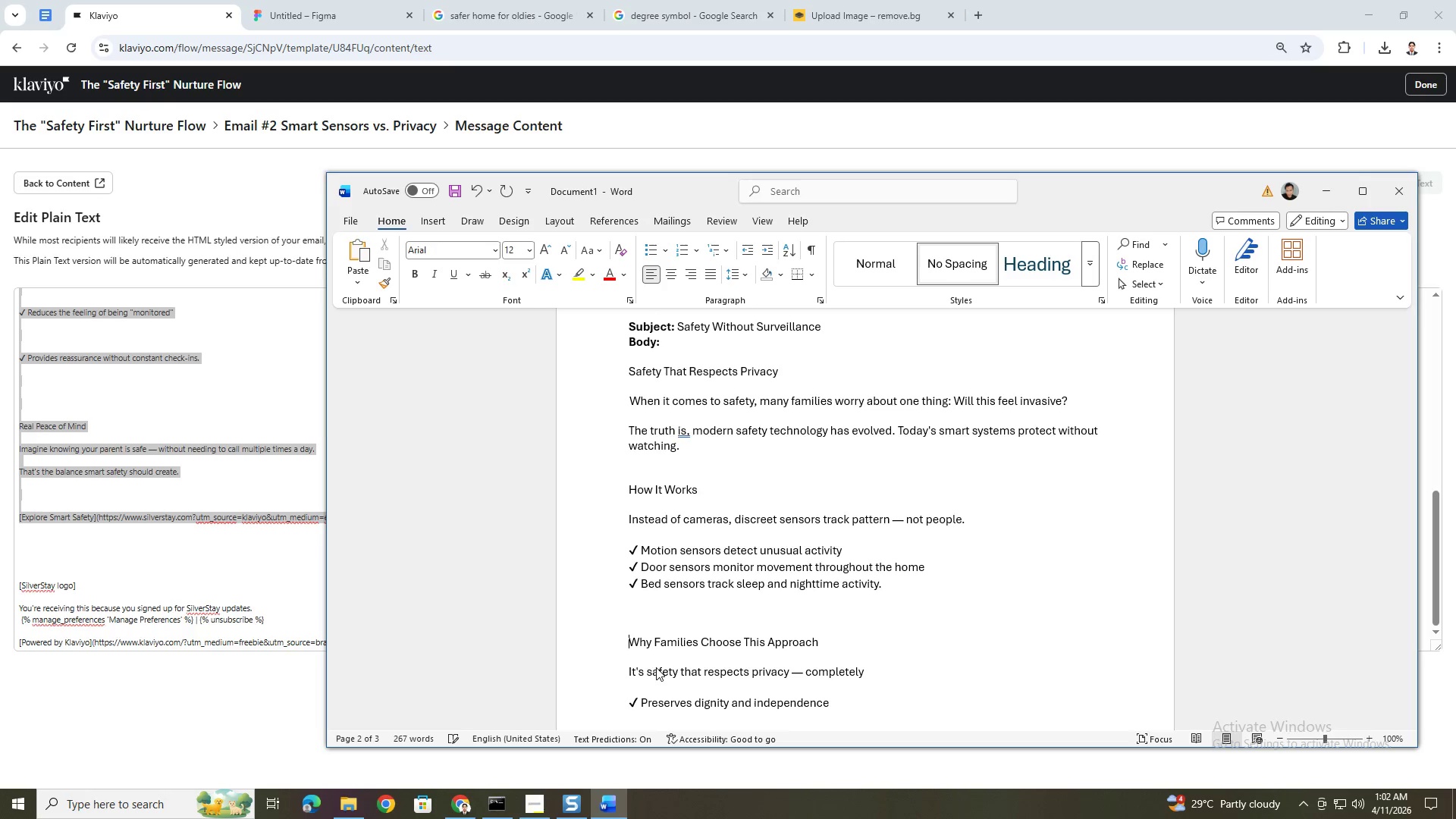 
key(Backspace)
 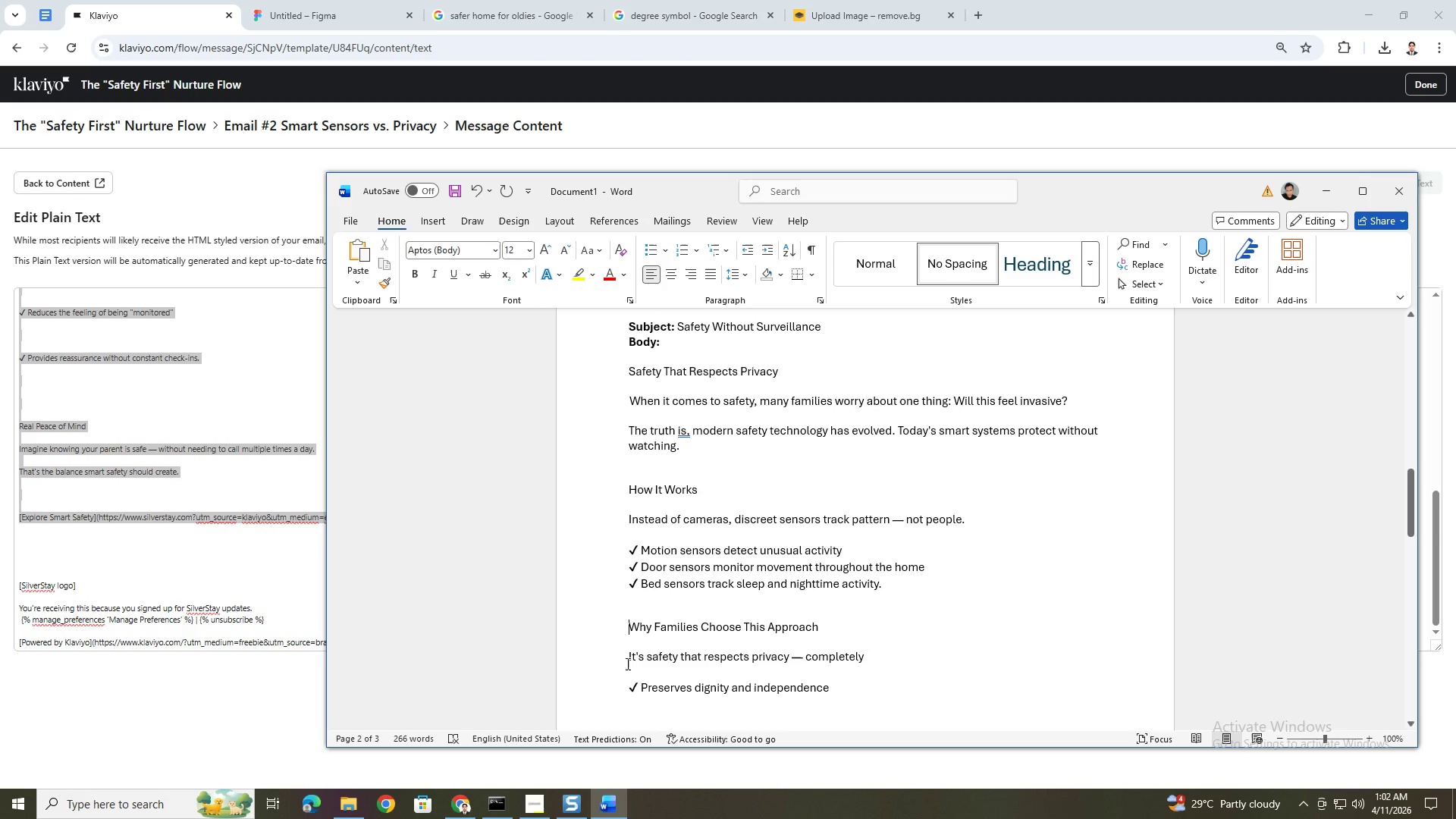 
left_click([626, 660])
 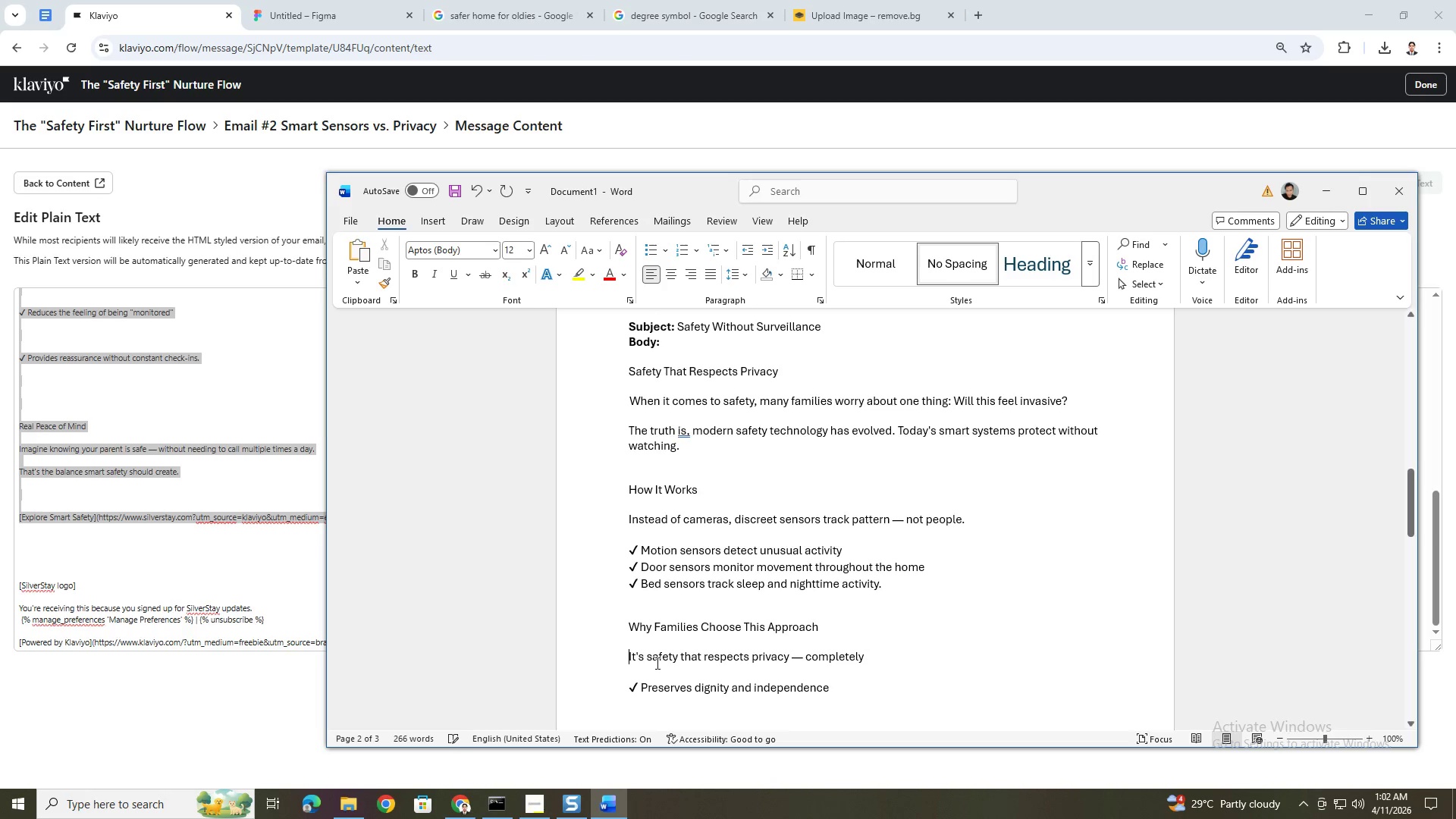 
key(Backspace)
 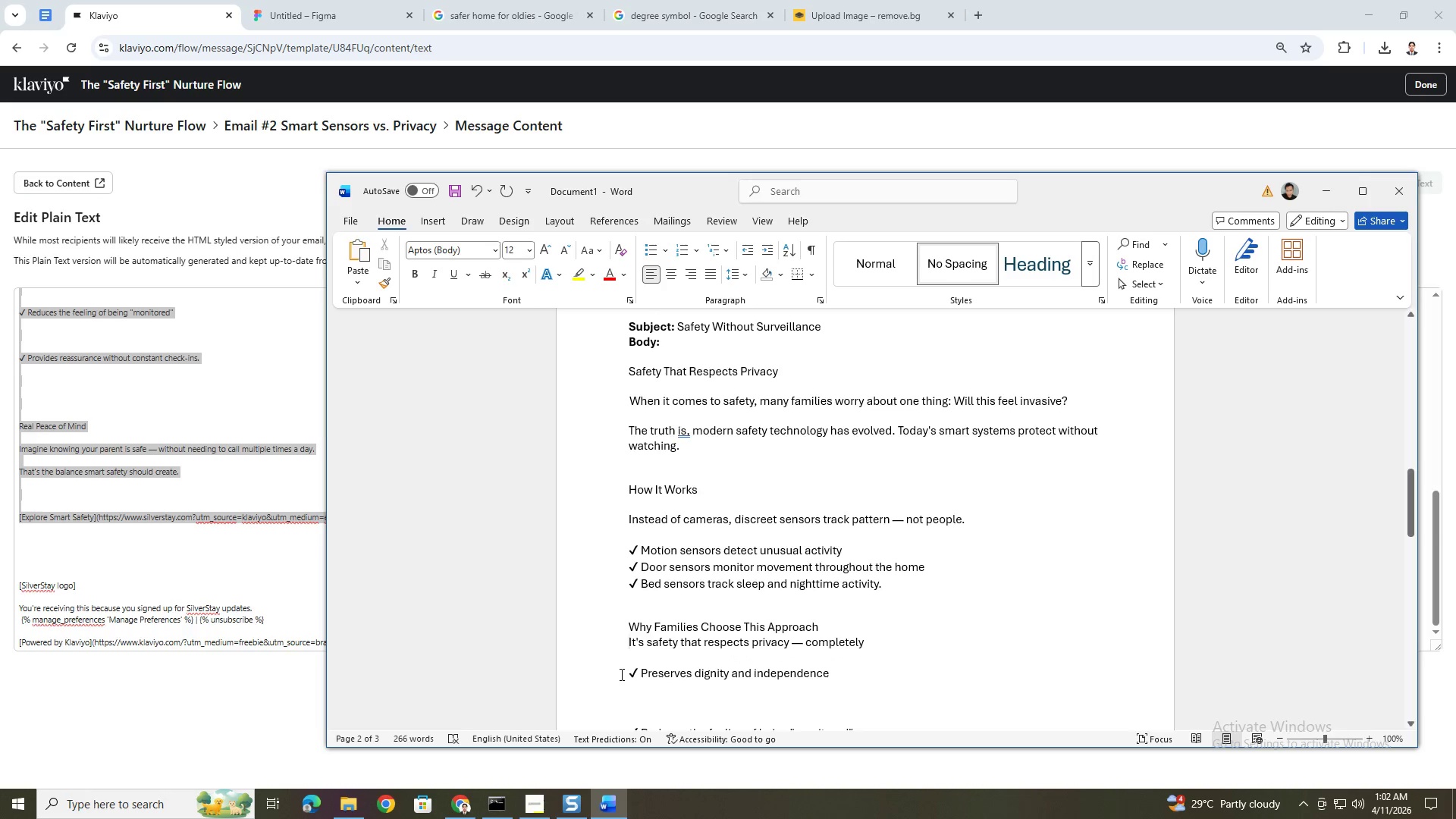 
left_click([626, 674])
 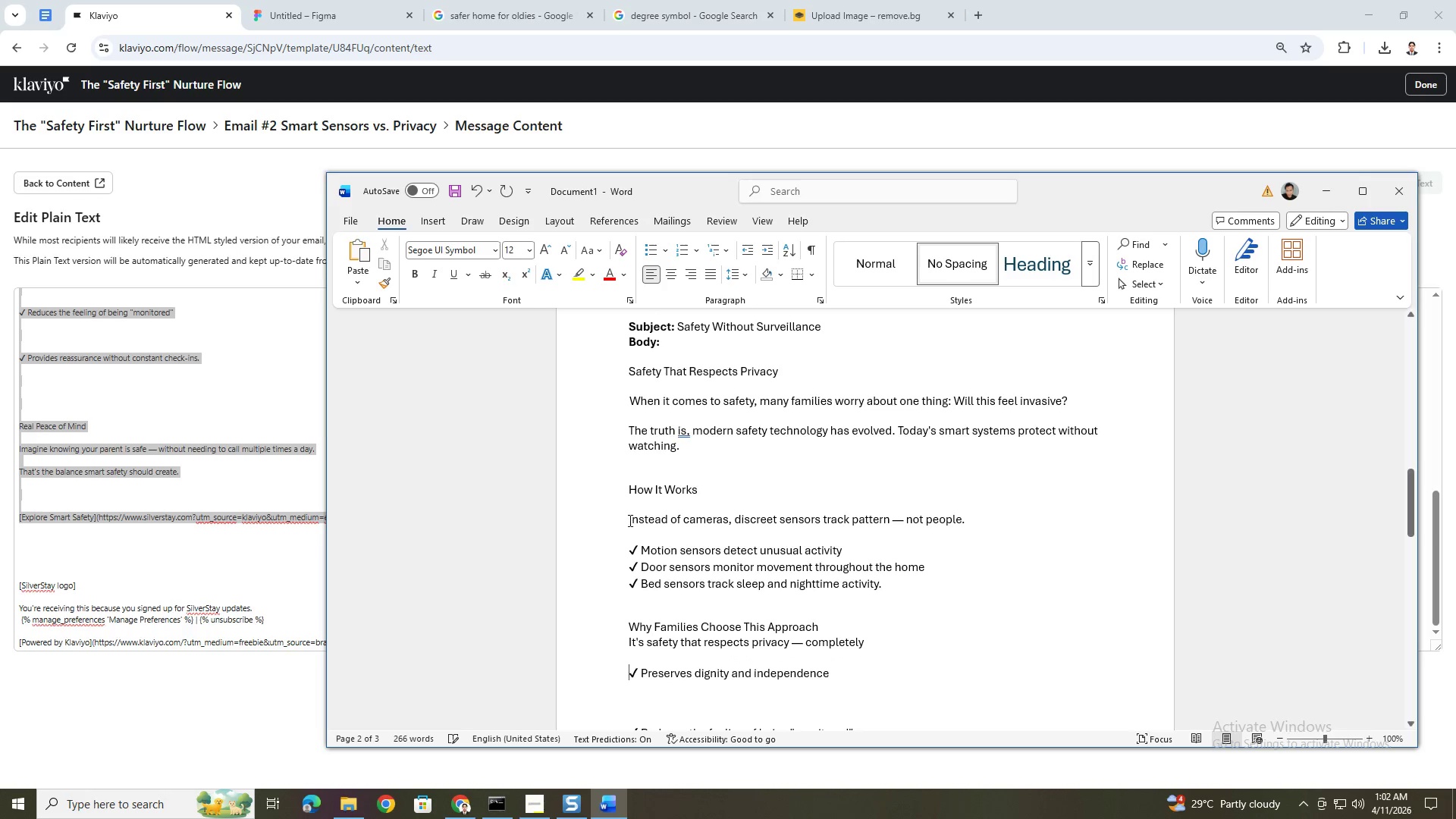 
left_click([627, 517])
 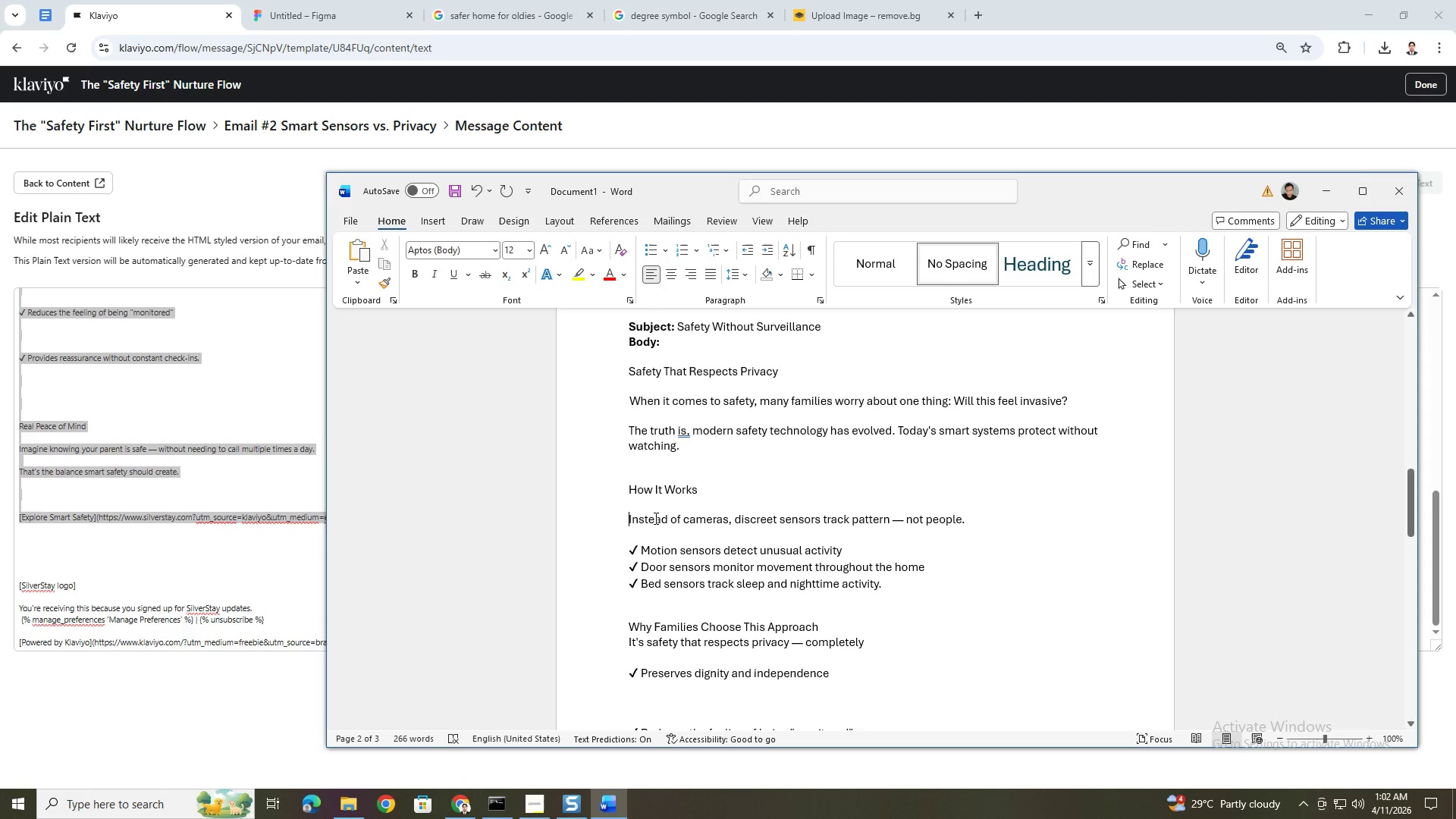 
key(Backspace)
 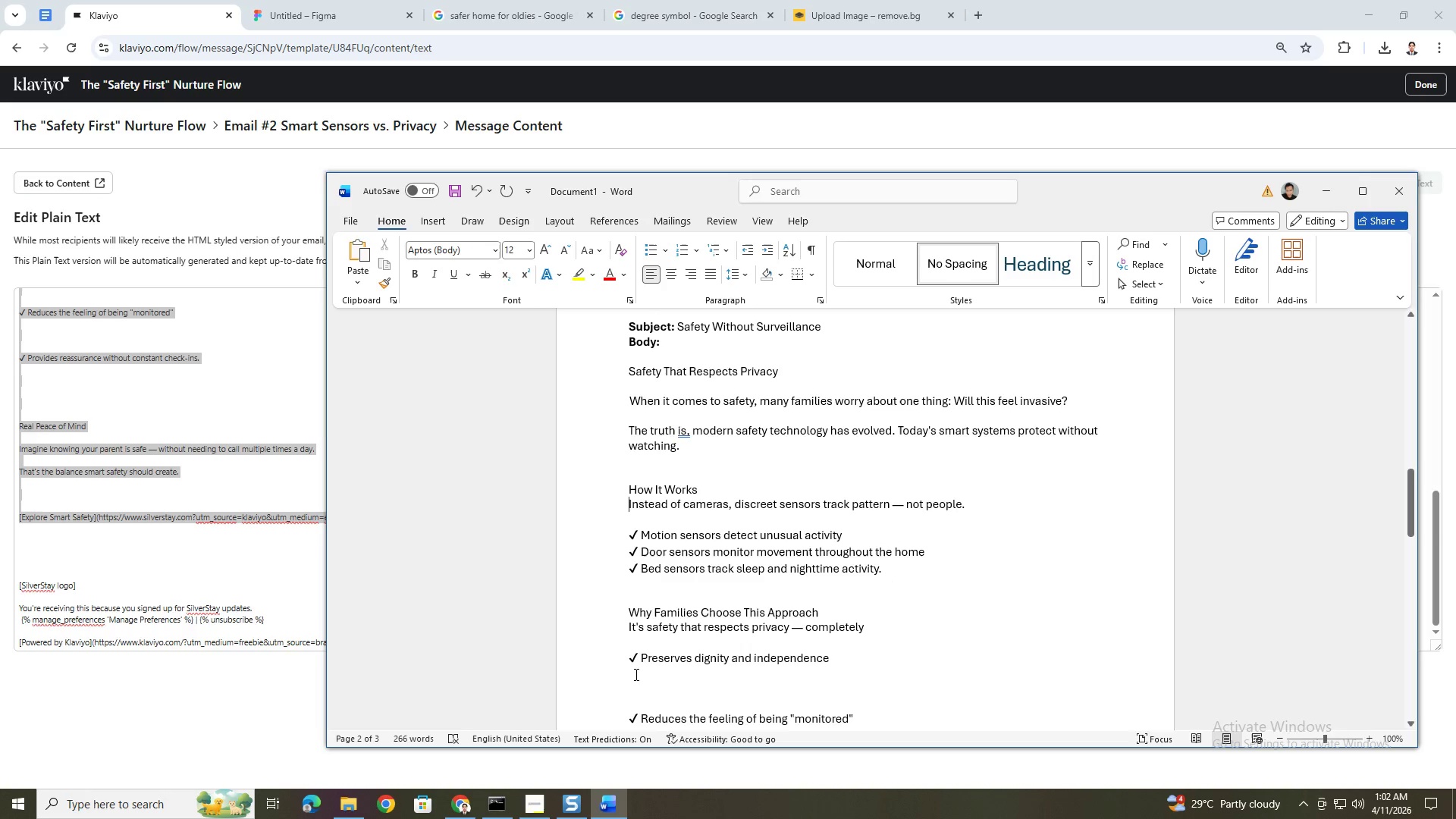 
left_click([629, 718])
 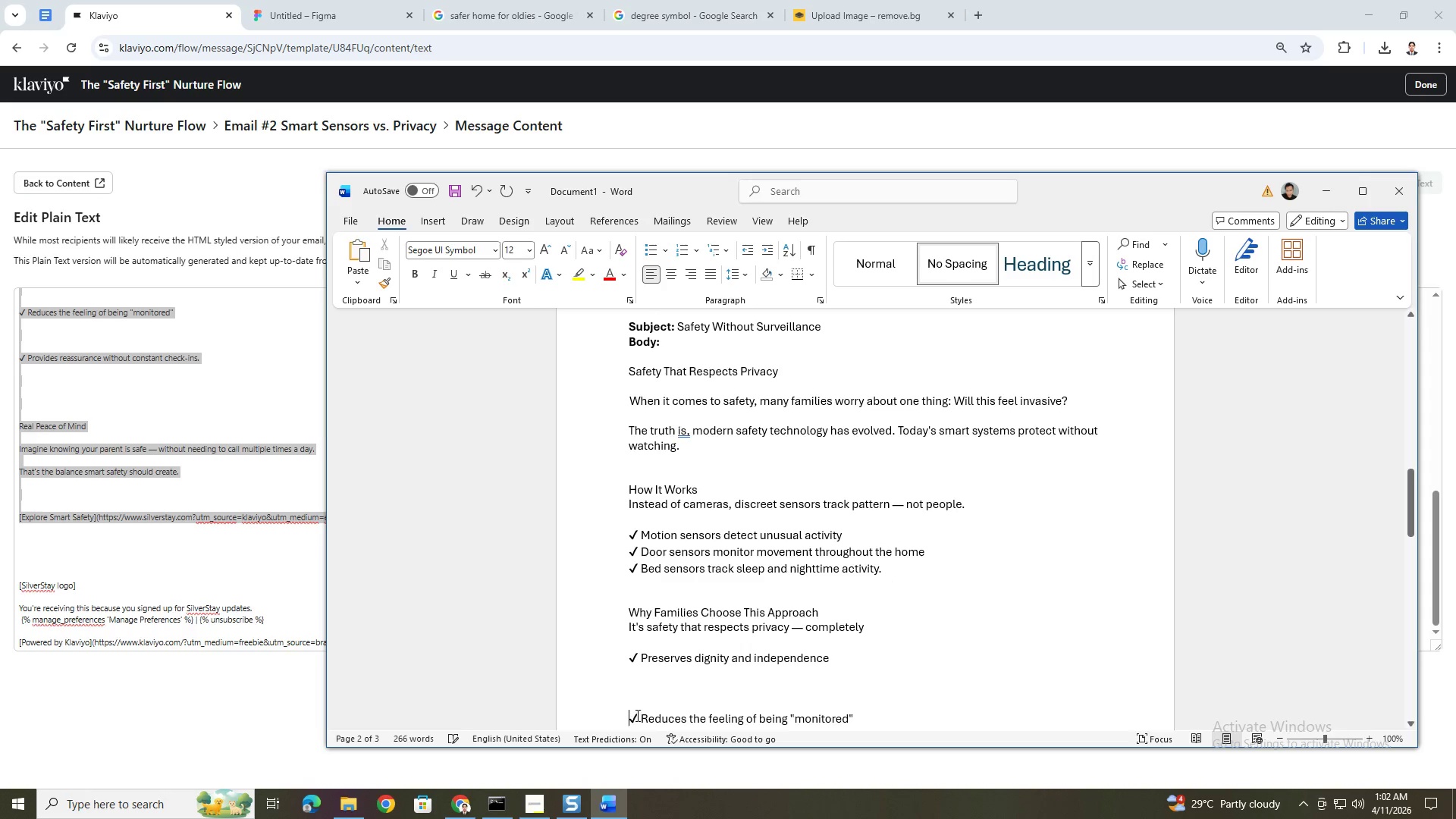 
key(Backspace)
 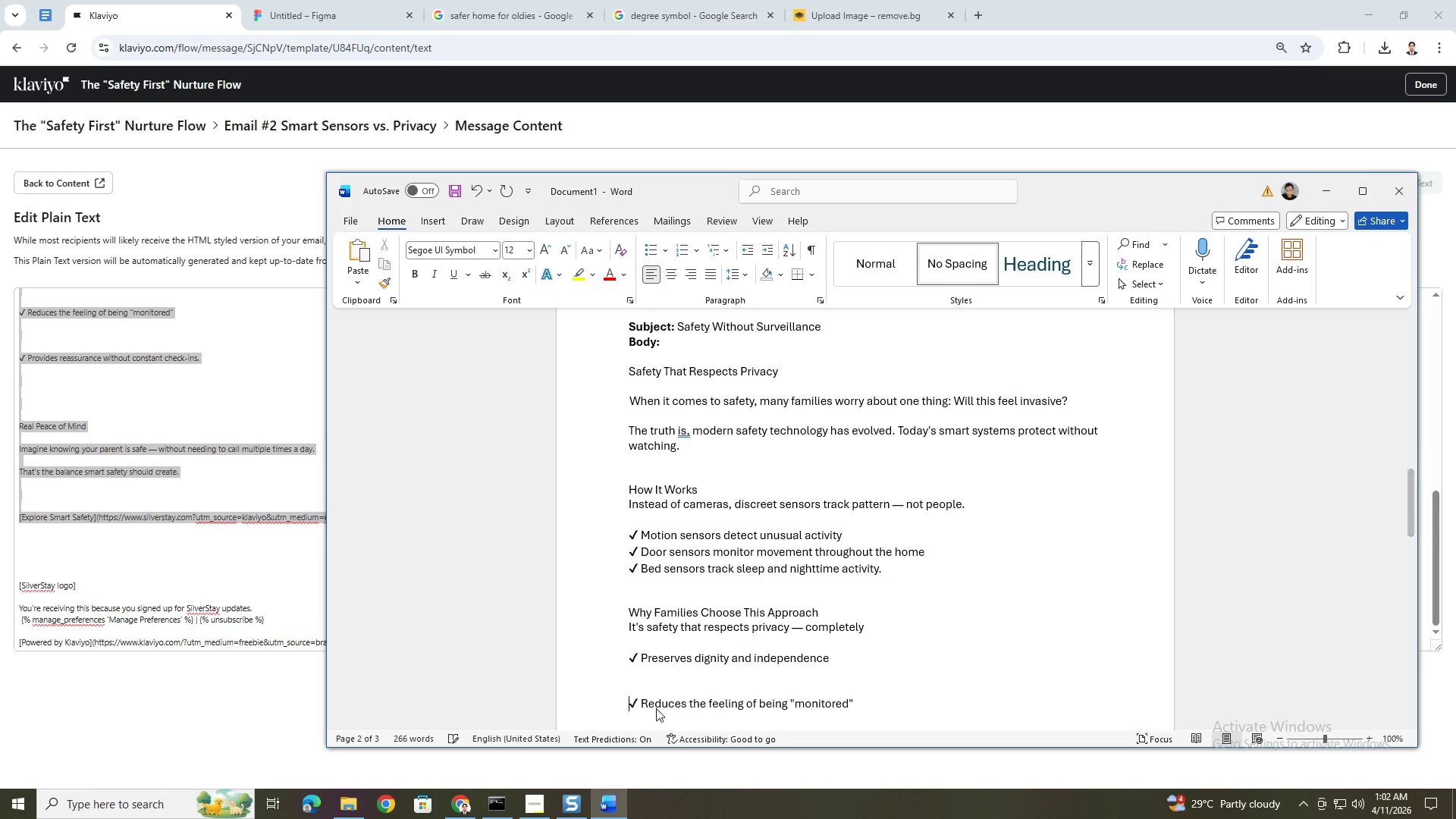 
key(Backspace)
 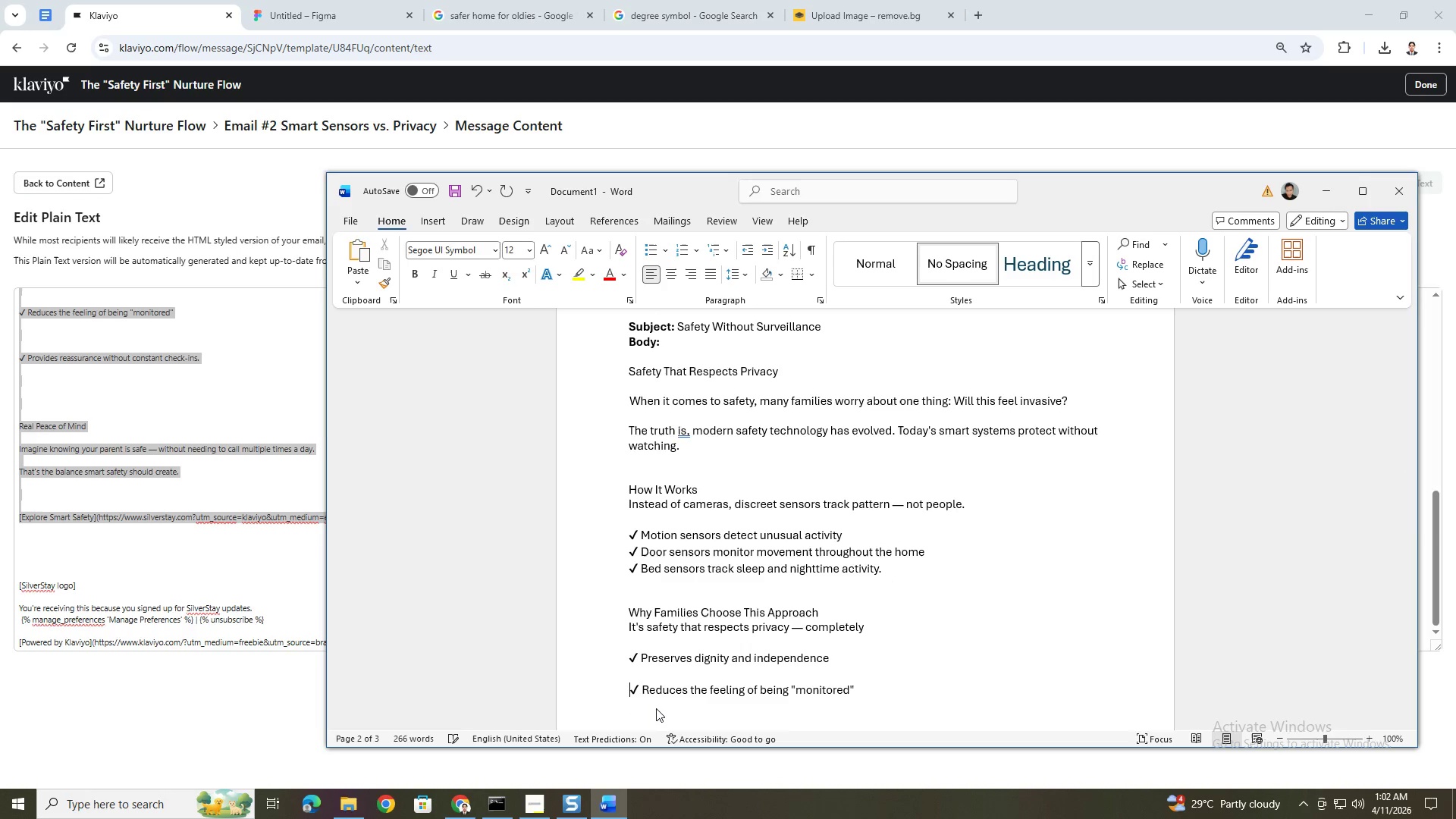 
key(Backspace)
 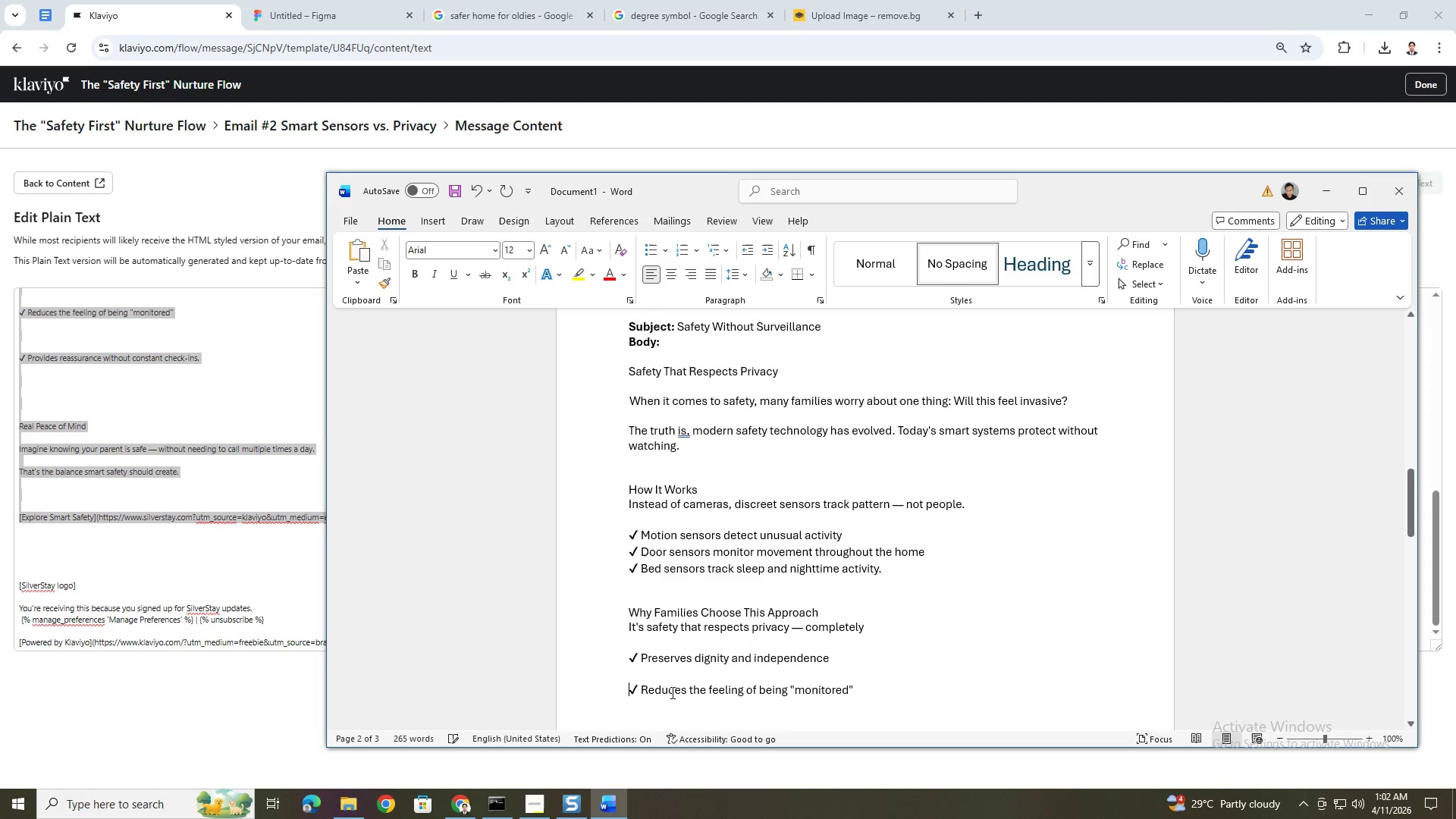 
key(Backspace)
 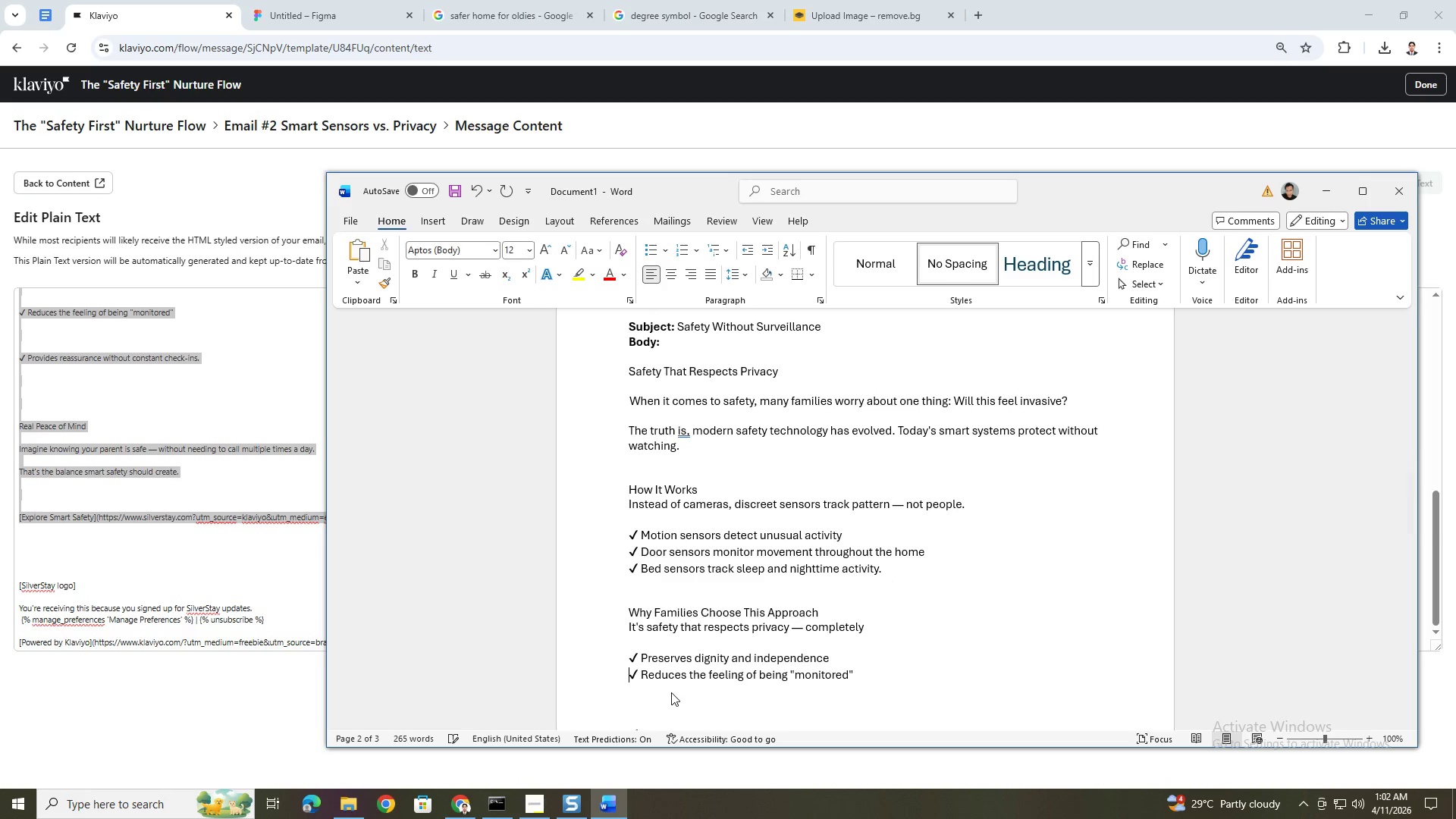 
scroll: coordinate [671, 692], scroll_direction: down, amount: 2.0
 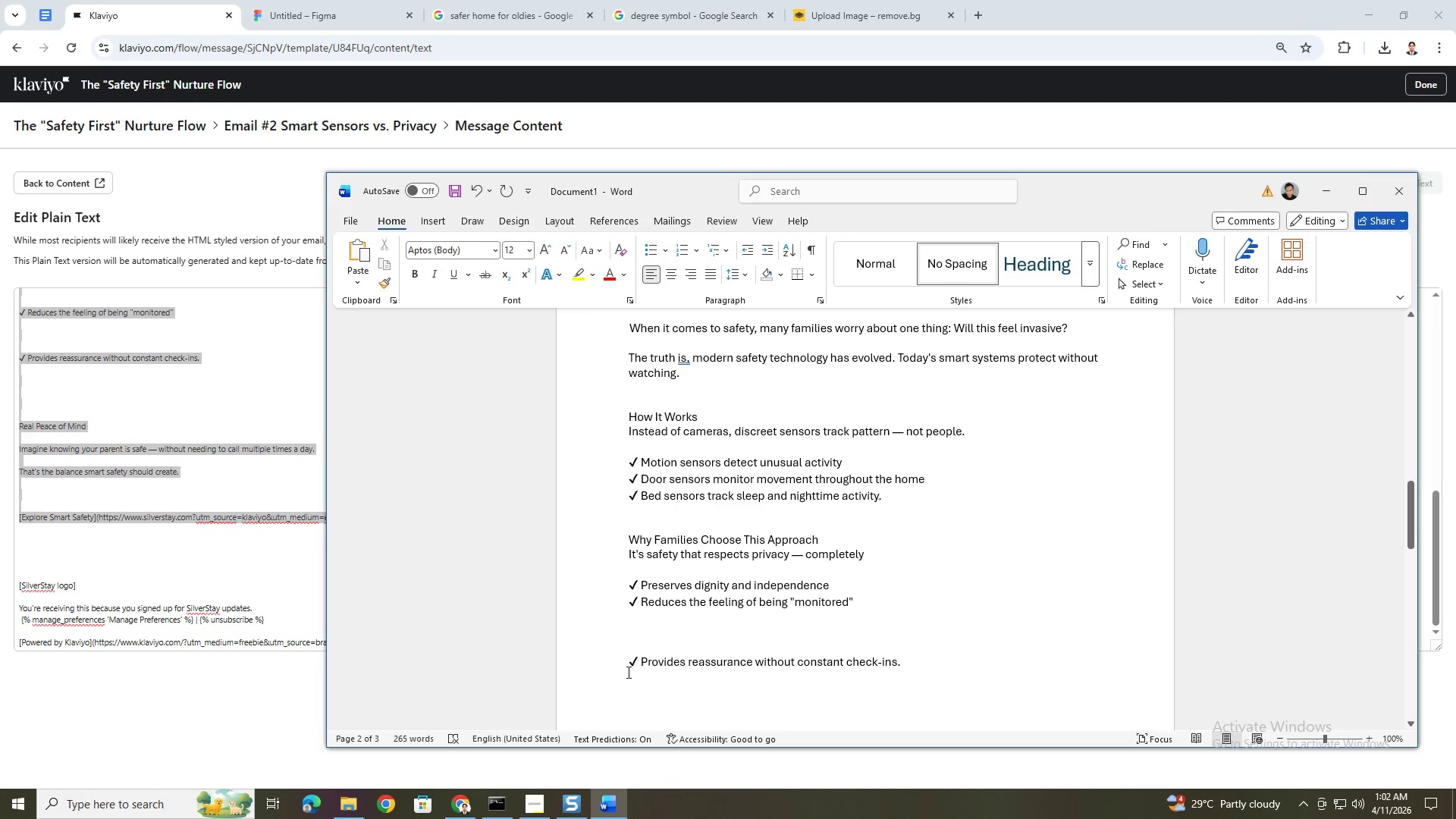 
left_click([629, 665])
 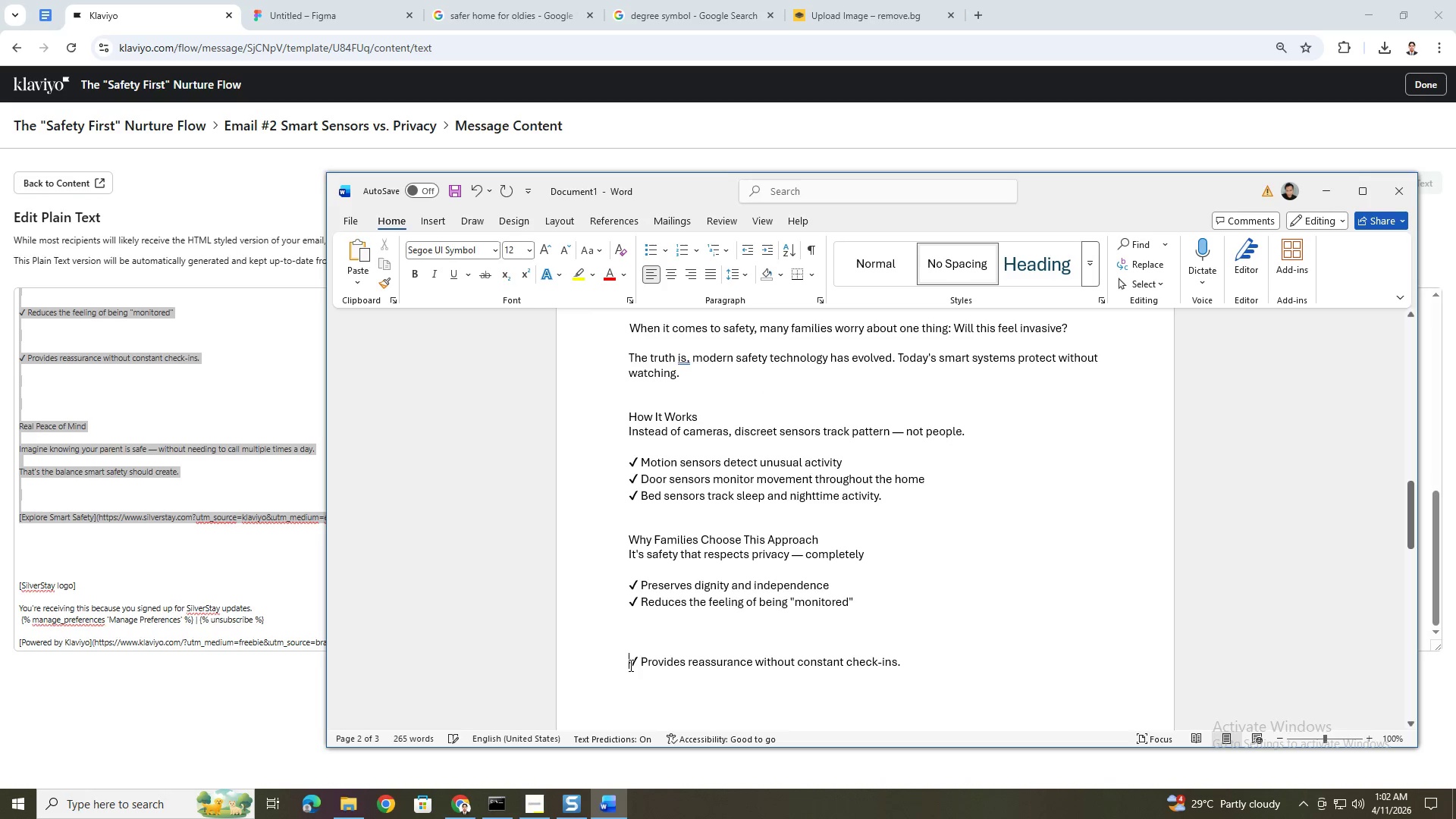 
key(Backspace)
 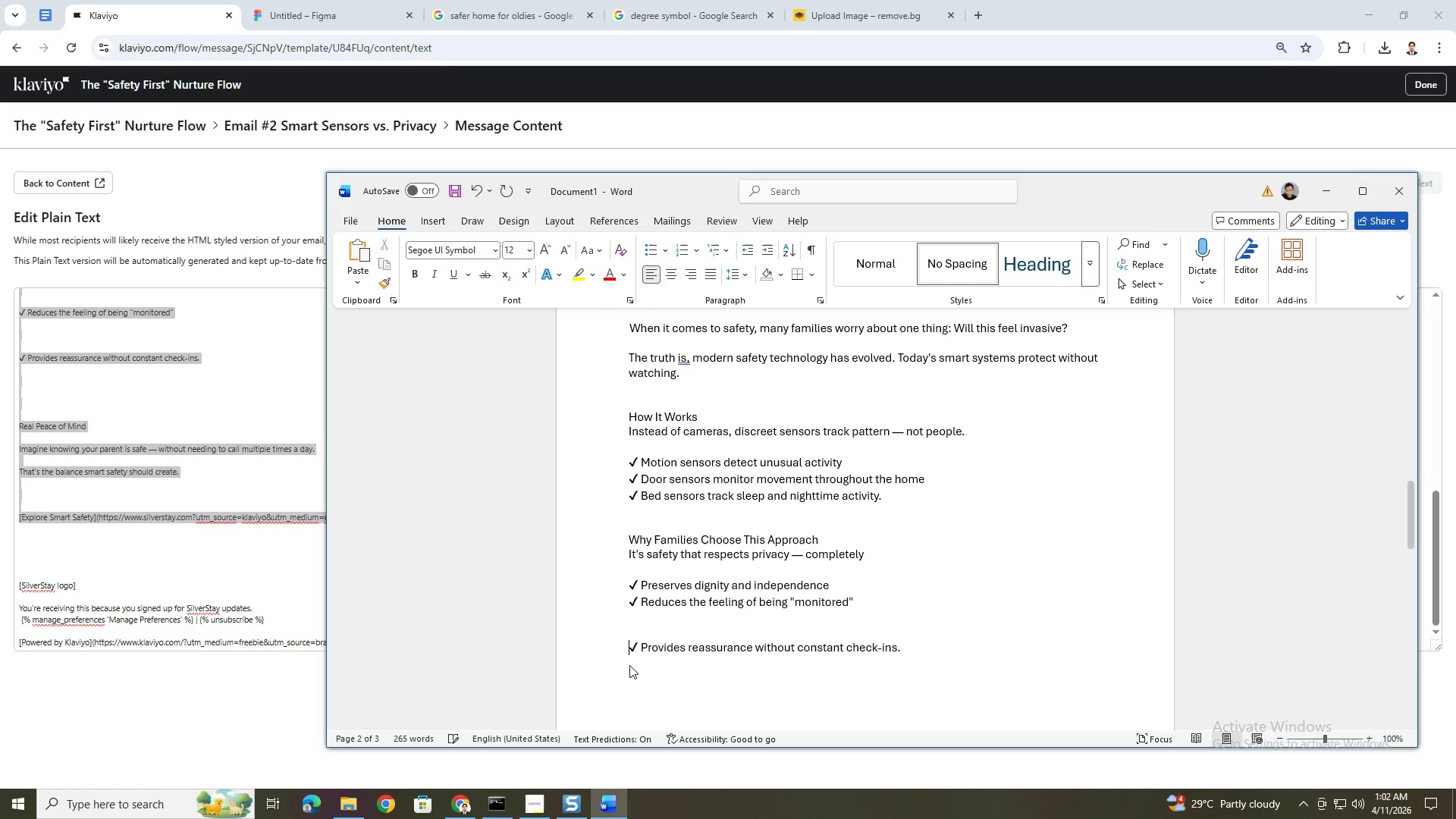 
key(Backspace)
 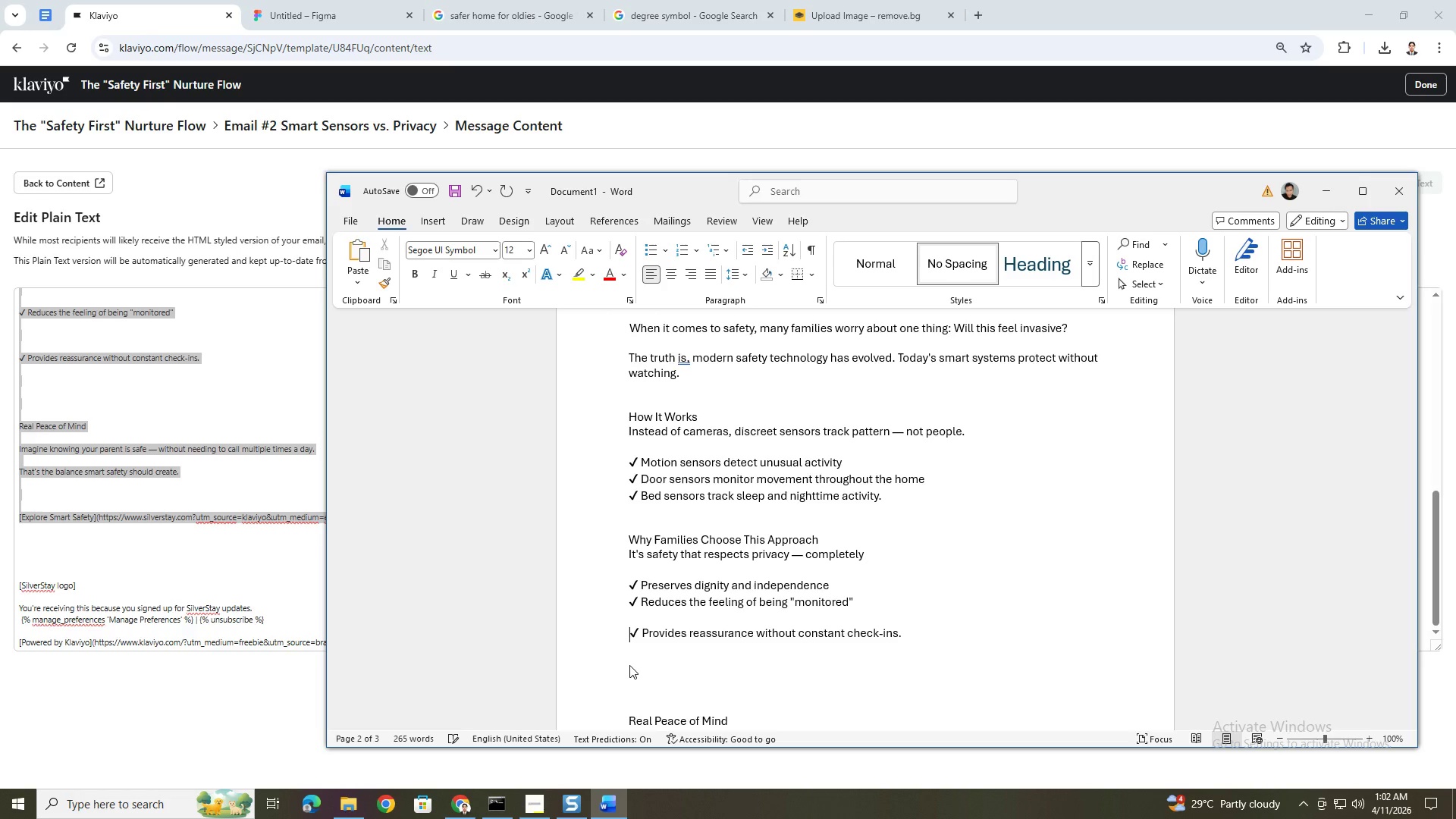 
key(Backspace)
 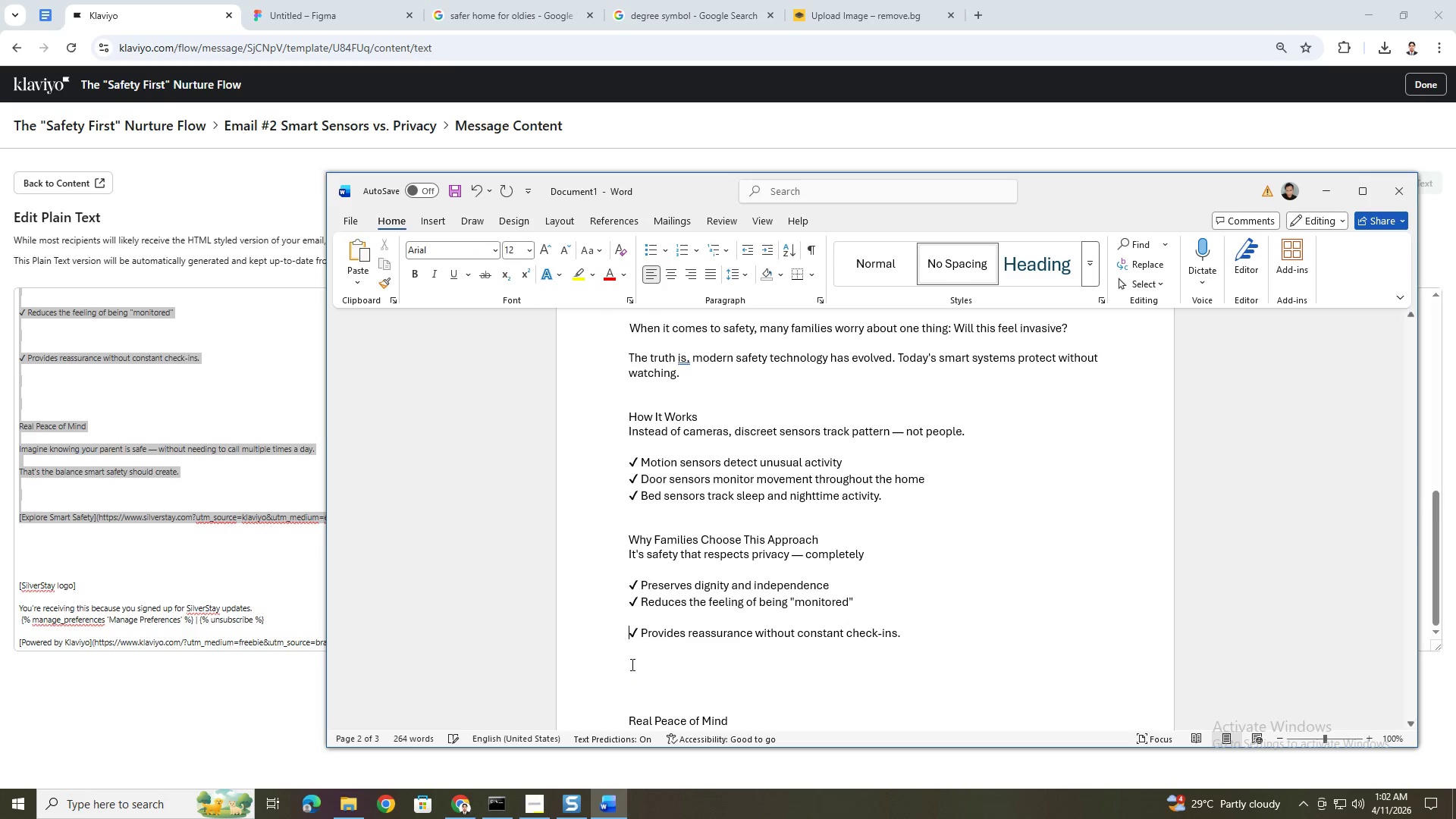 
key(Backspace)
 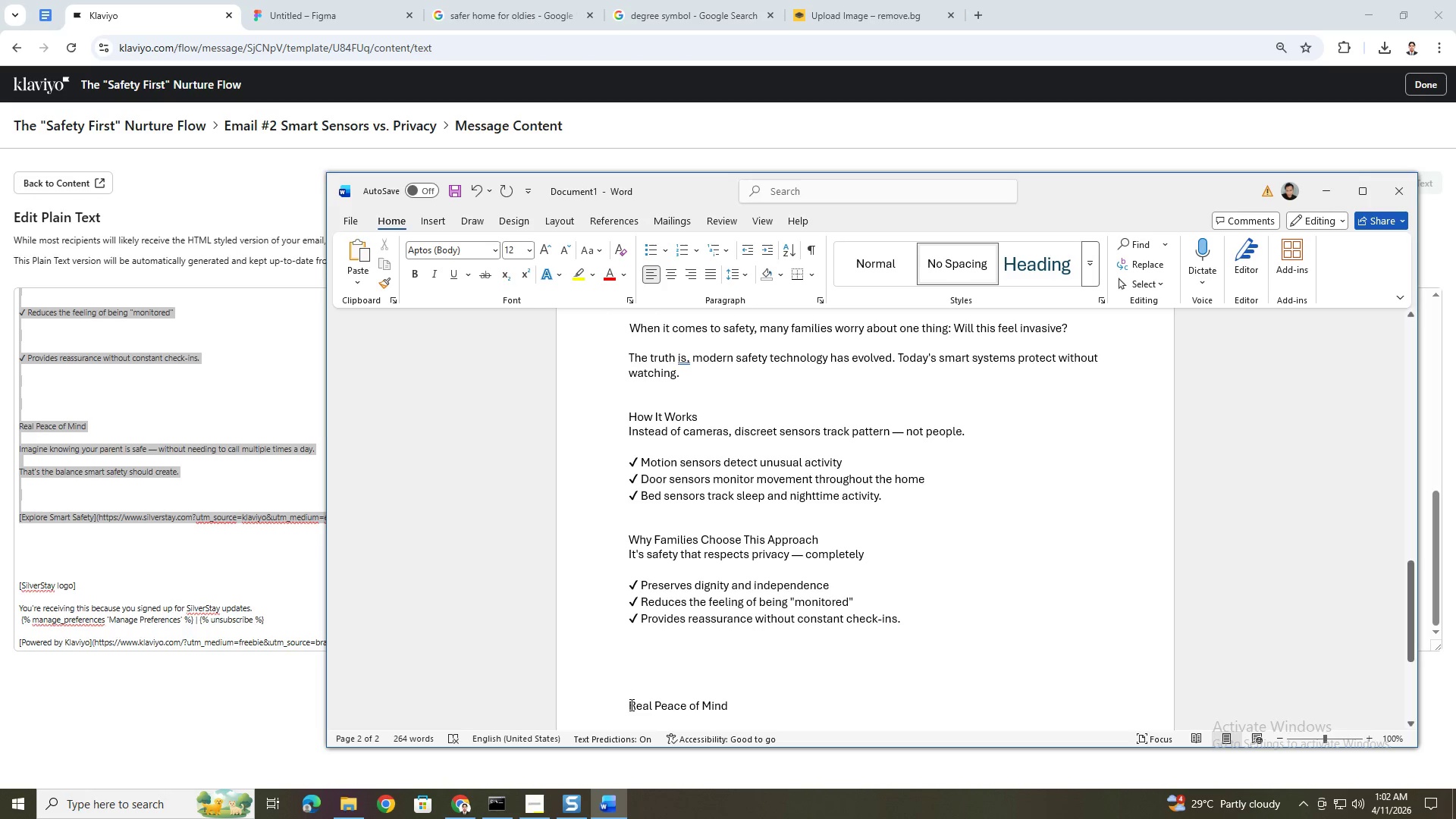 
left_click([629, 705])
 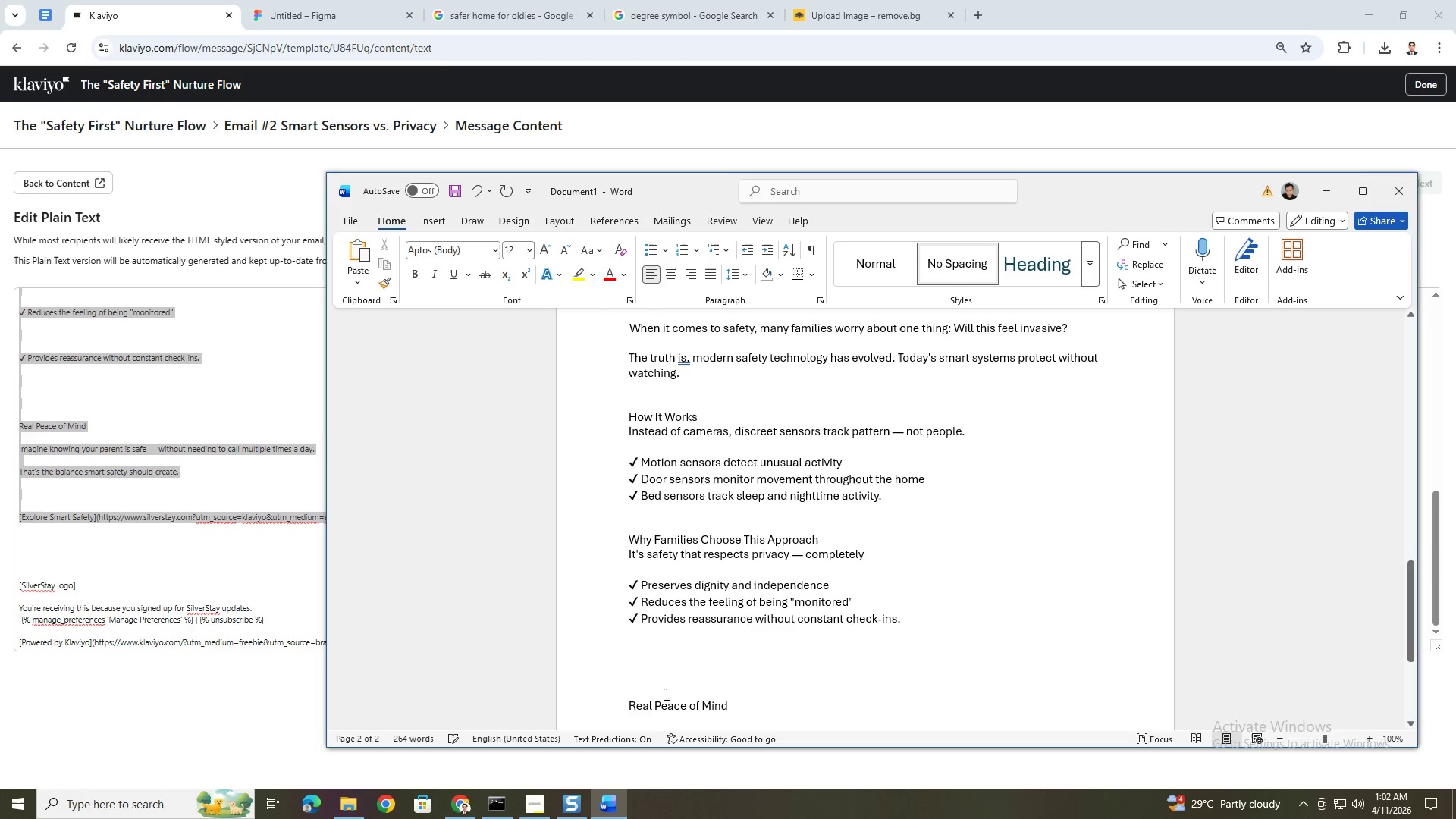 
key(Backspace)
 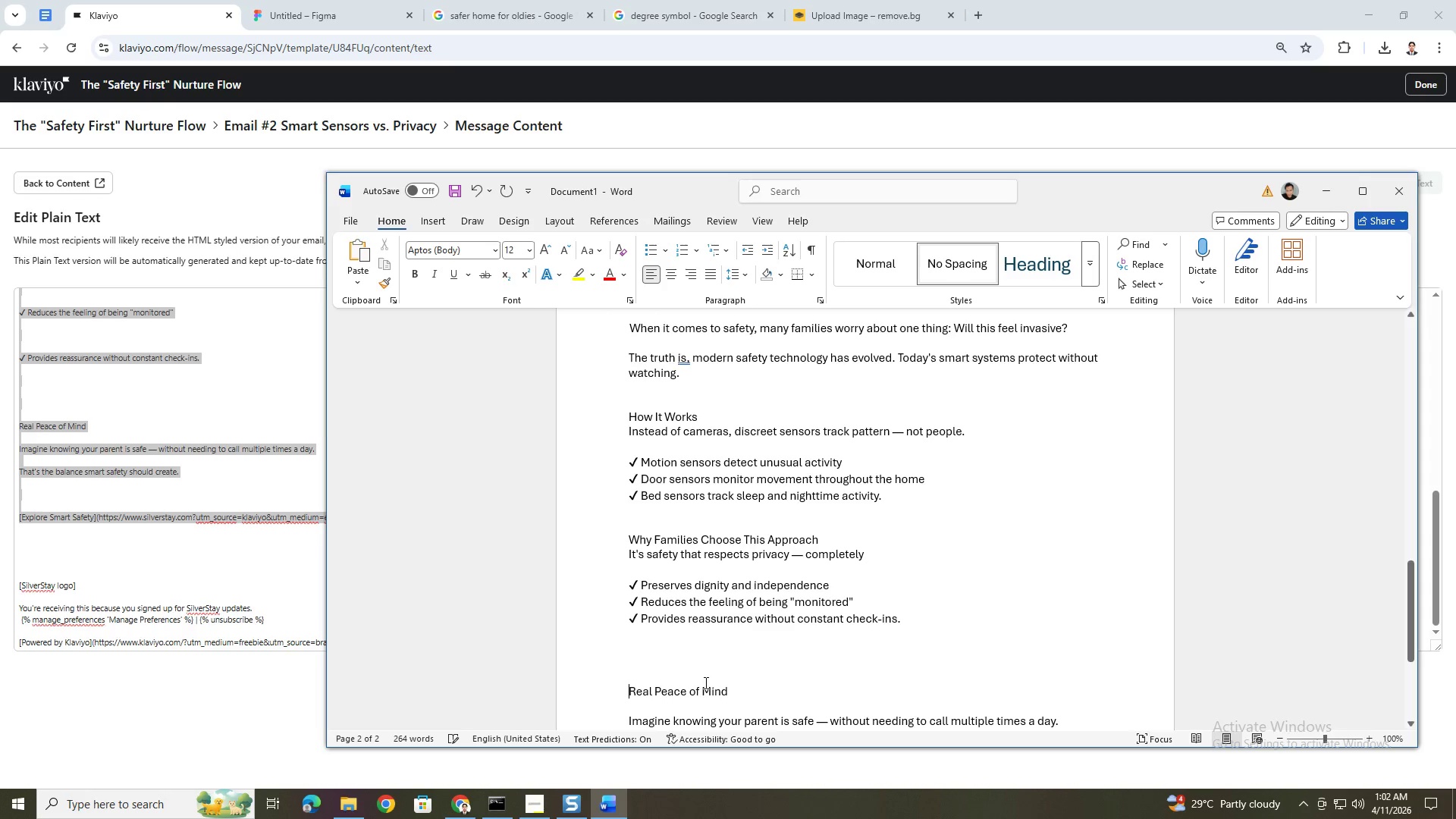 
key(Backspace)
 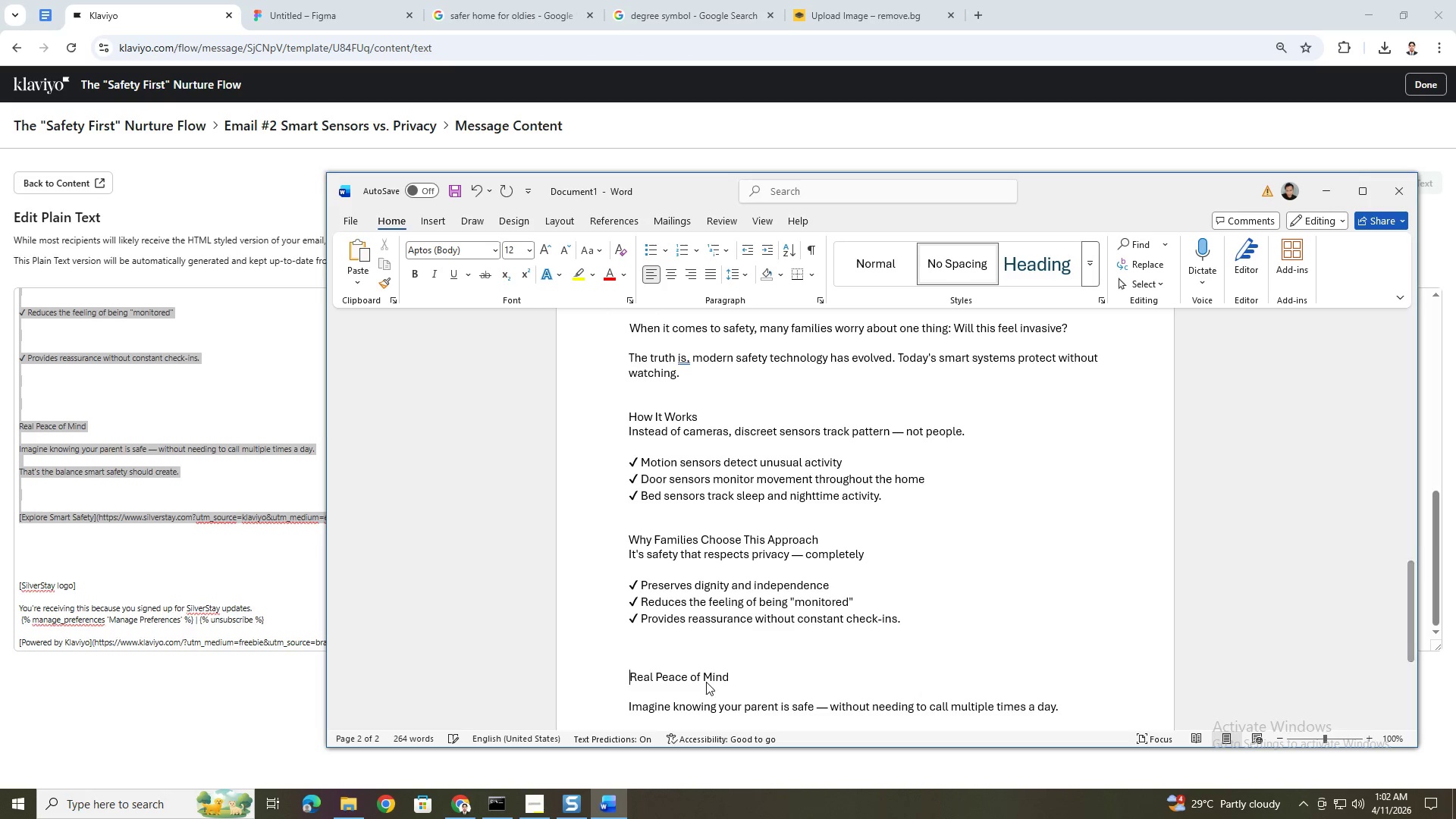 
key(Backspace)
 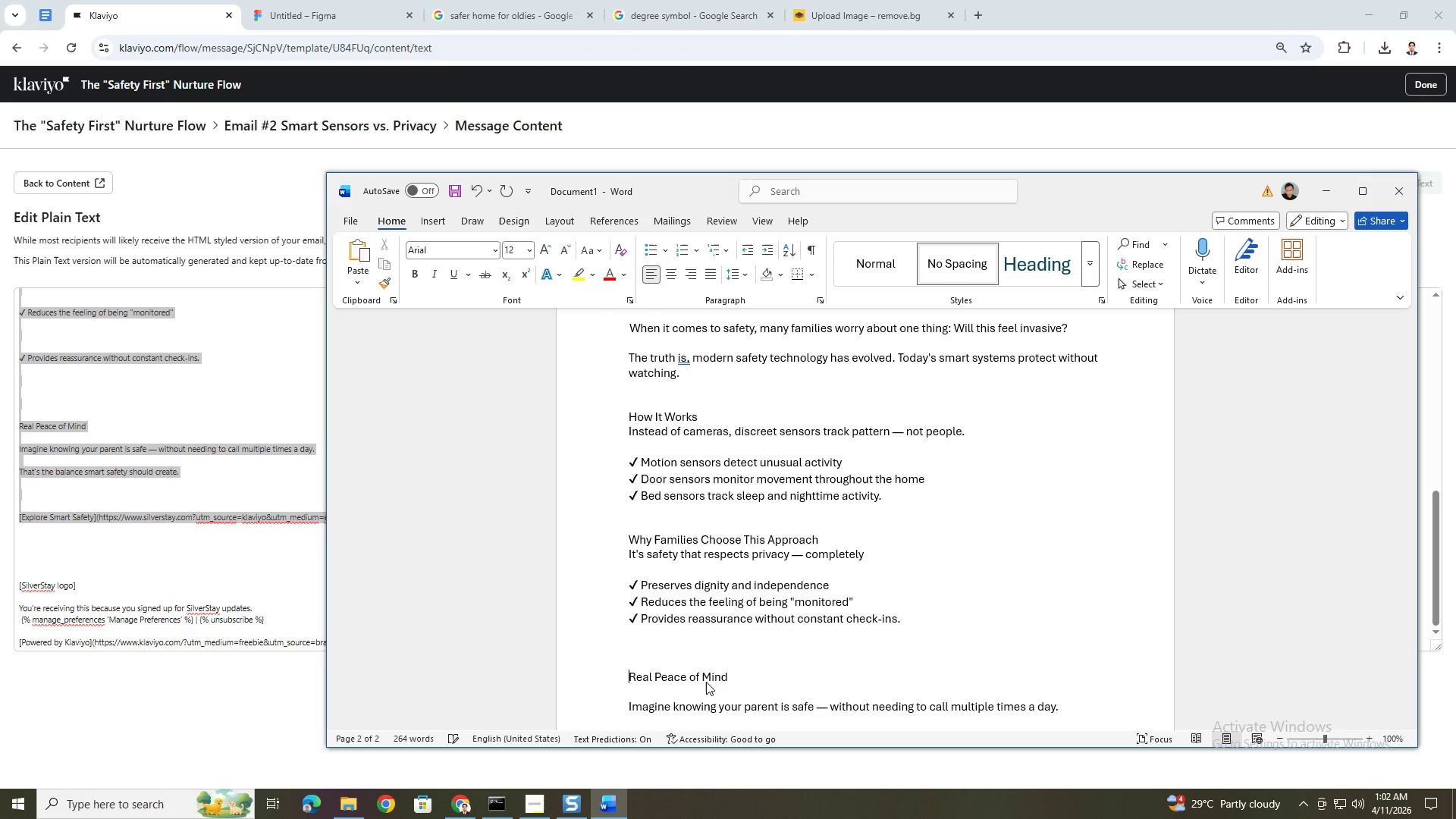 
key(Backspace)
 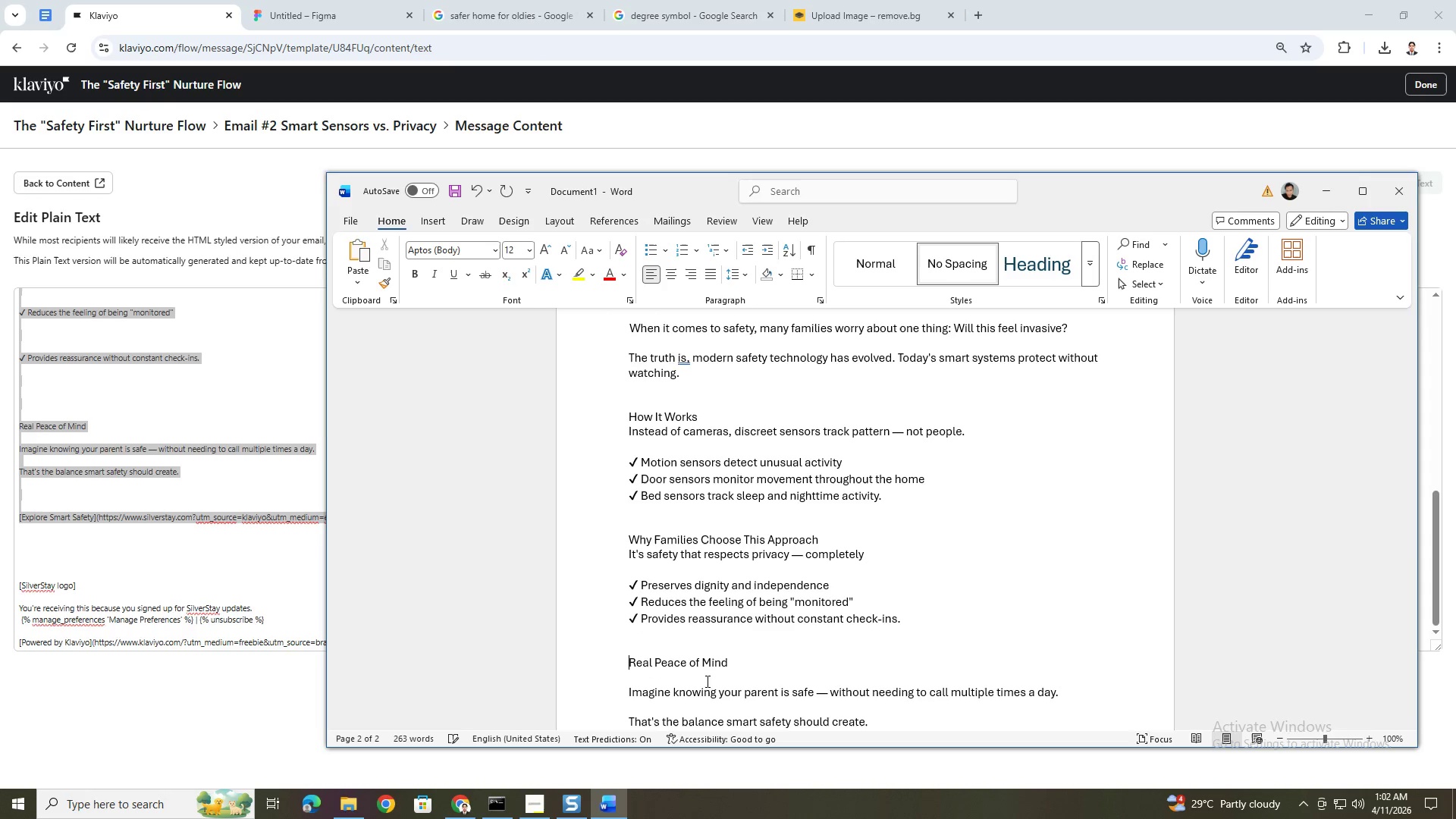 
scroll: coordinate [709, 677], scroll_direction: down, amount: 2.0
 